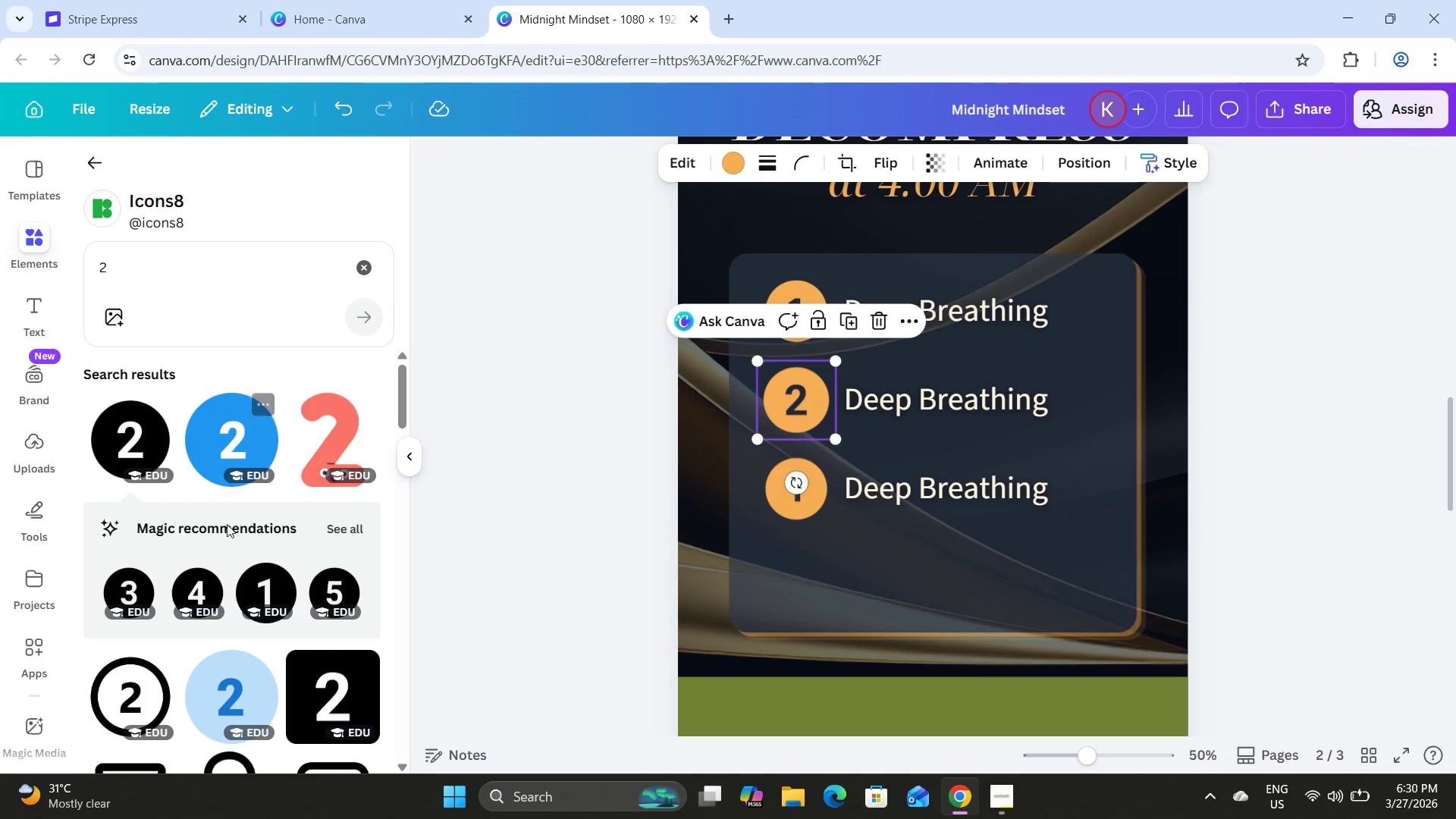 
left_click([272, 579])
 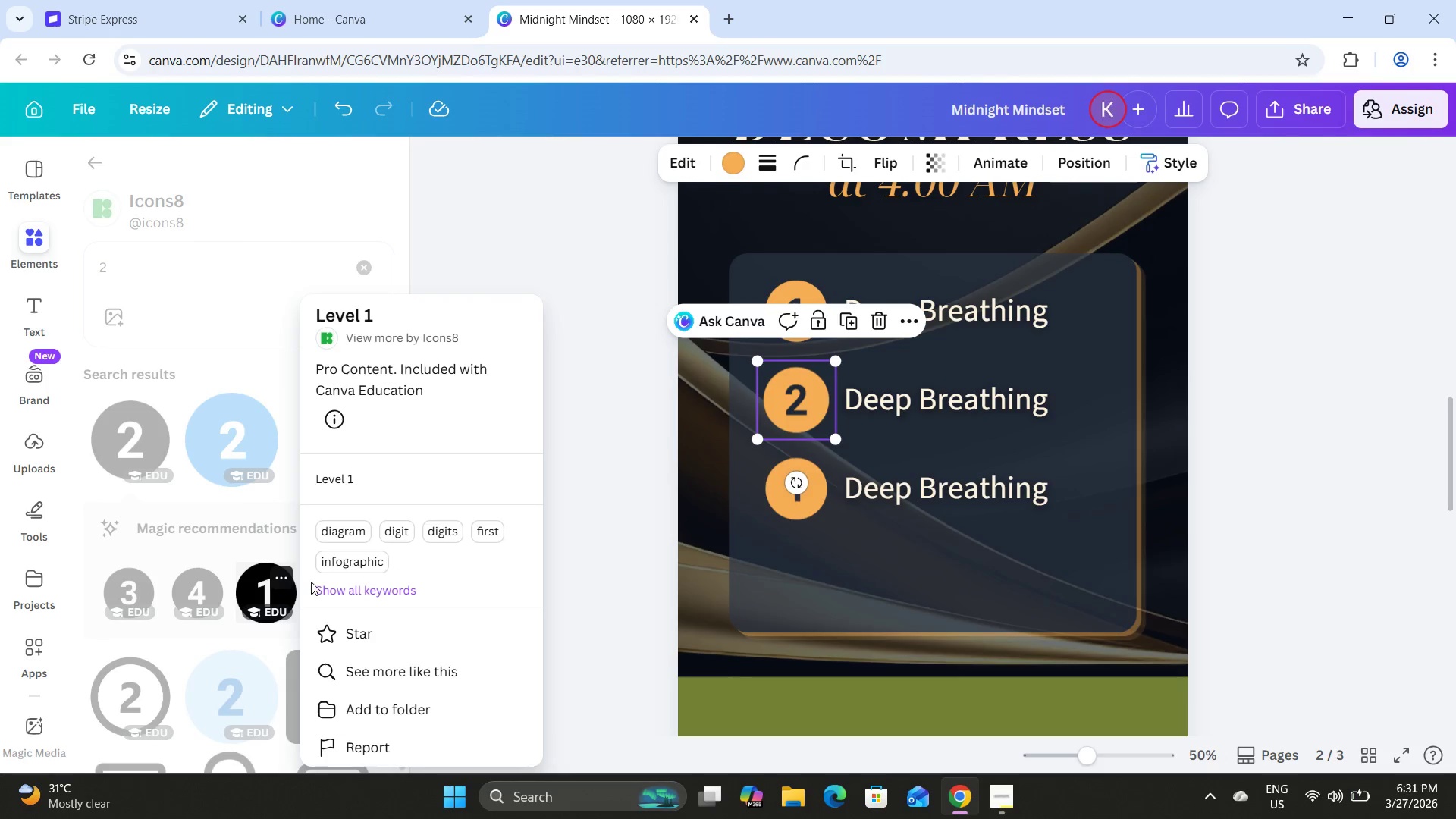 
left_click([263, 588])
 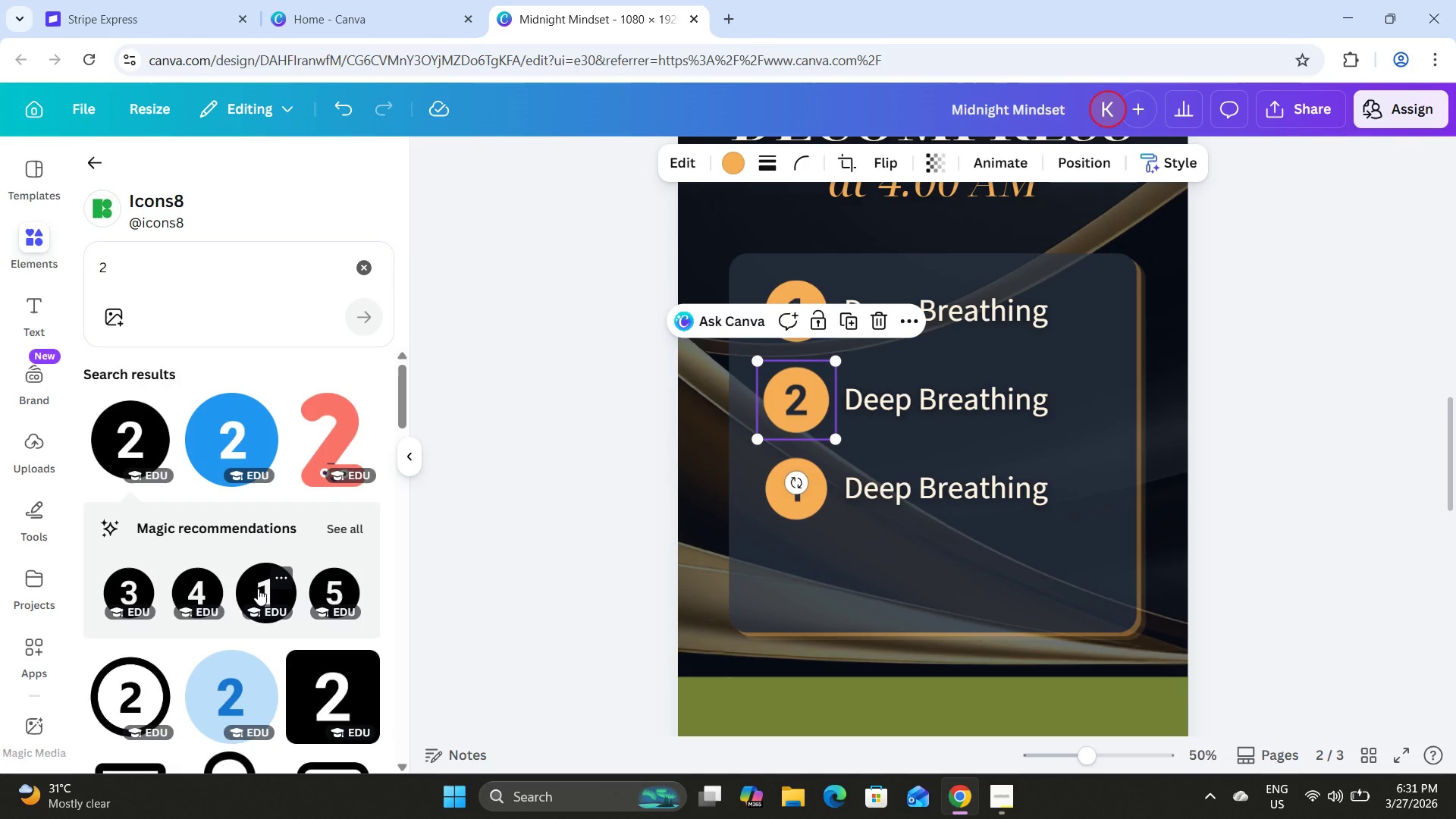 
left_click([258, 588])
 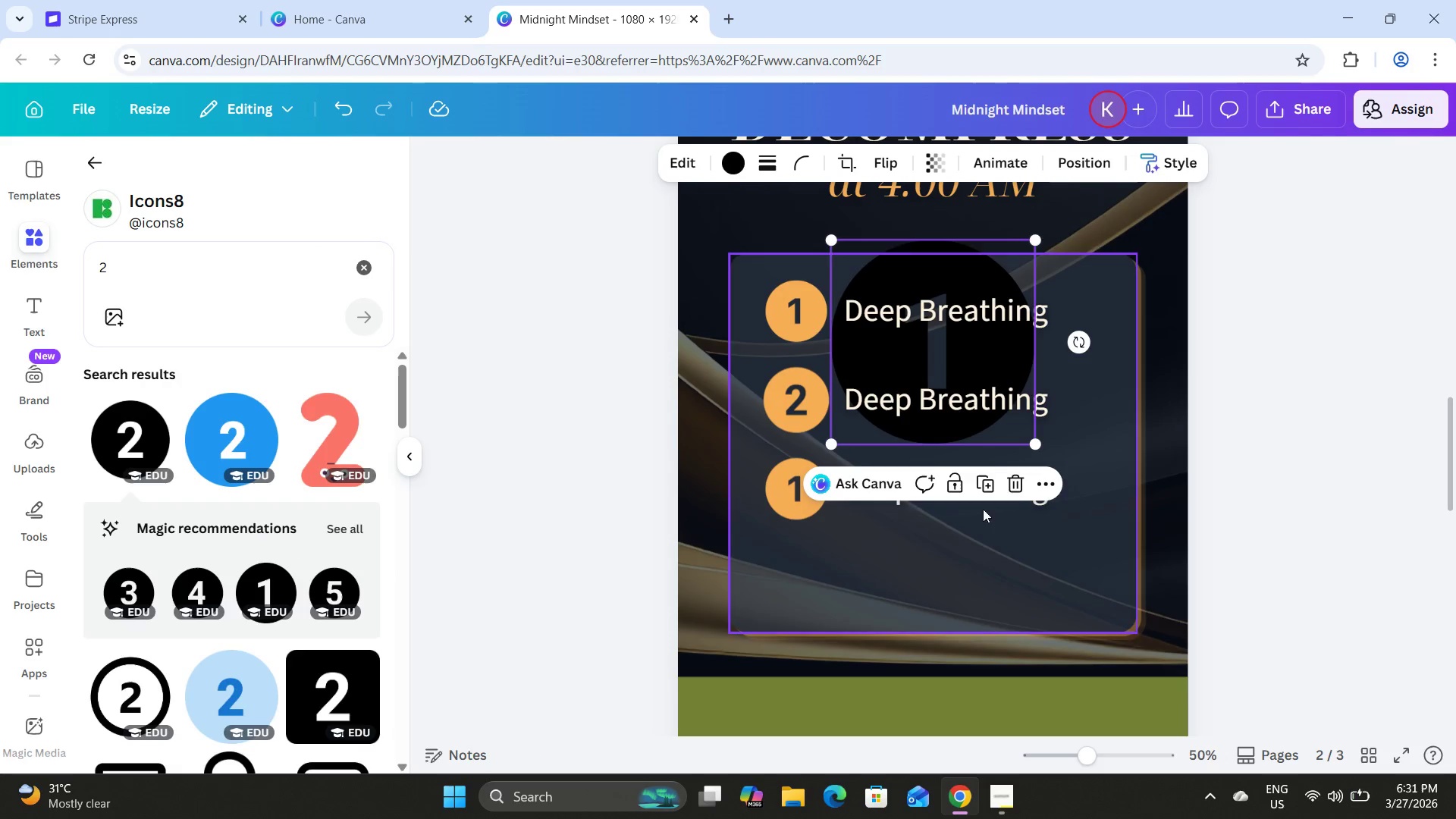 
left_click([1018, 479])
 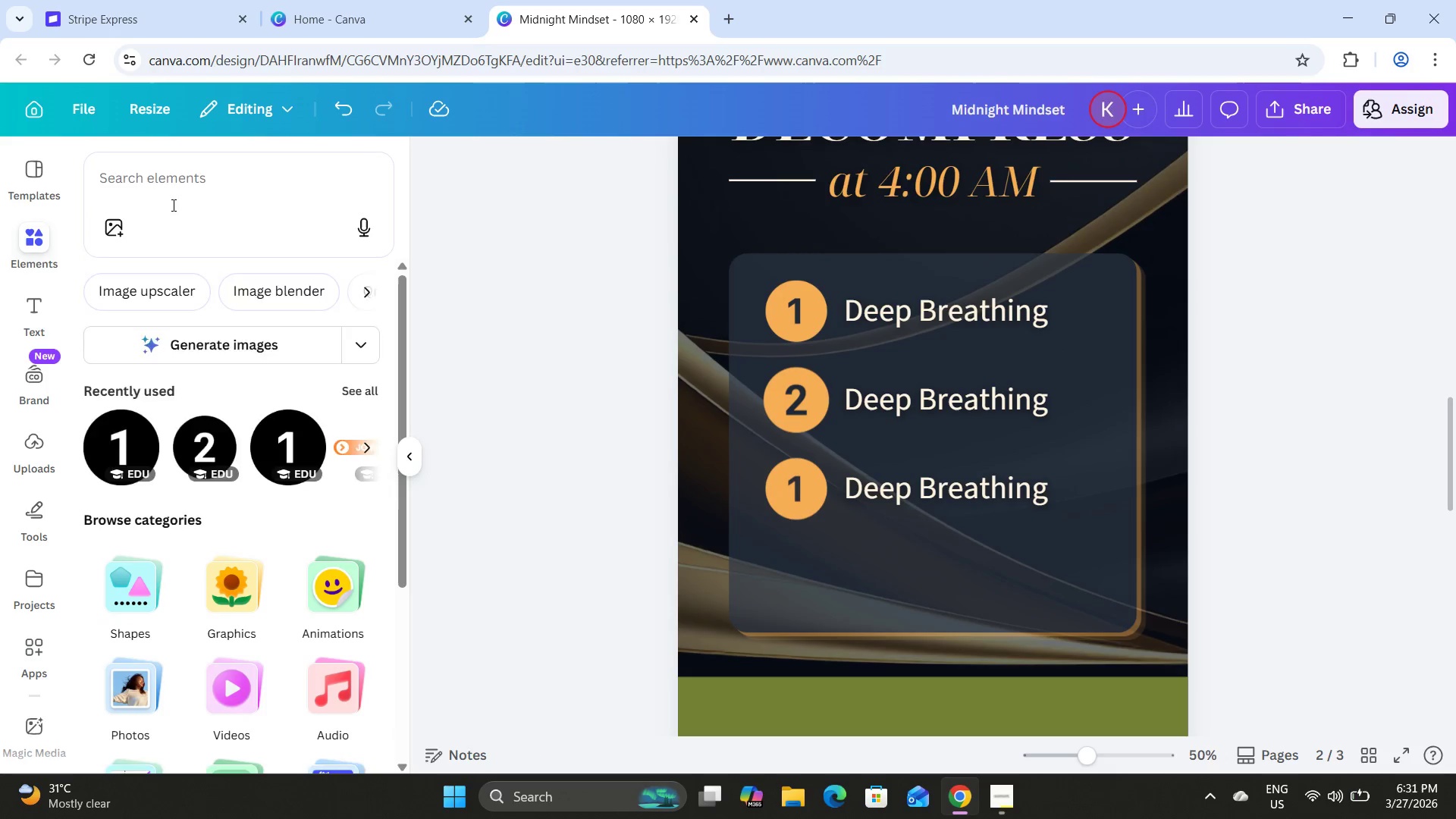 
key(1)
 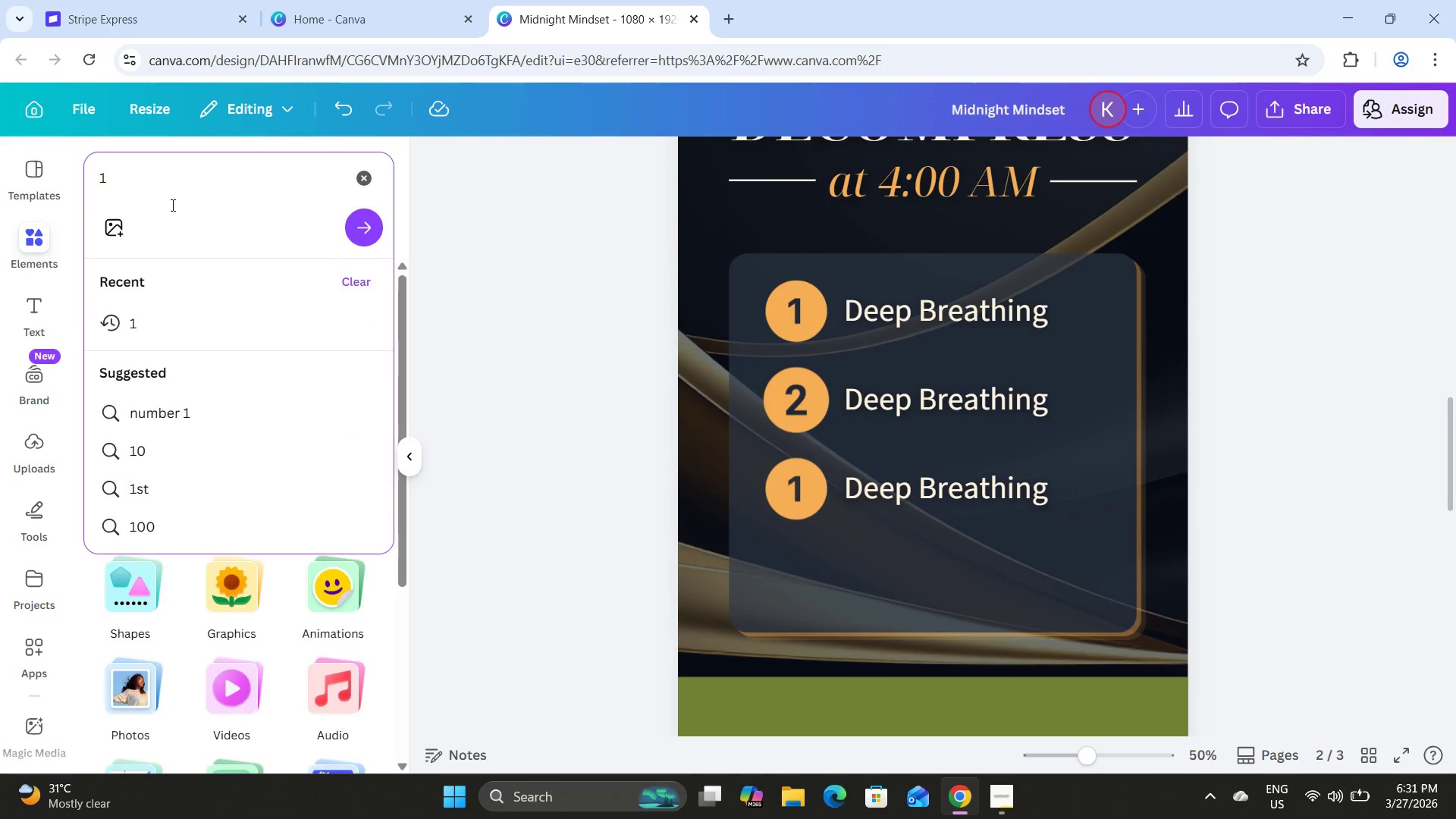 
key(NumpadEnter)
 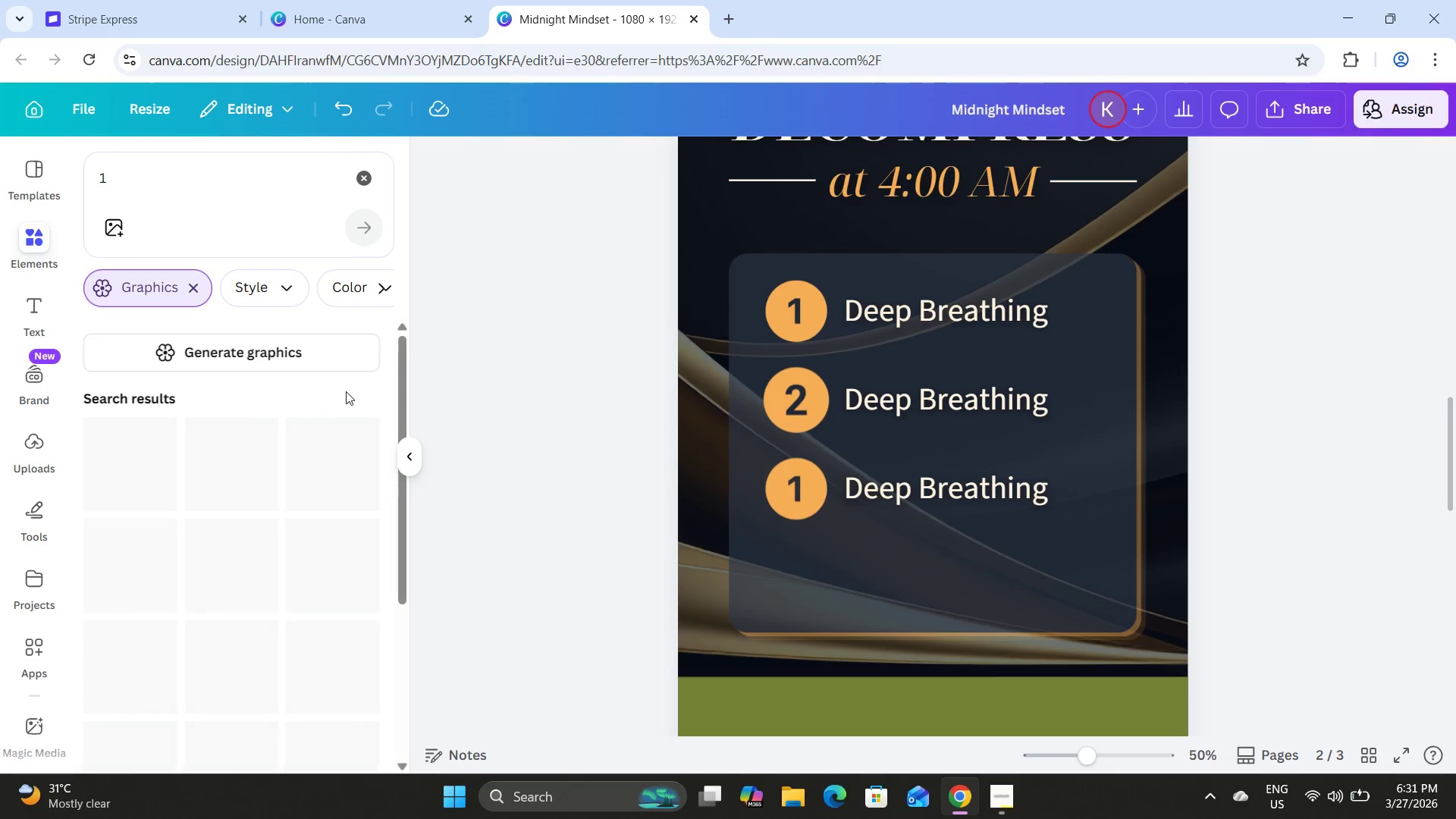 
scroll: coordinate [328, 406], scroll_direction: down, amount: 2.0
 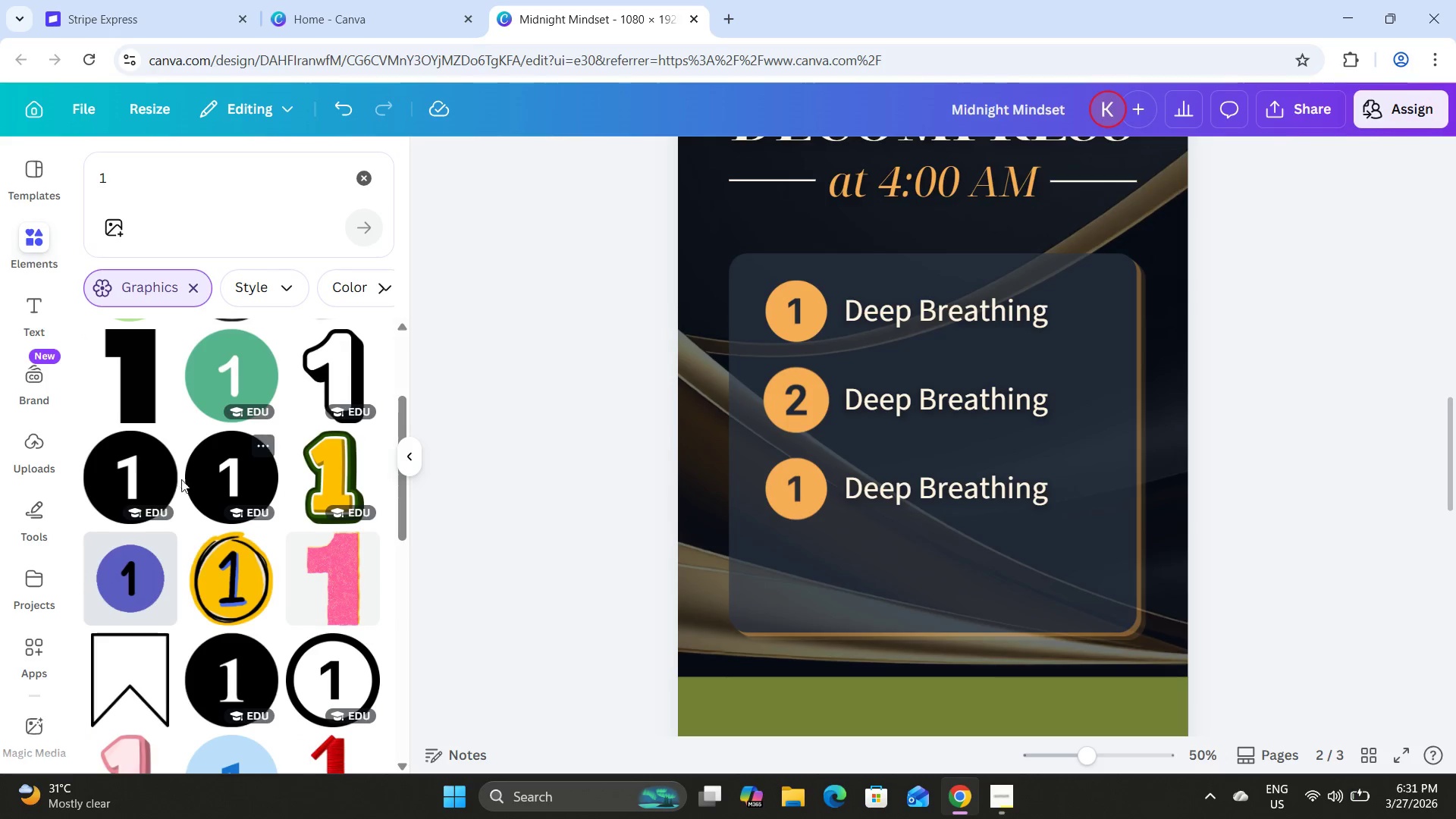 
left_click([158, 478])
 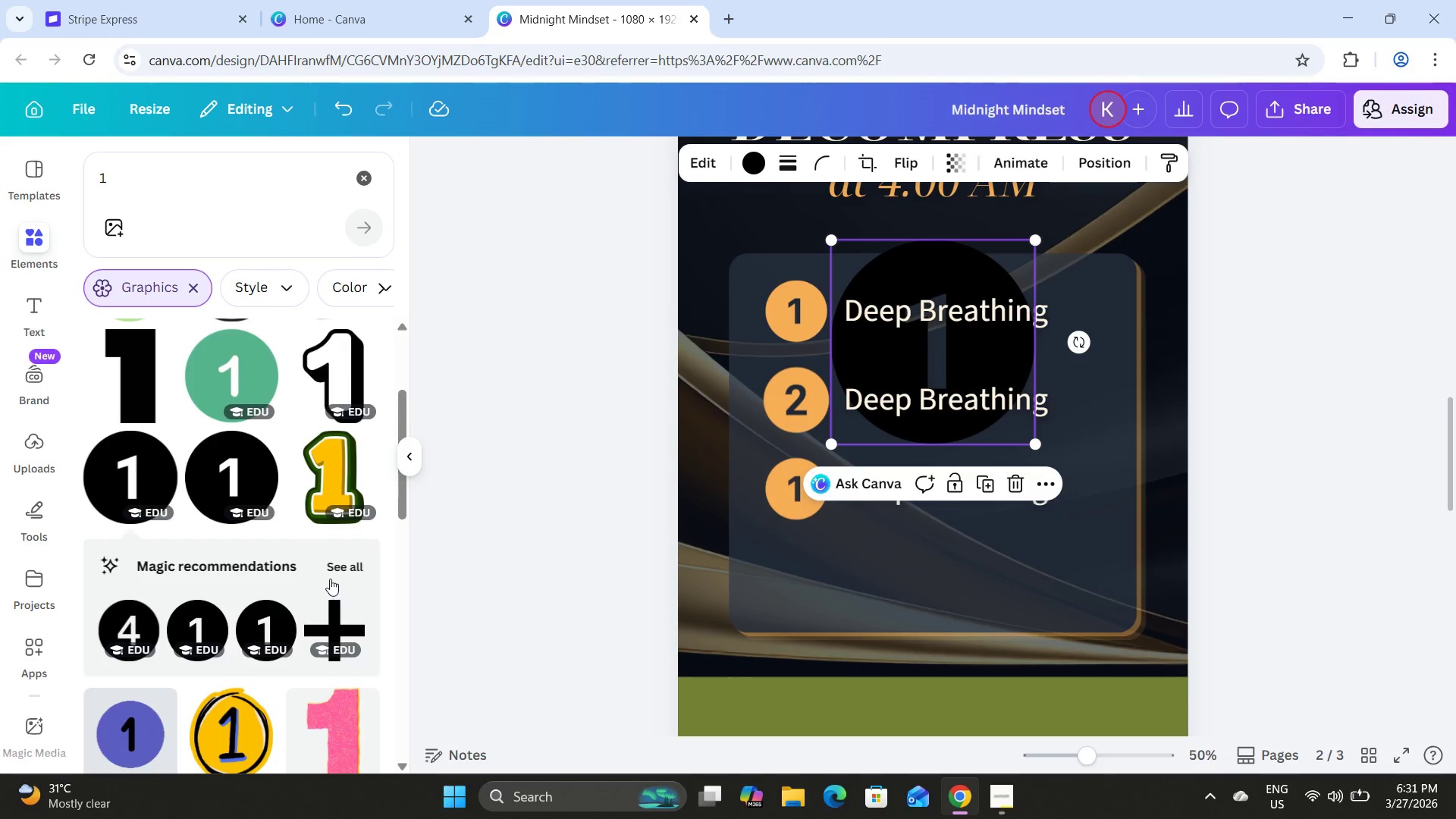 
left_click([225, 463])
 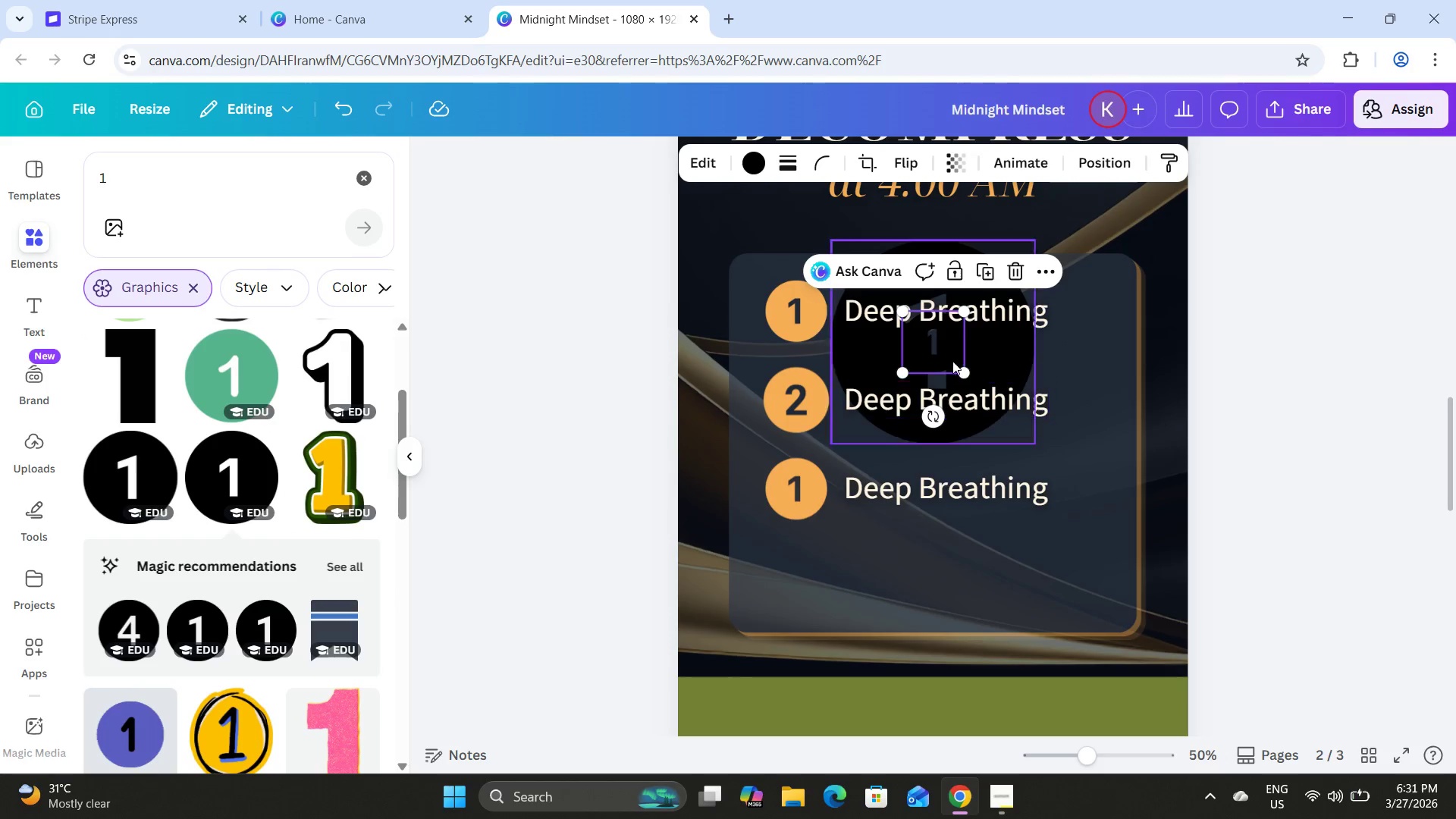 
left_click_drag(start_coordinate=[942, 344], to_coordinate=[844, 575])
 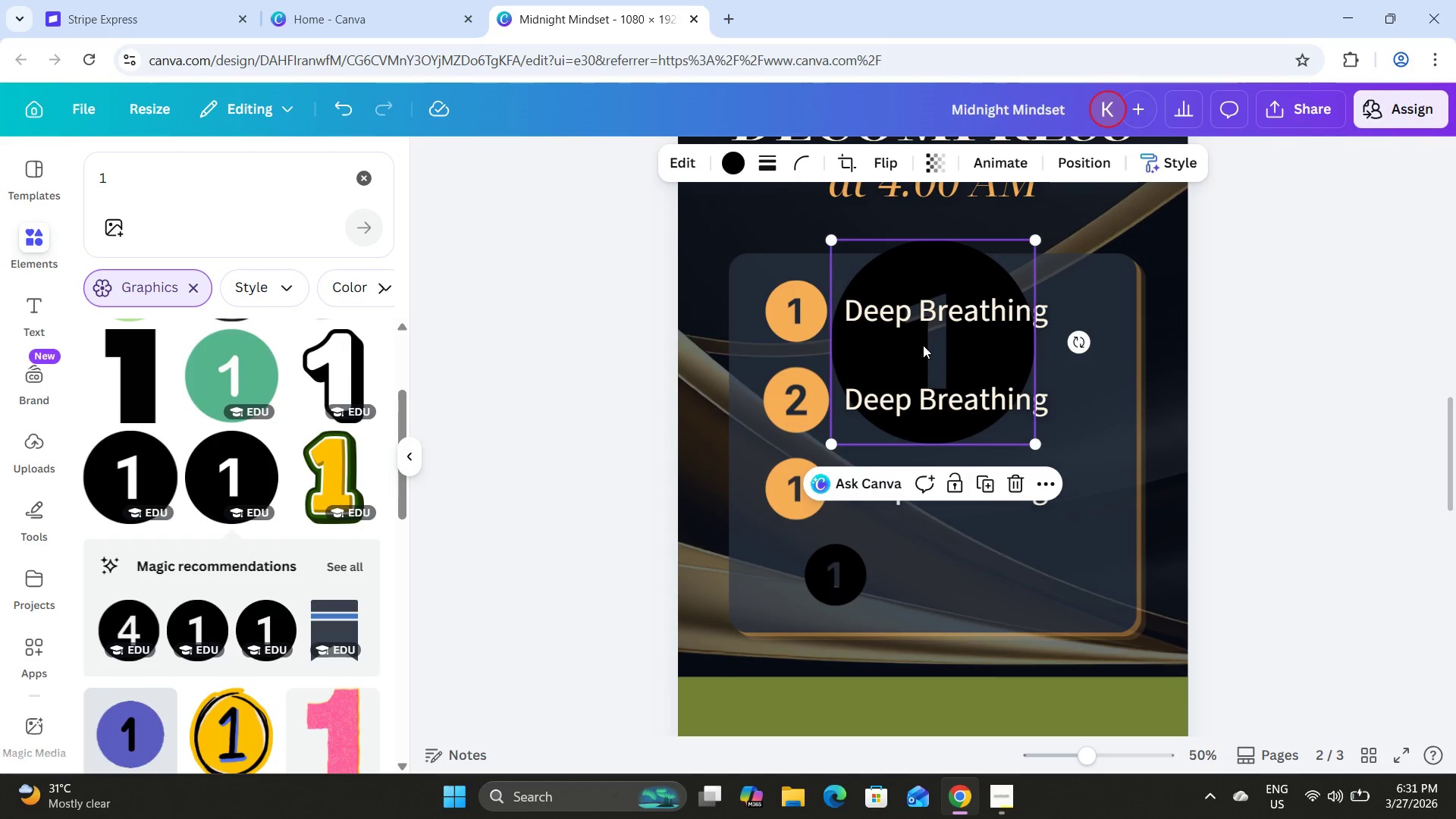 
key(Backspace)
 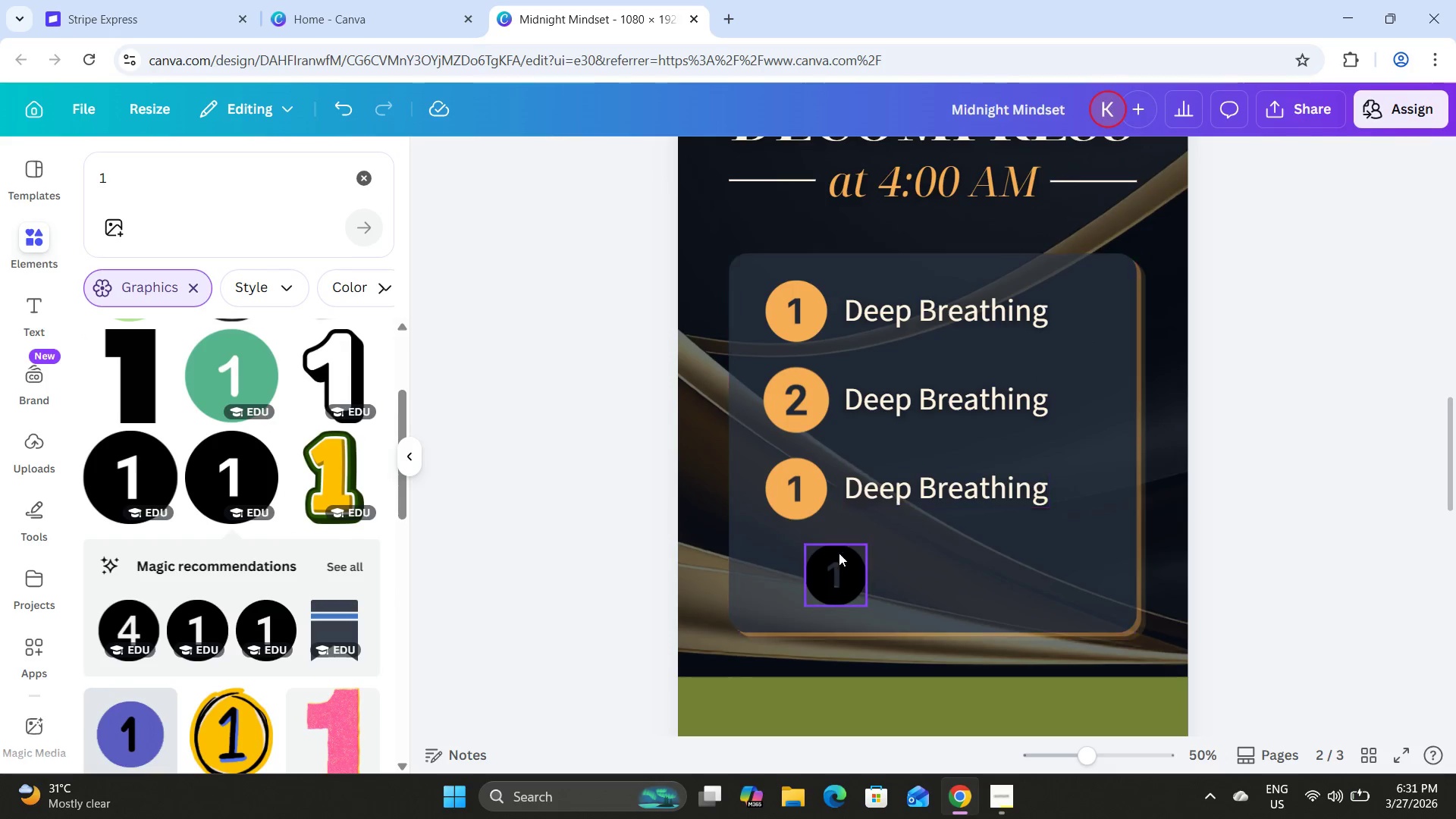 
left_click([837, 558])
 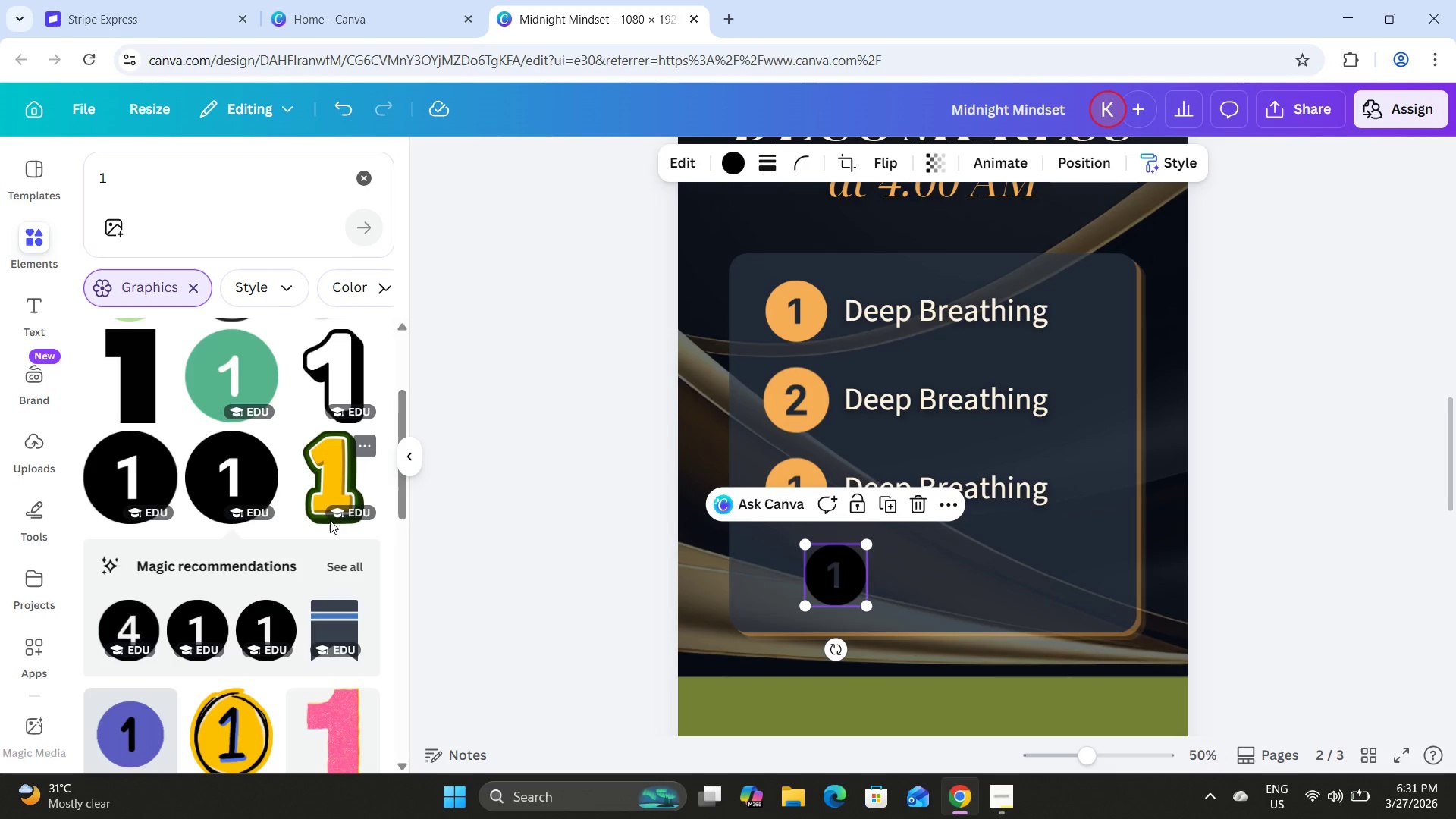 
scroll: coordinate [306, 488], scroll_direction: down, amount: 4.0
 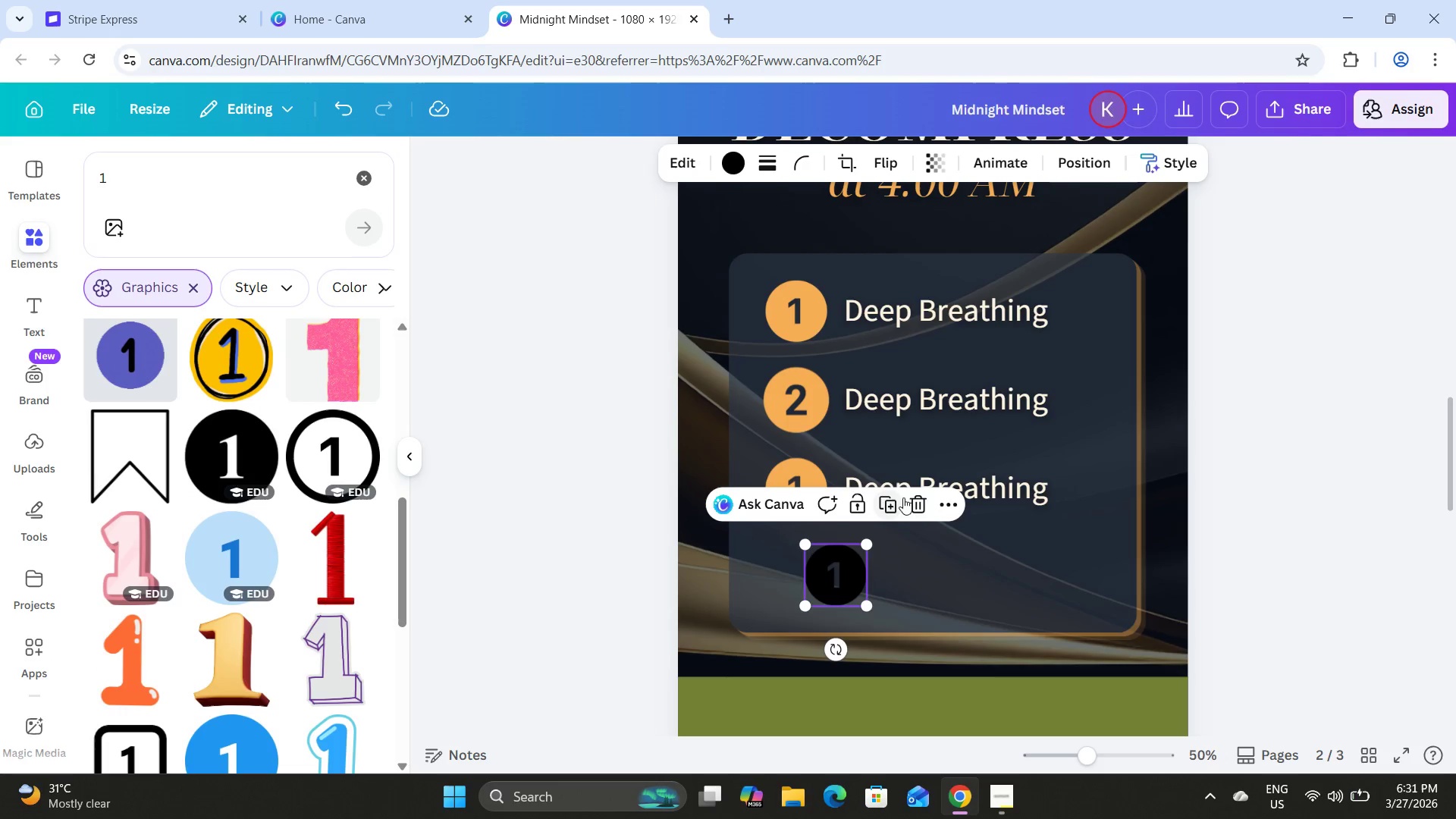 
left_click([924, 498])
 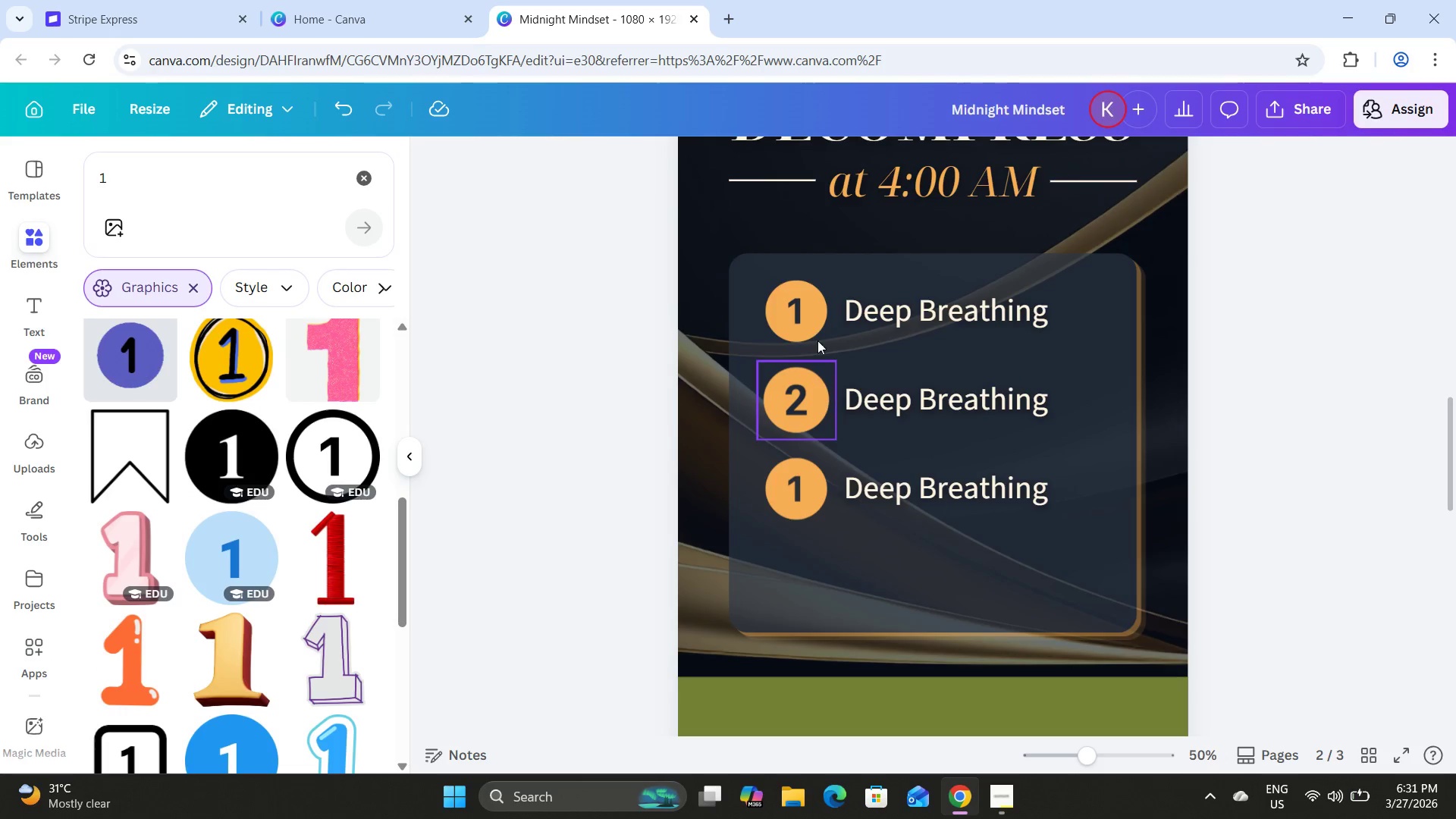 
left_click([817, 331])
 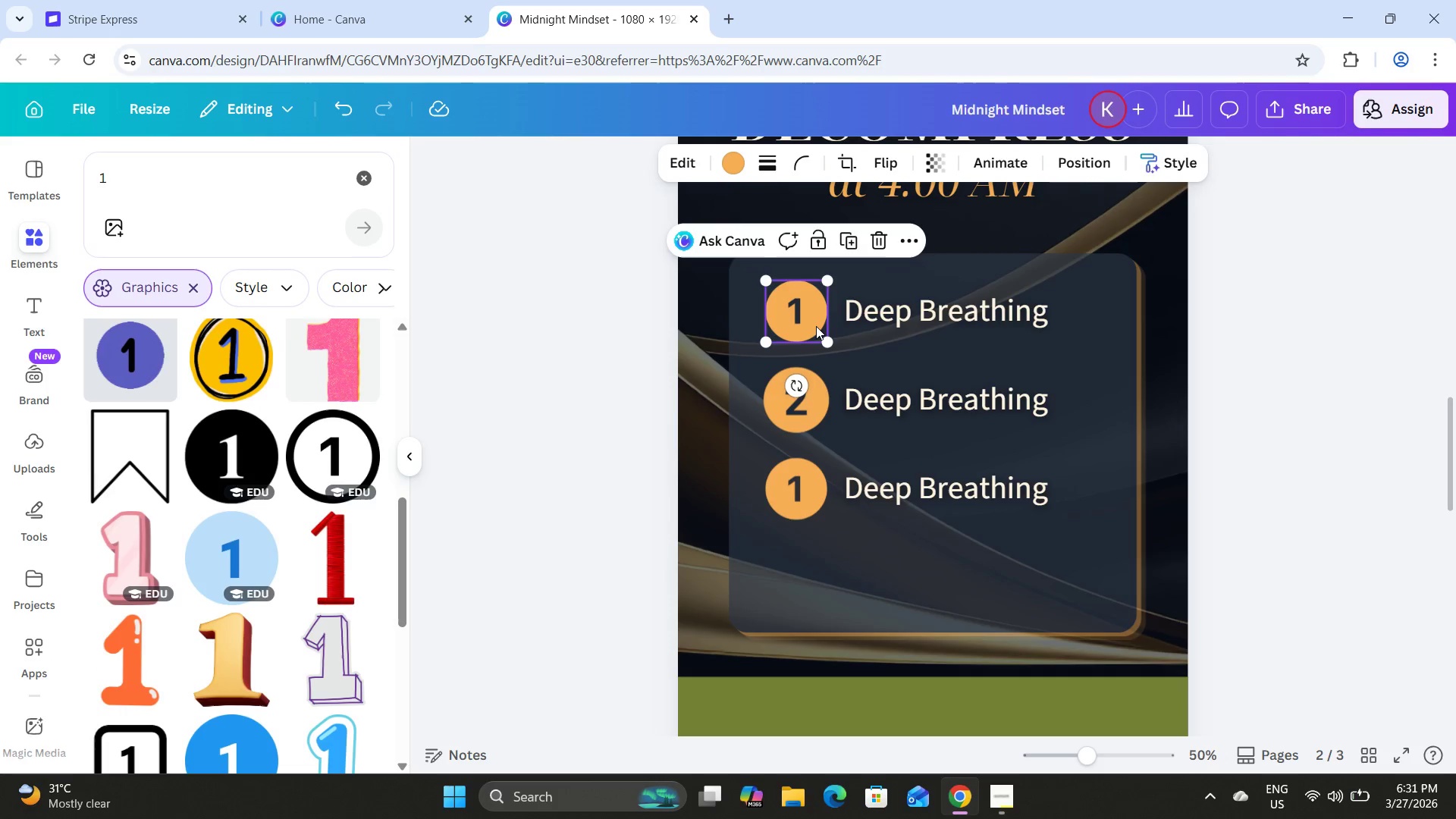 
key(Backspace)
 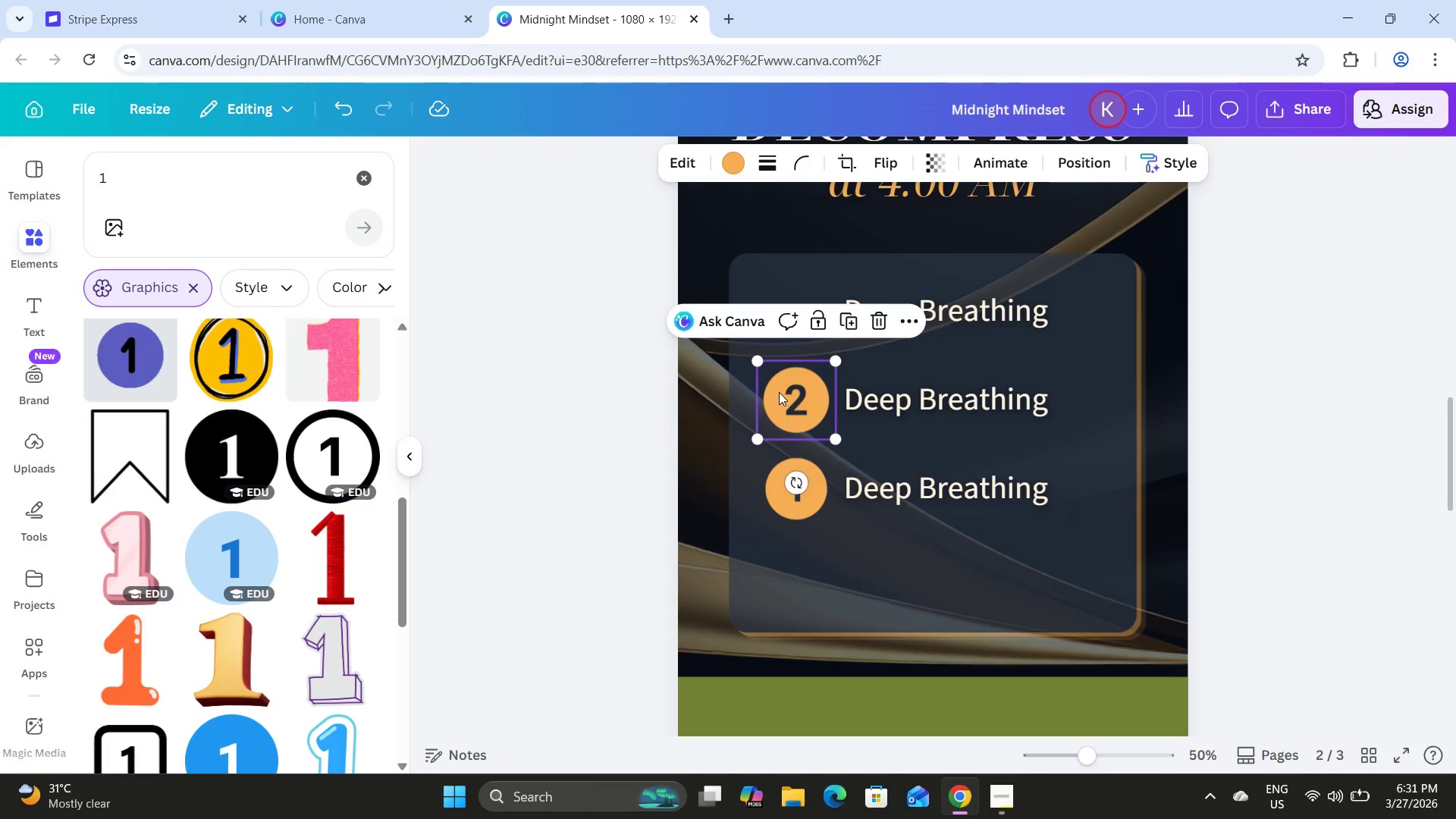 
key(Backspace)
 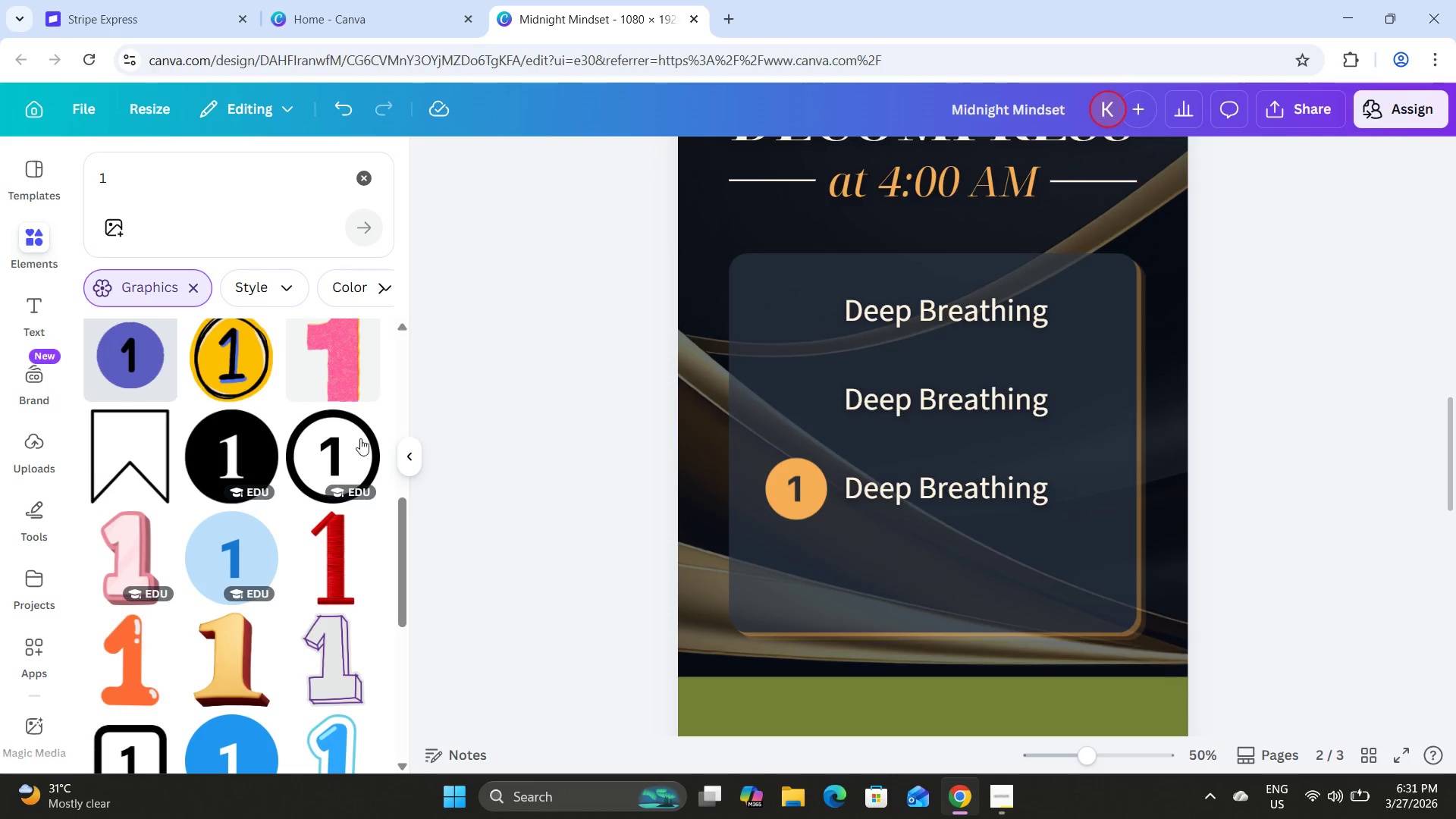 
left_click([220, 445])
 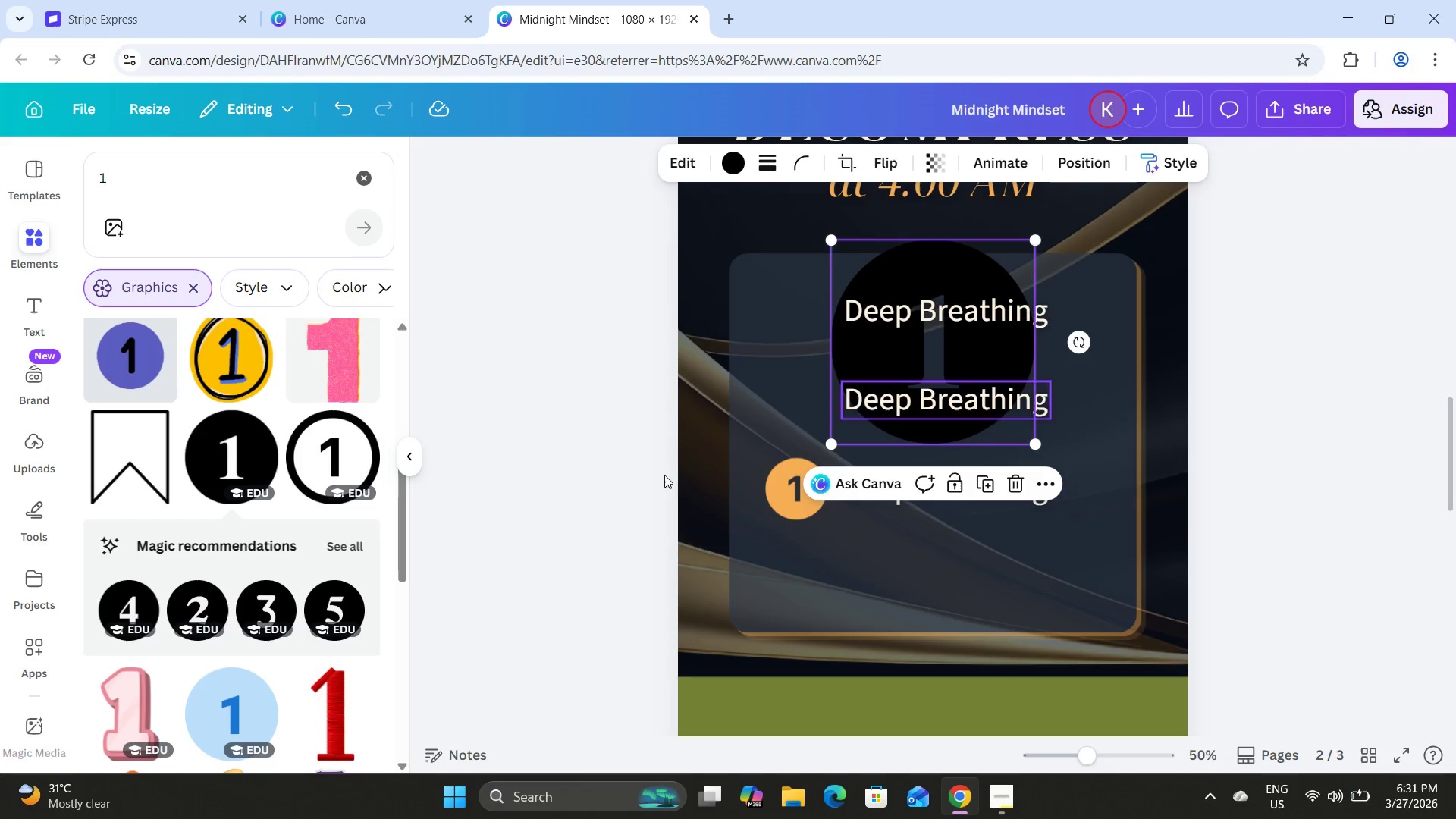 
left_click([347, 534])
 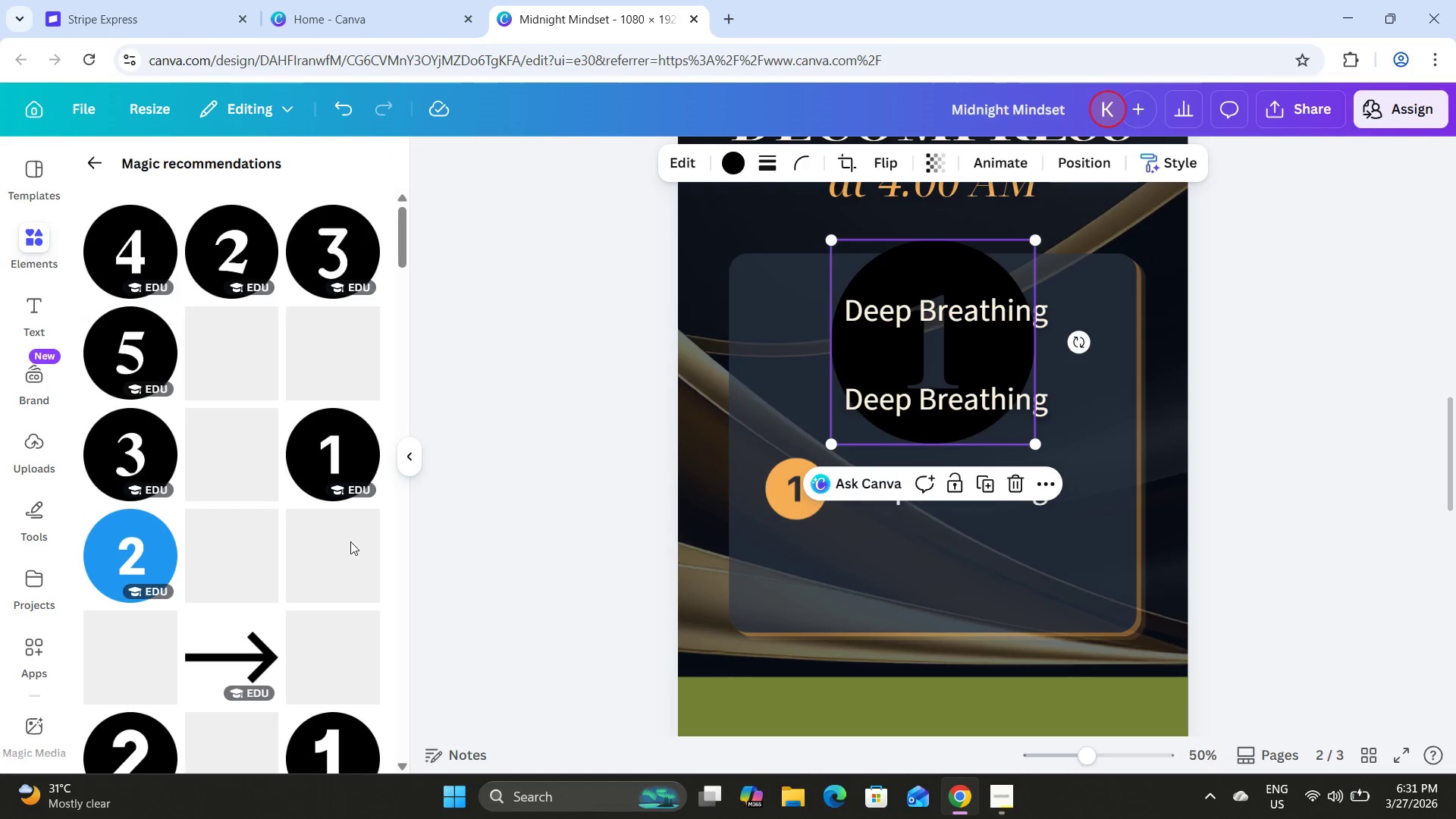 
left_click([356, 548])
 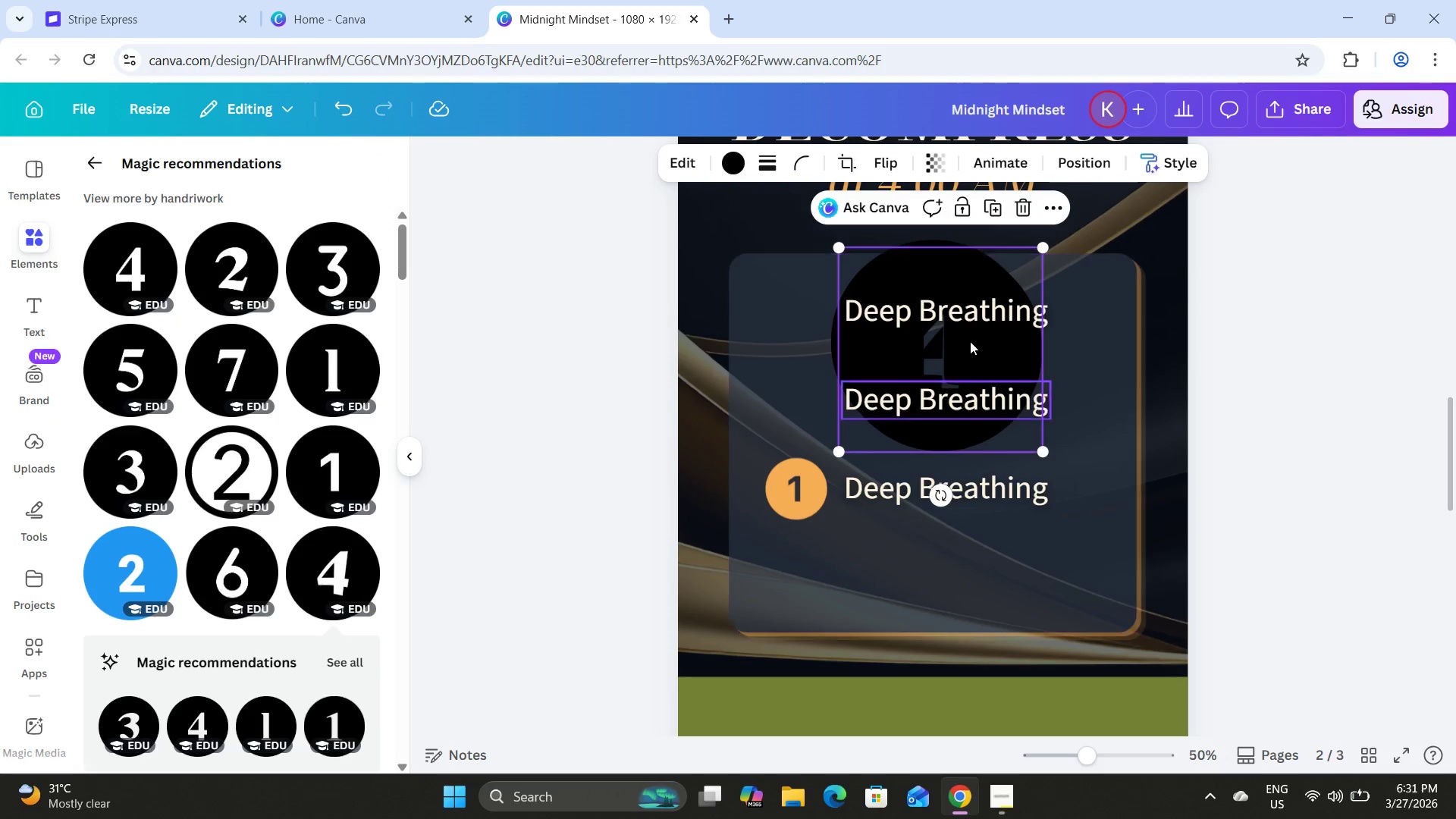 
left_click([1024, 209])
 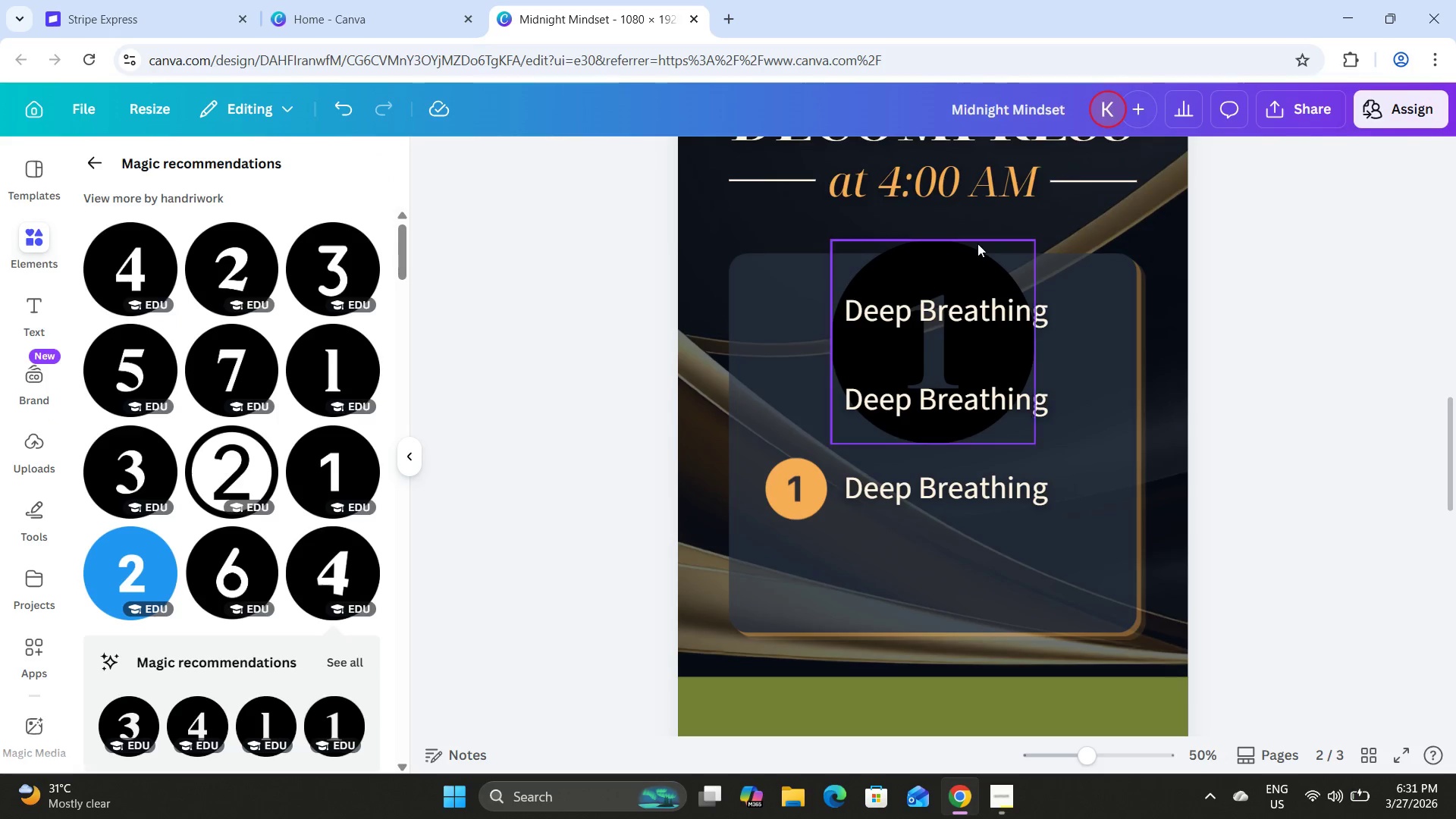 
left_click([969, 231])
 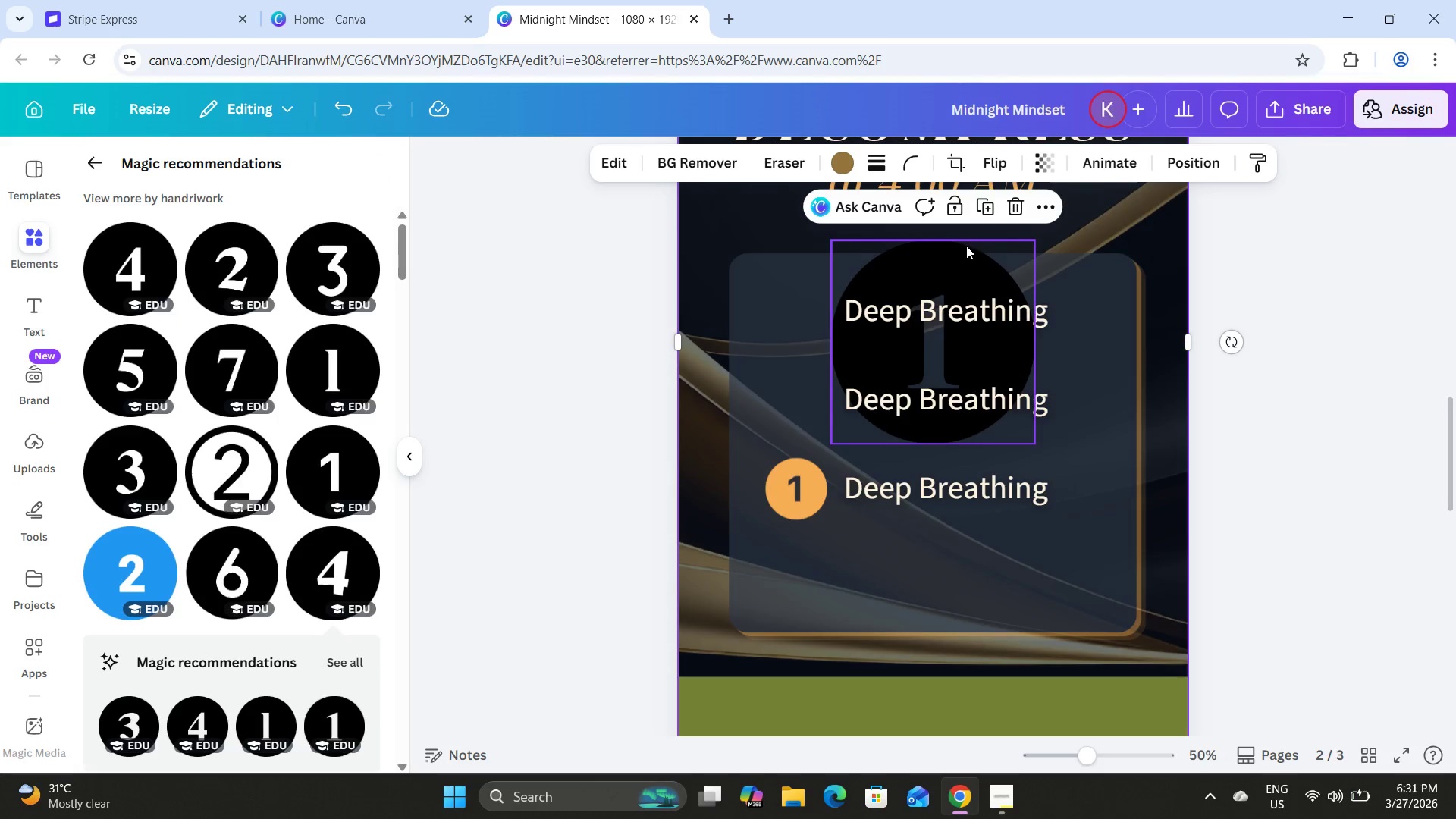 
left_click([965, 247])
 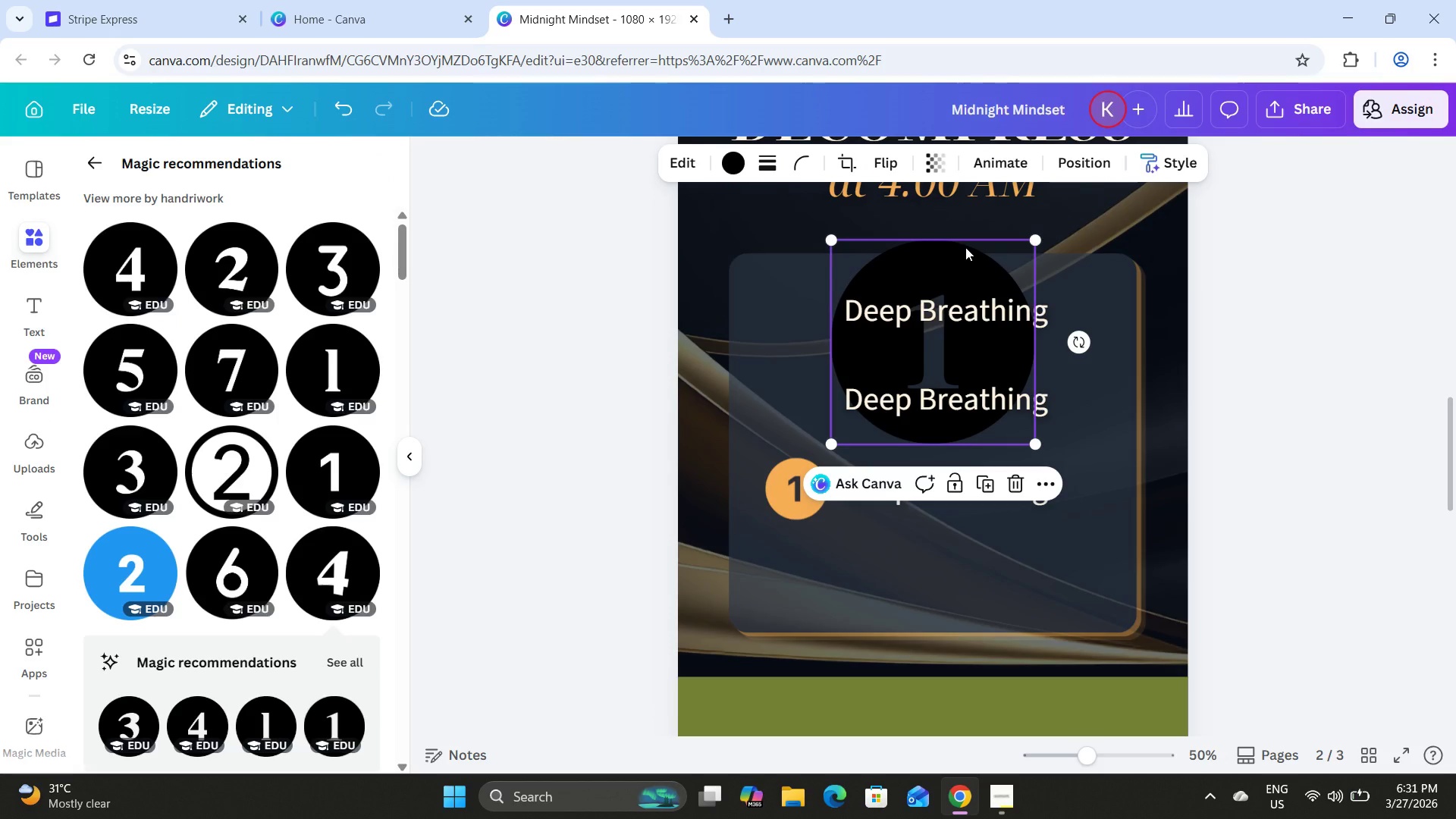 
key(Backspace)
 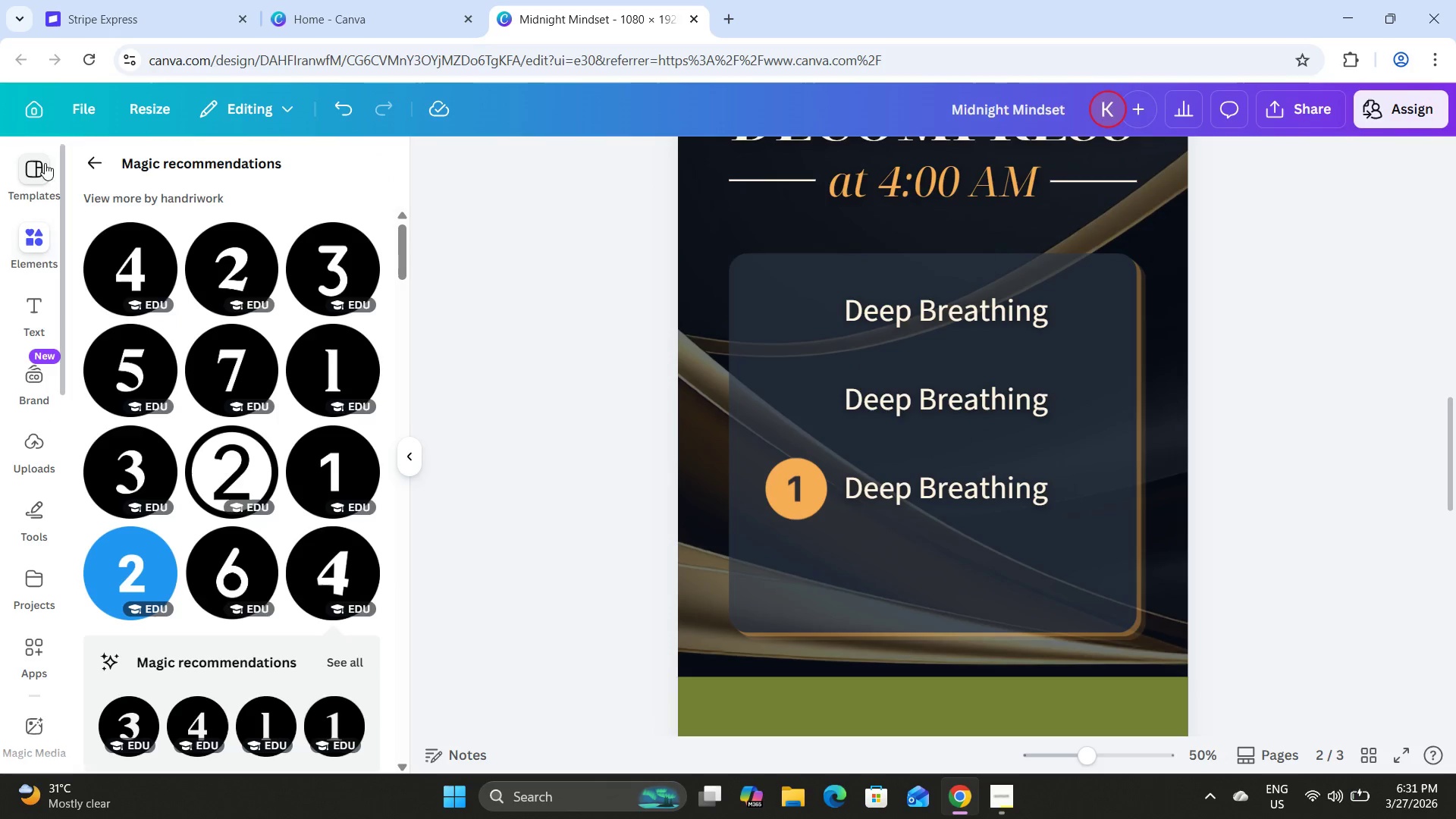 
left_click([92, 155])
 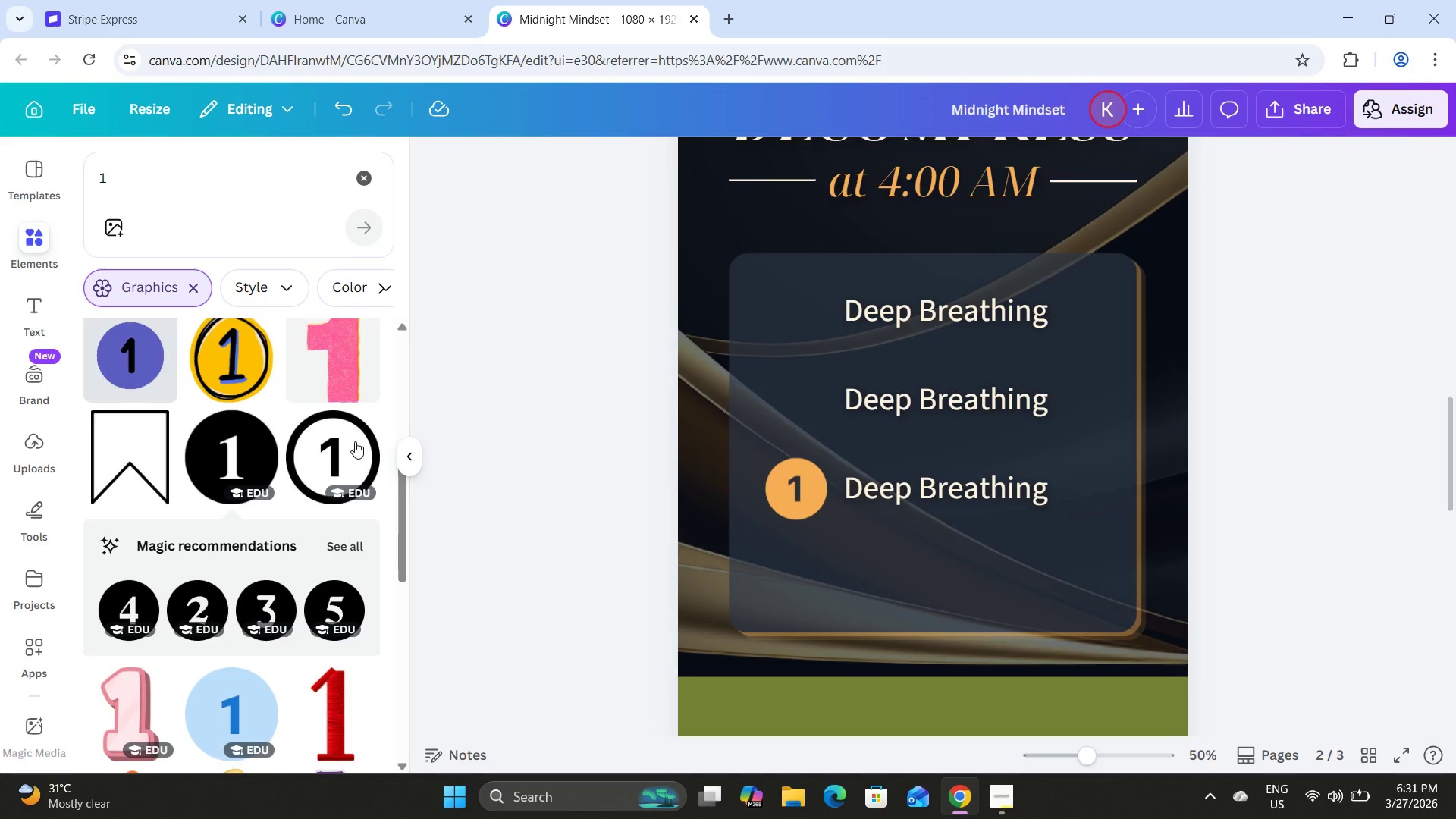 
scroll: coordinate [240, 424], scroll_direction: down, amount: 6.0
 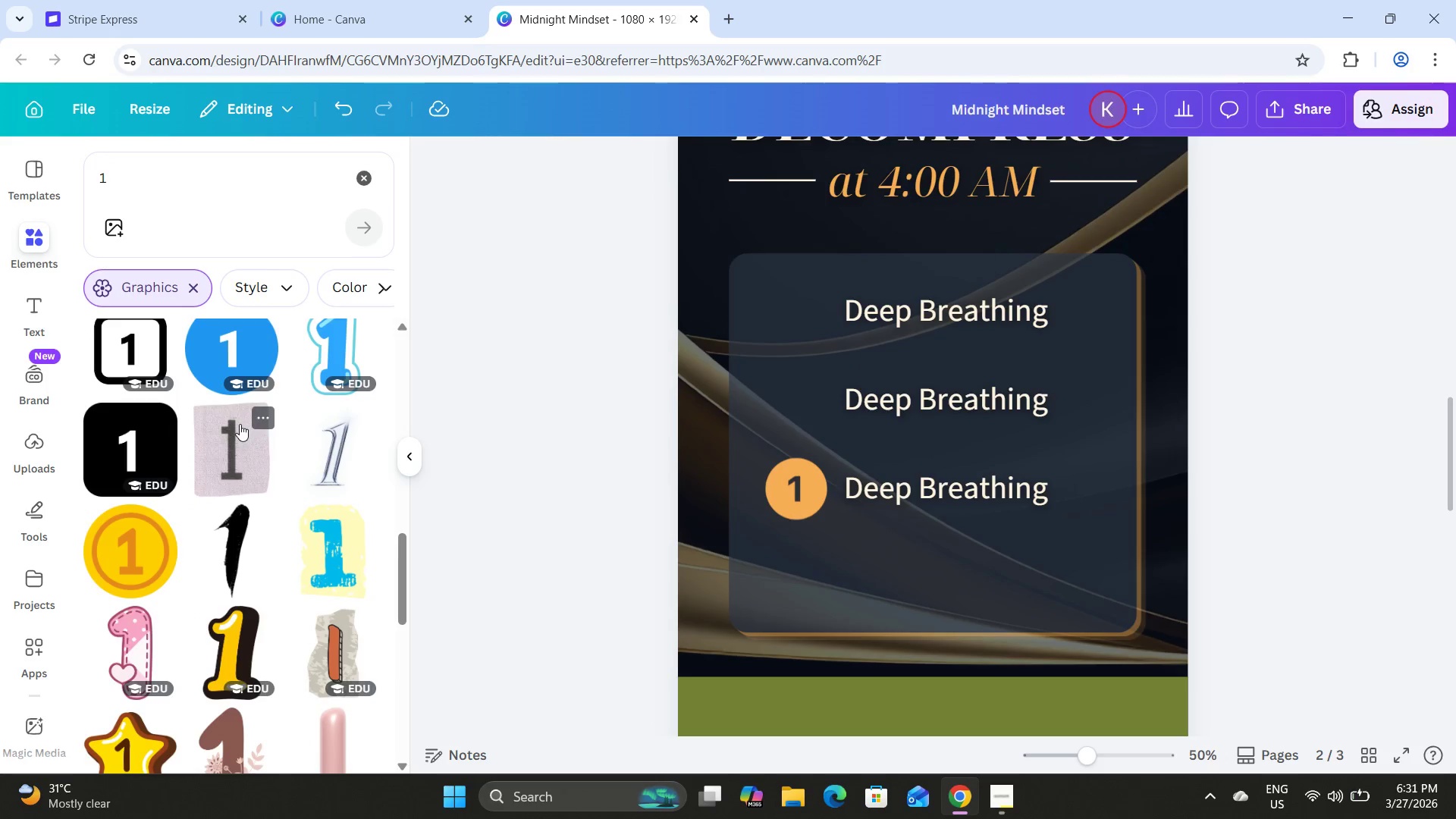 
scroll: coordinate [237, 431], scroll_direction: up, amount: 14.0
 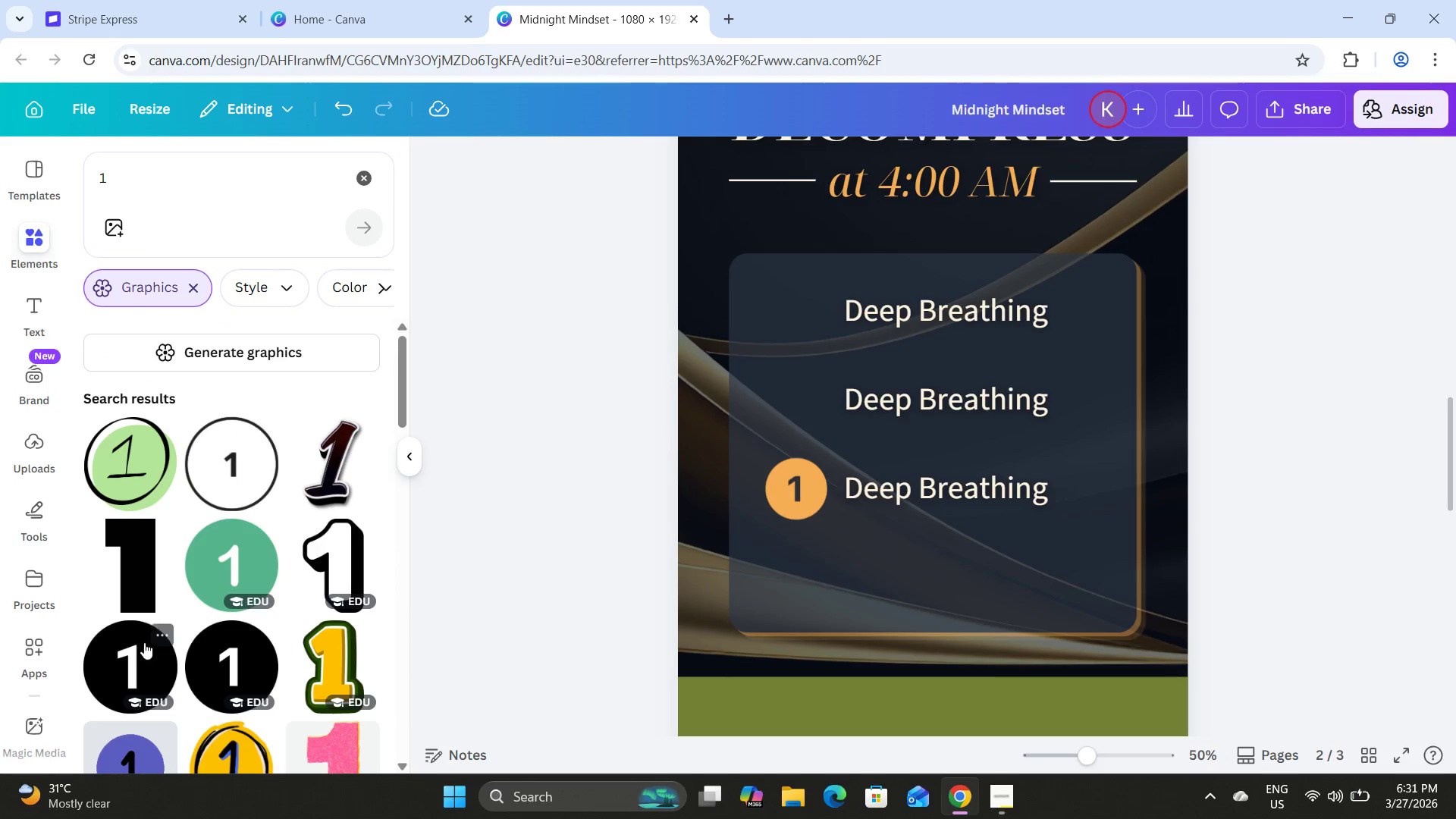 
left_click([140, 646])
 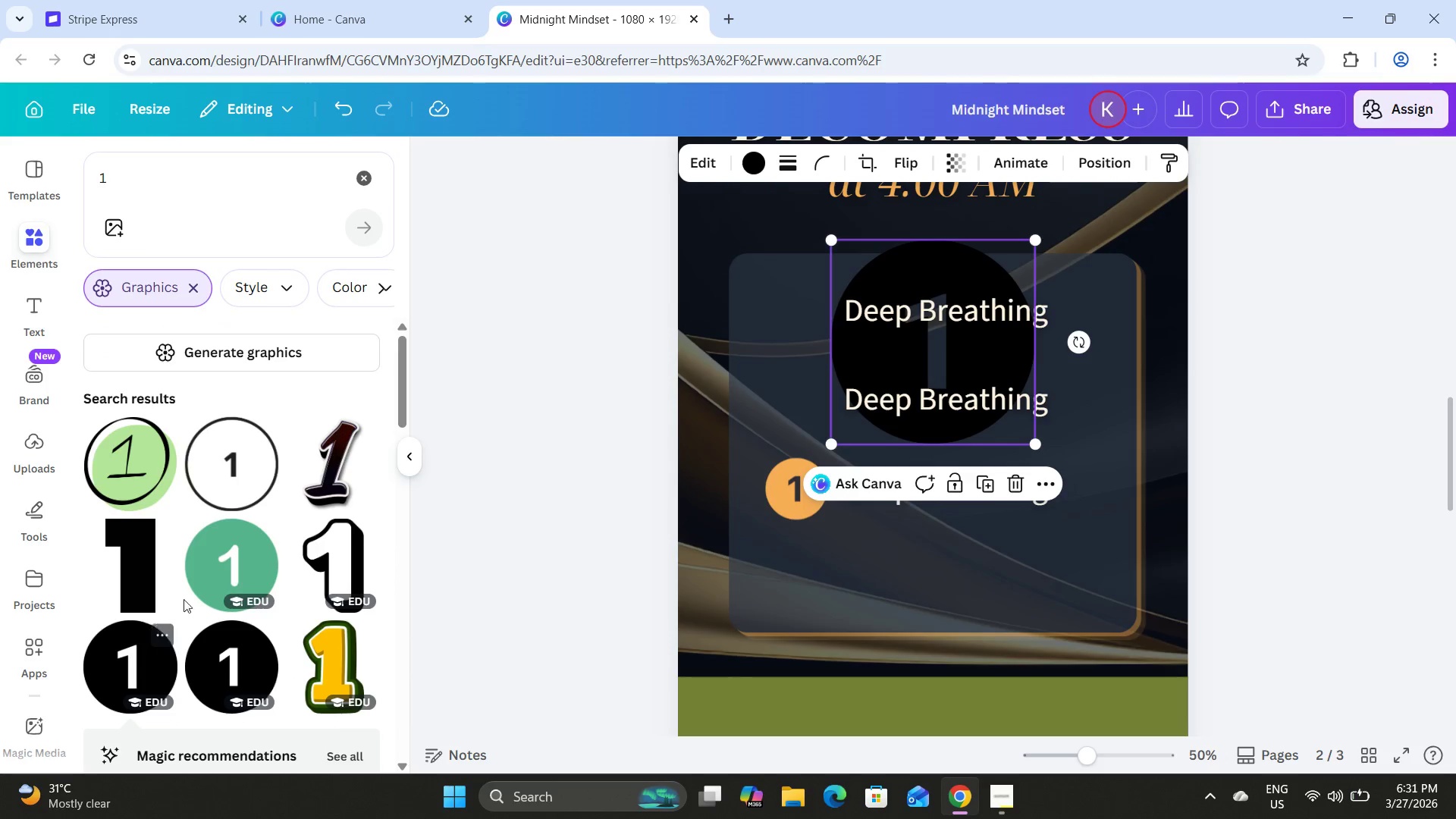 
scroll: coordinate [236, 580], scroll_direction: down, amount: 2.0
 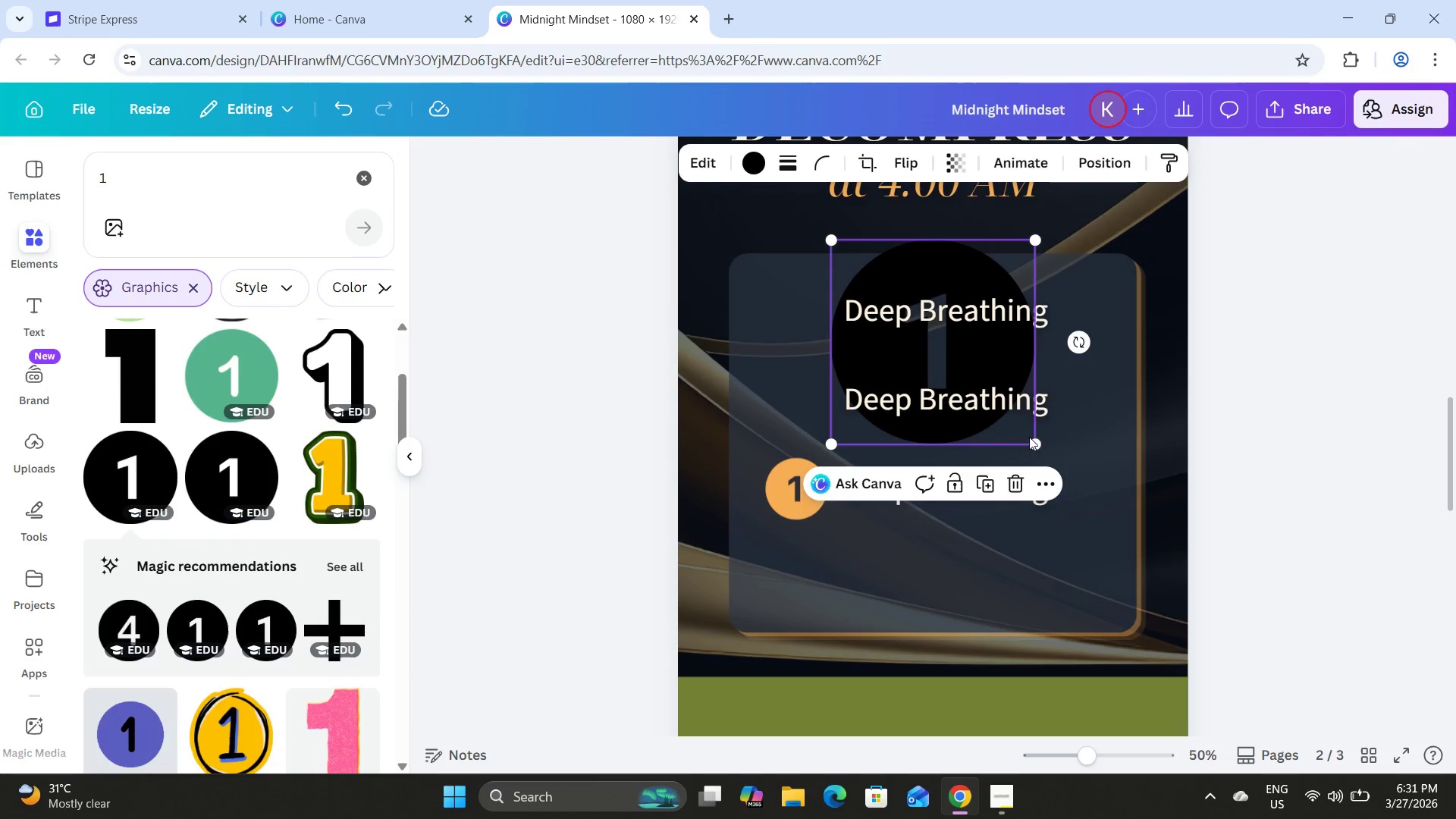 
left_click_drag(start_coordinate=[1037, 444], to_coordinate=[907, 294])
 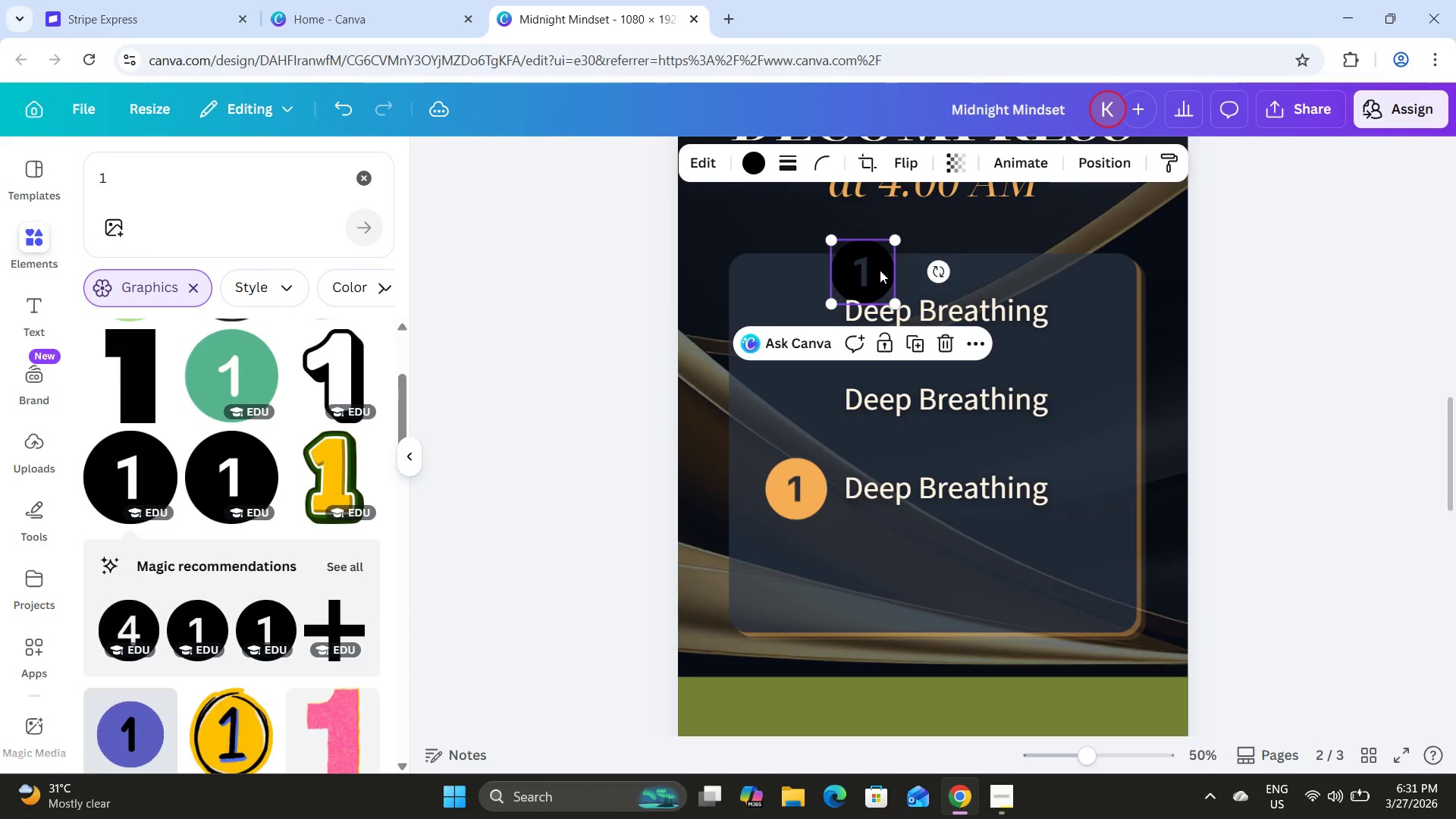 
left_click_drag(start_coordinate=[879, 270], to_coordinate=[812, 493])
 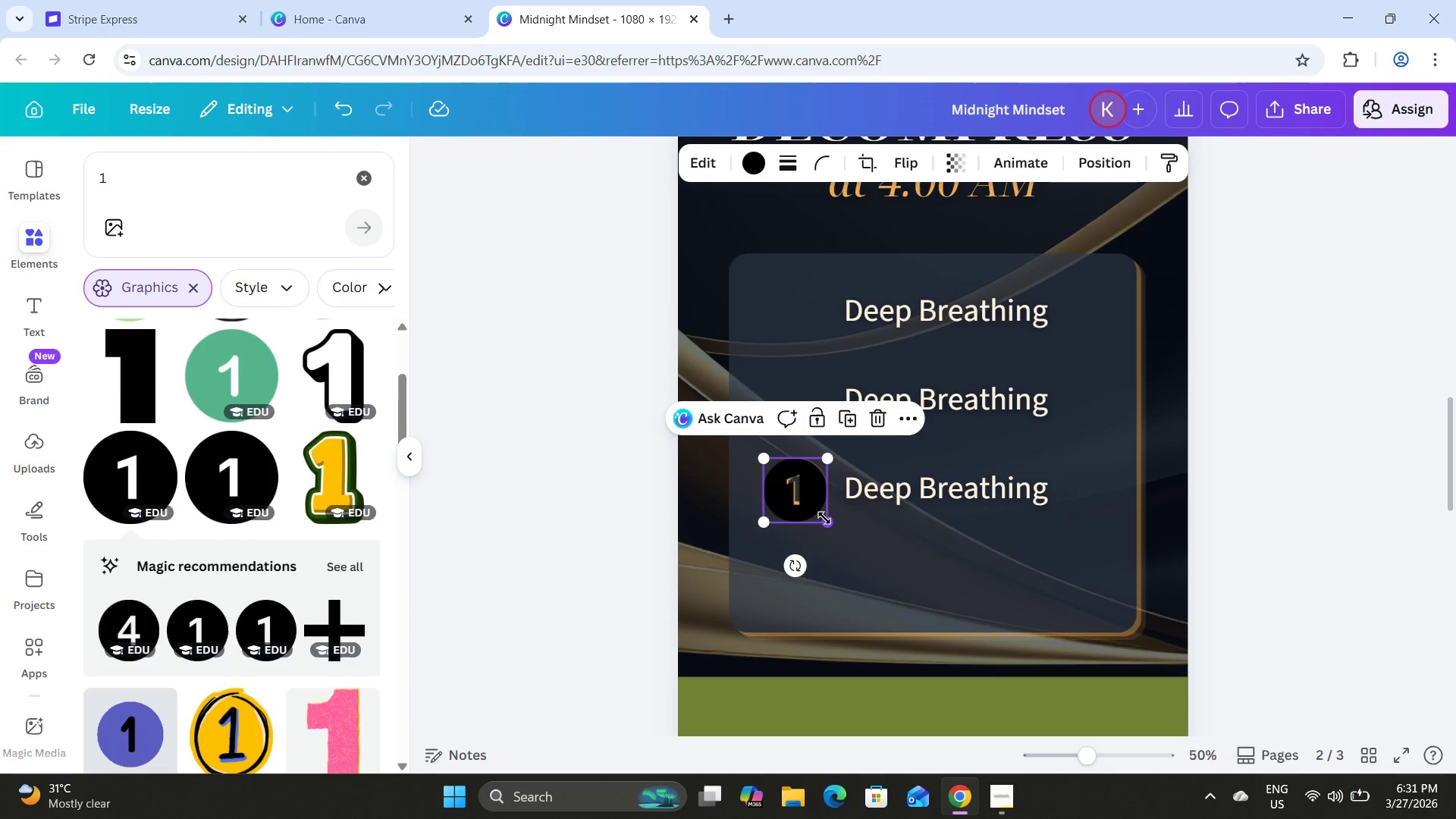 
left_click_drag(start_coordinate=[824, 519], to_coordinate=[830, 526])
 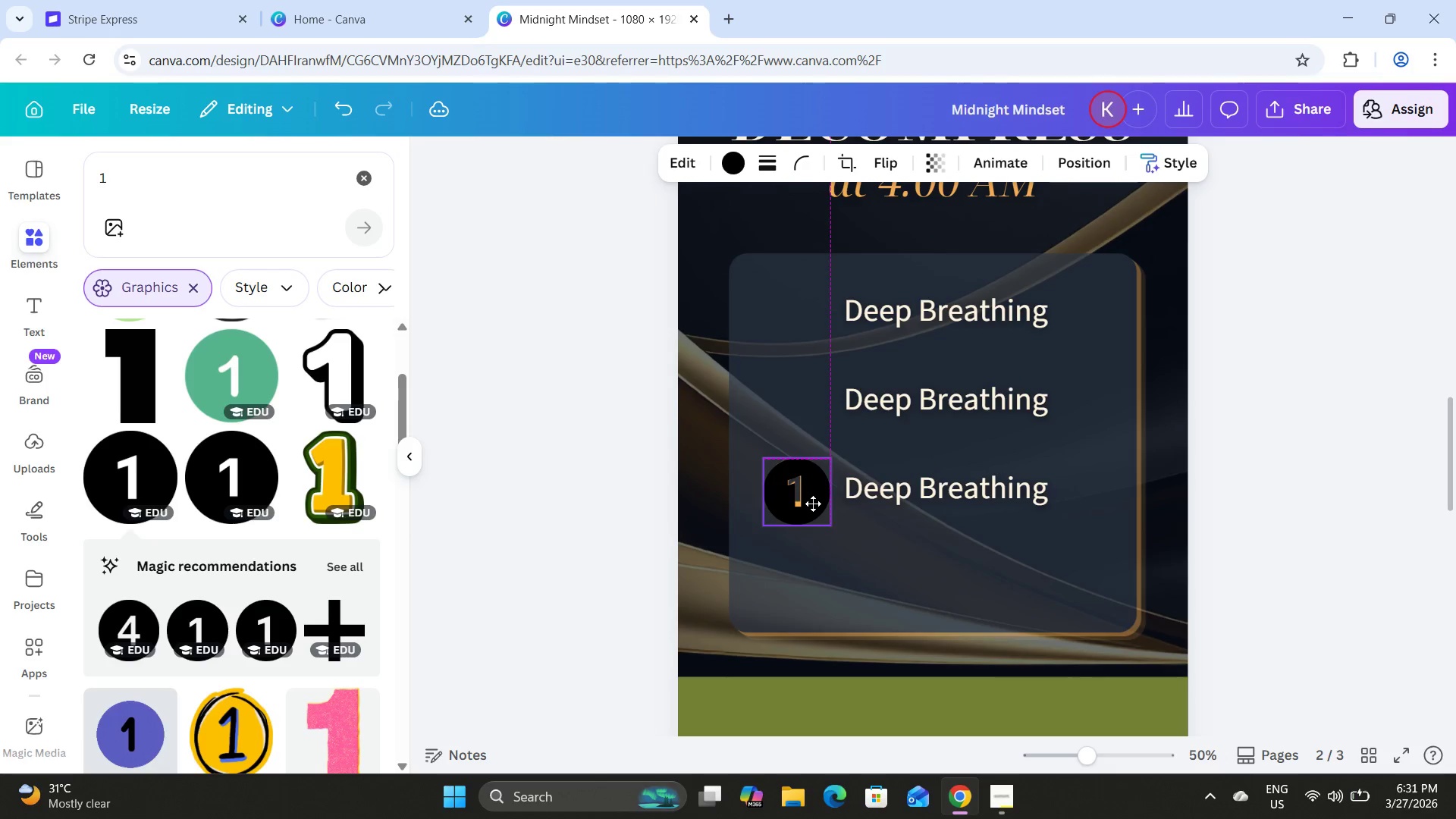 
left_click_drag(start_coordinate=[768, 524], to_coordinate=[770, 513])
 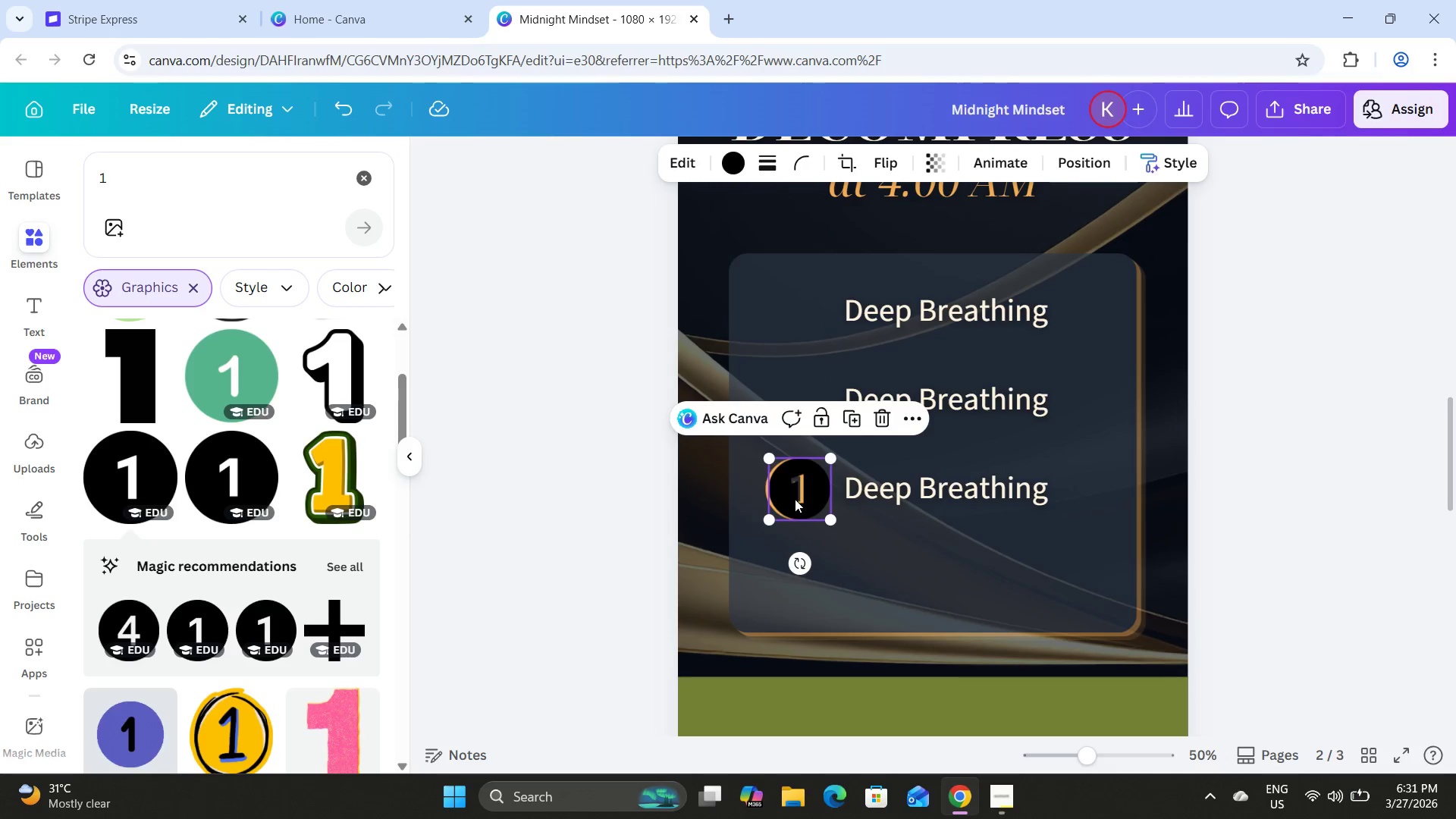 
left_click_drag(start_coordinate=[795, 499], to_coordinate=[789, 499])
 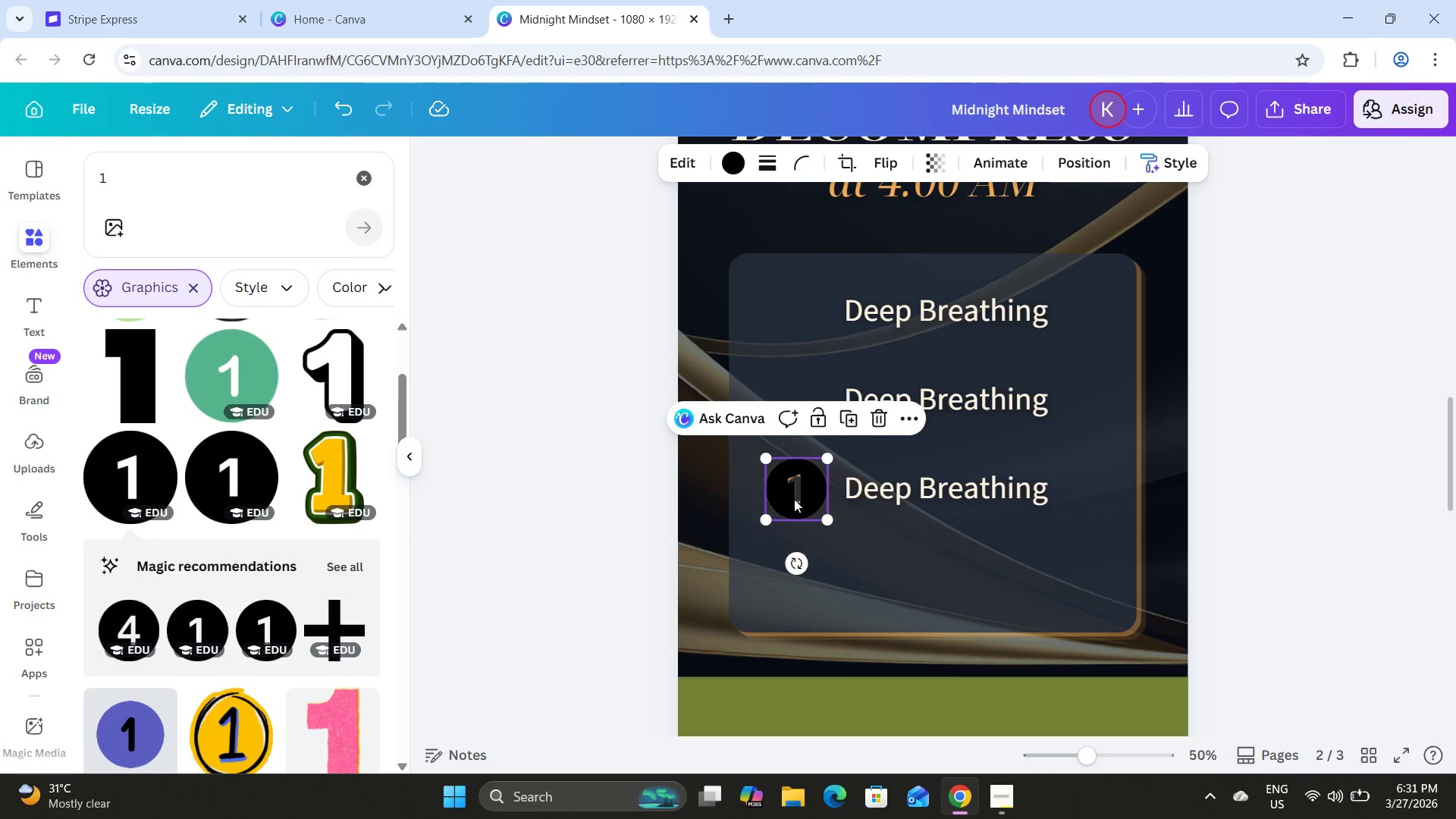 
left_click_drag(start_coordinate=[794, 499], to_coordinate=[791, 322])
 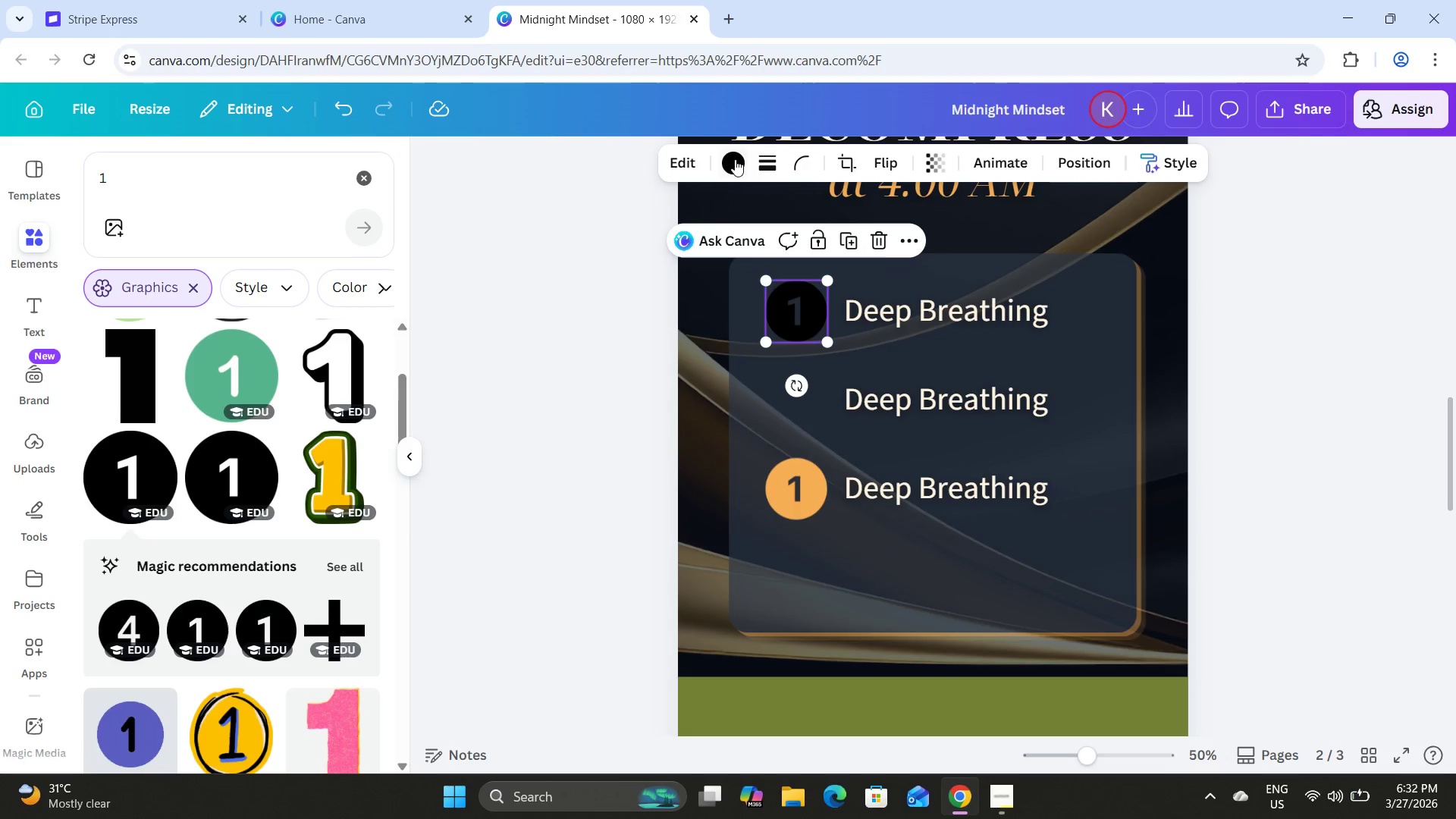 
left_click([729, 158])
 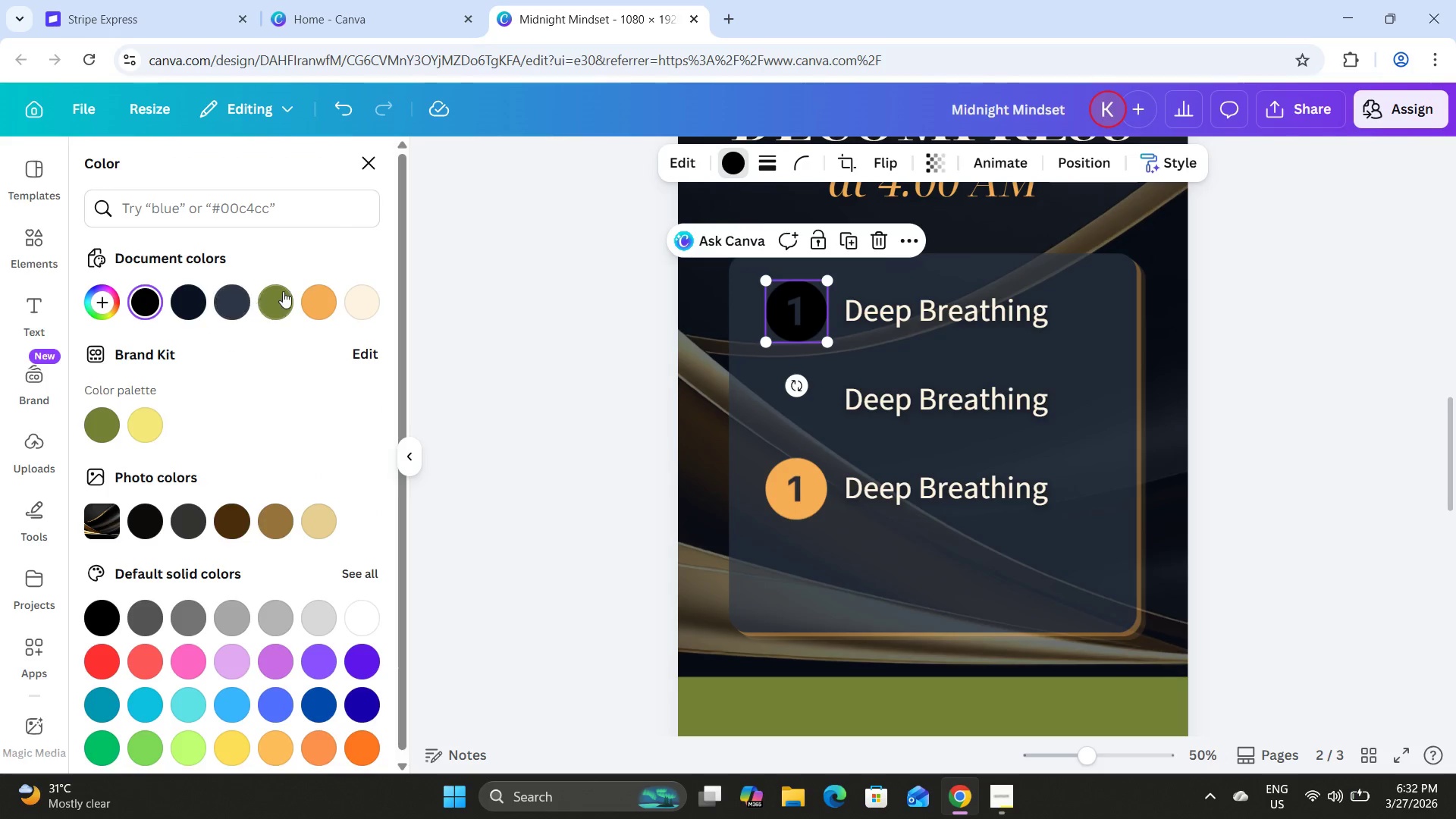 
left_click([317, 294])
 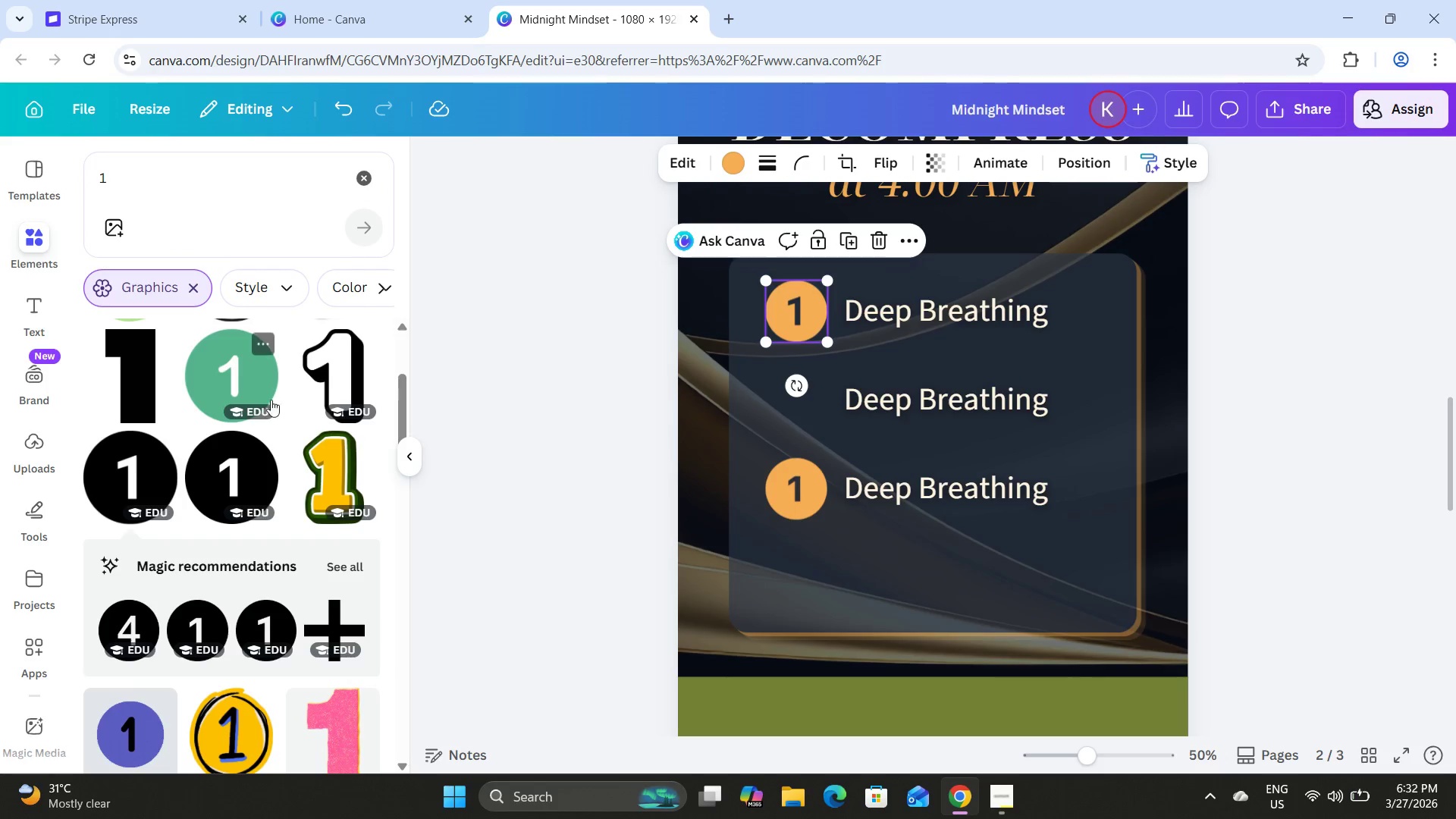 
left_click([344, 570])
 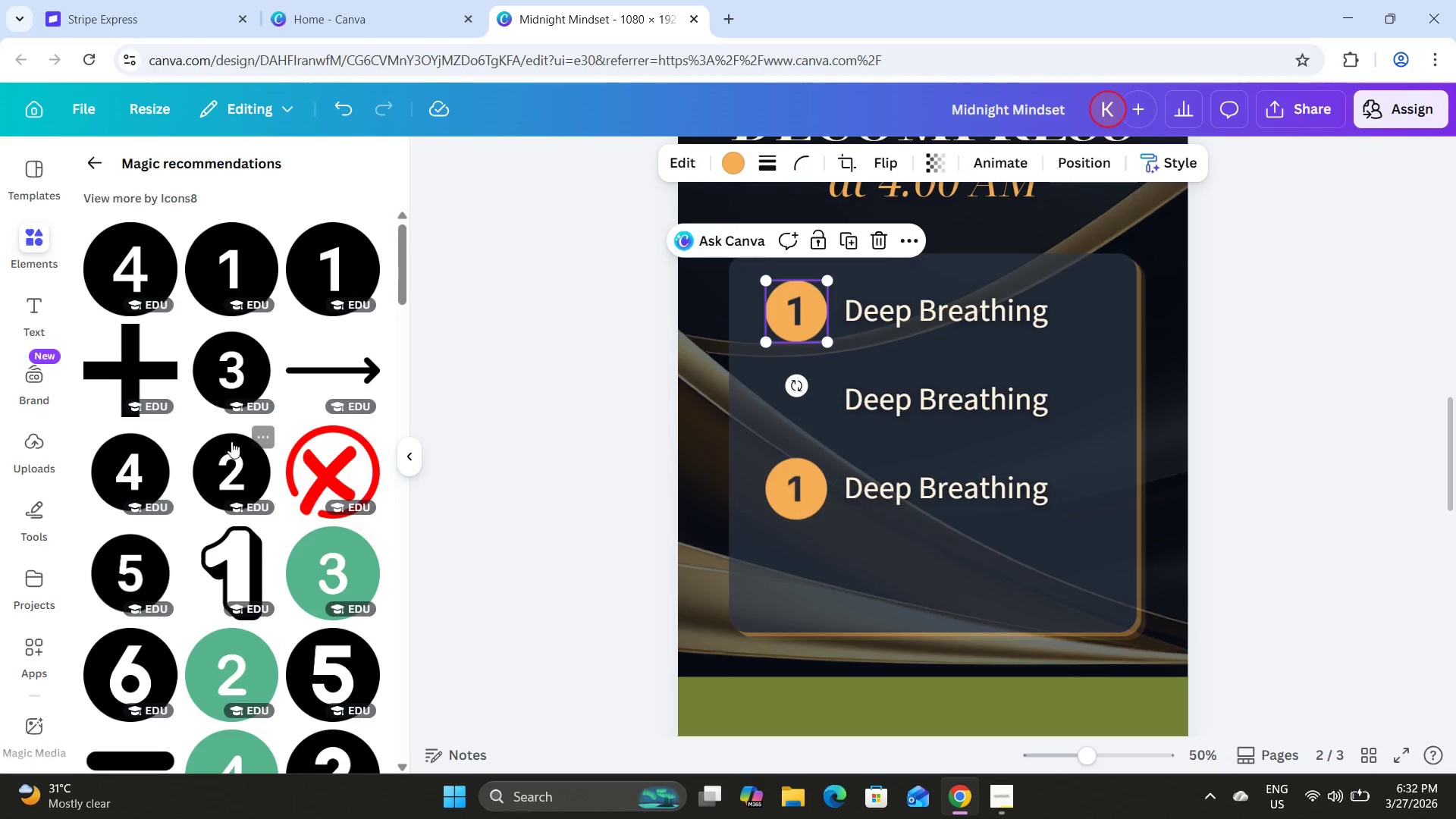 
left_click([221, 469])
 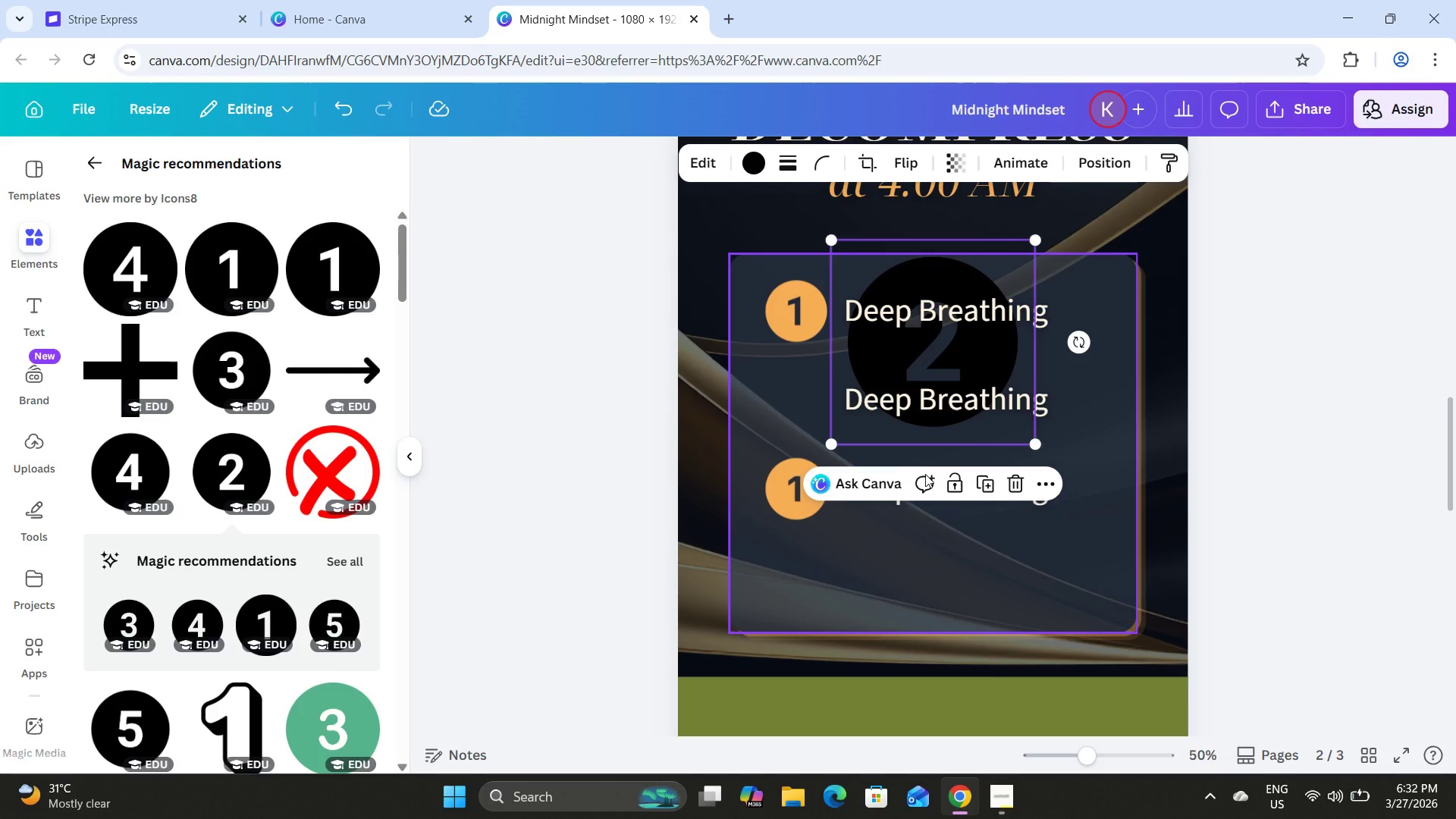 
scroll: coordinate [215, 466], scroll_direction: down, amount: 8.0
 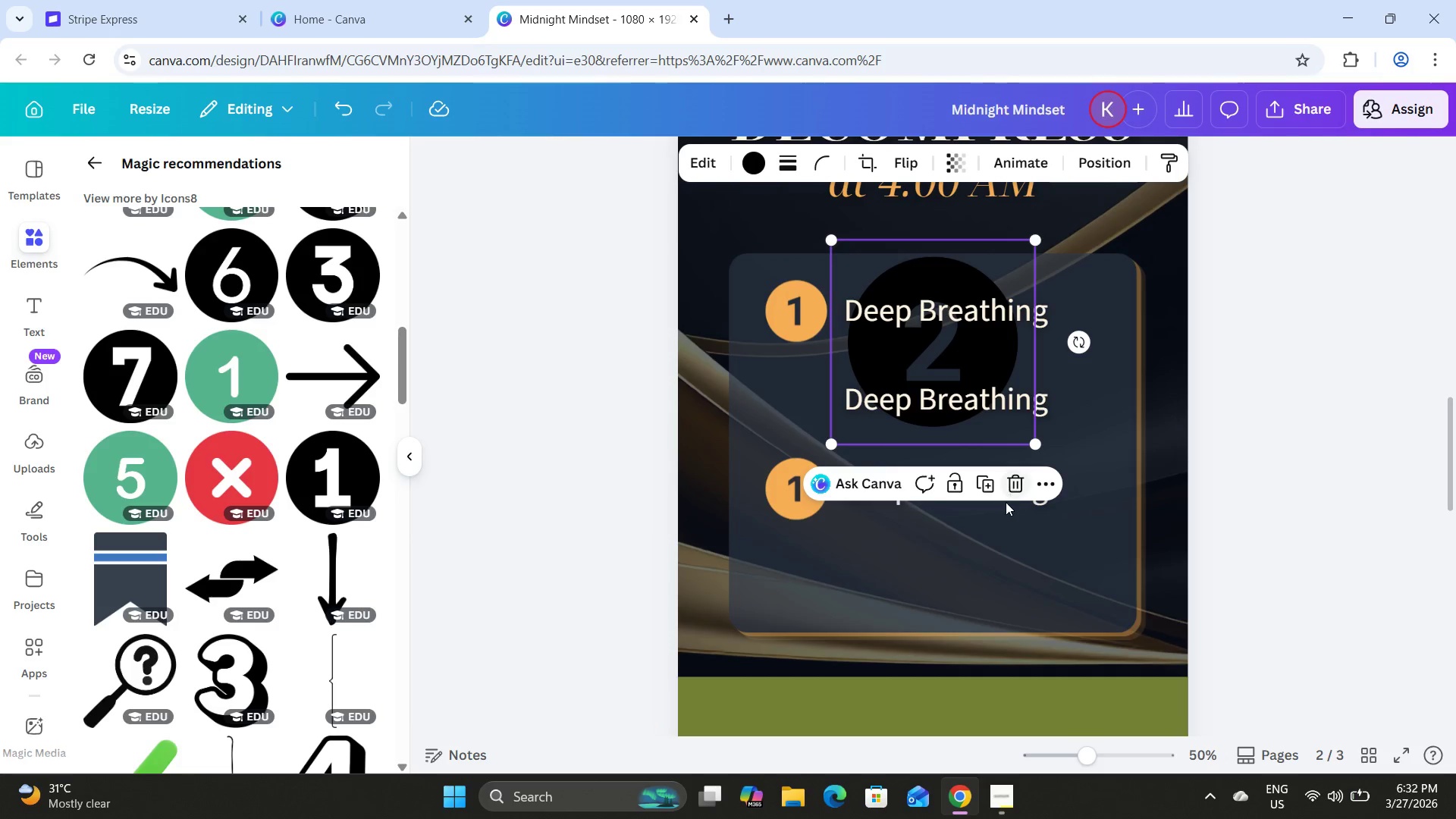 
left_click([1012, 486])
 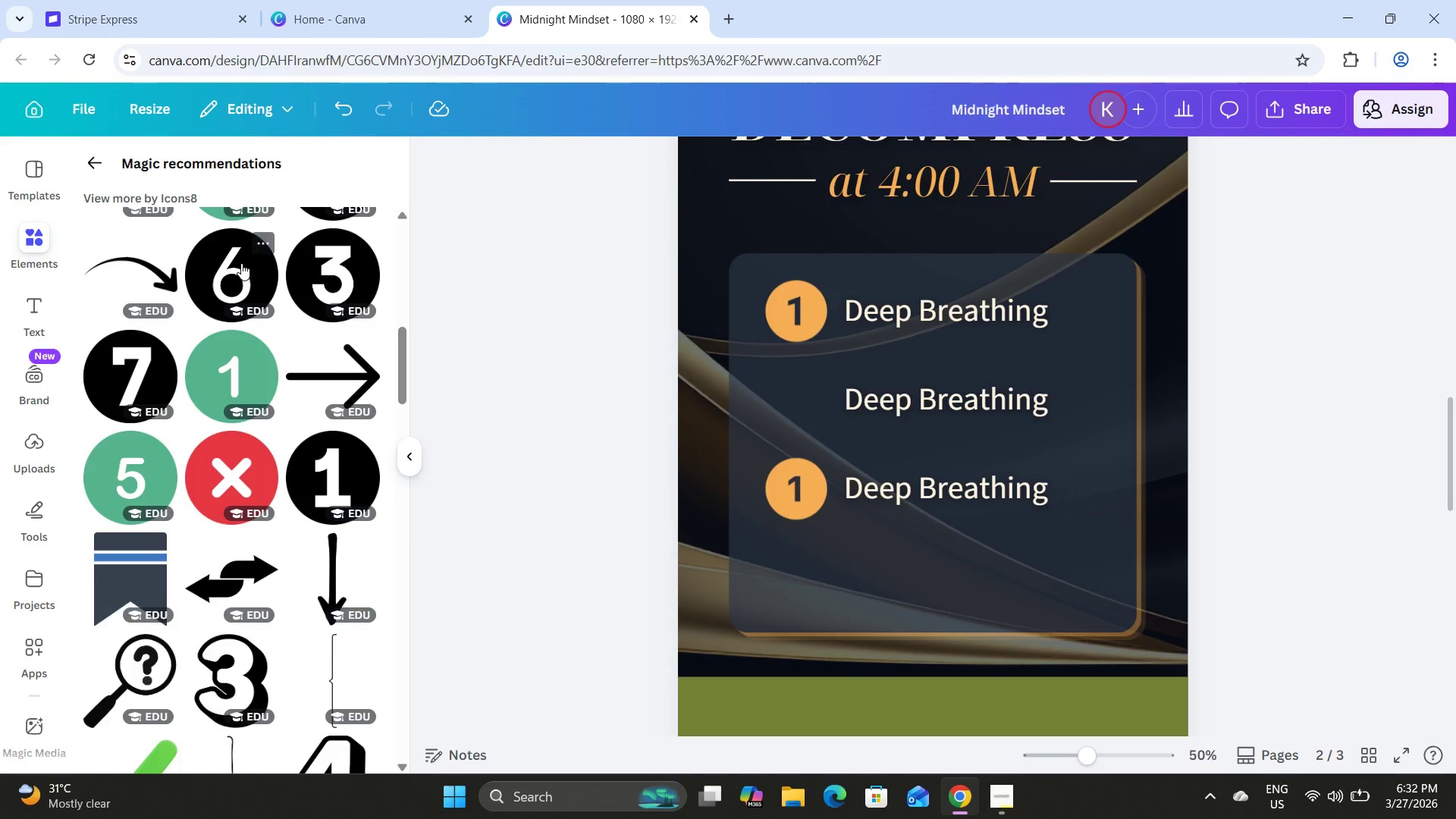 
left_click([86, 152])
 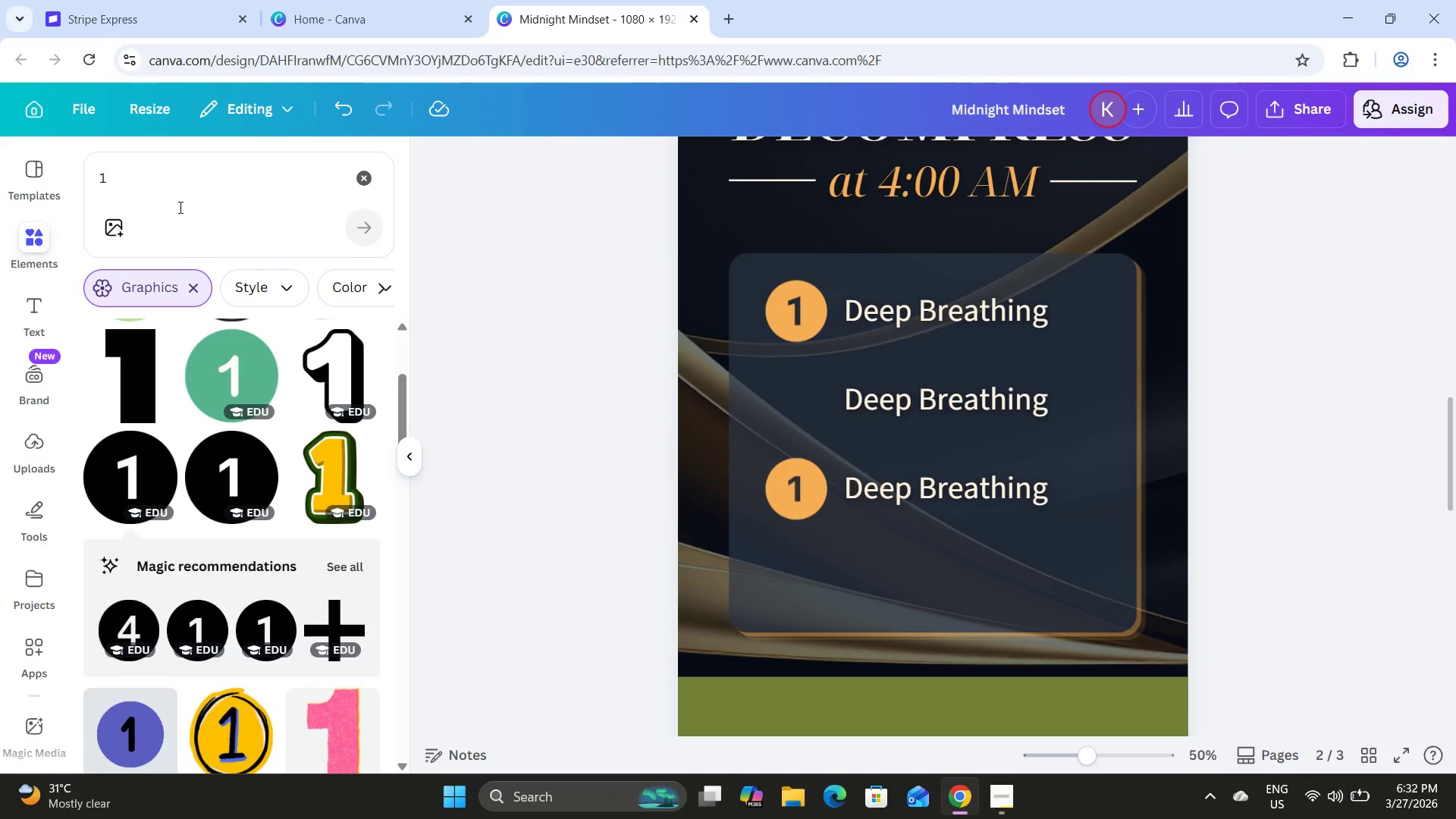 
scroll: coordinate [240, 263], scroll_direction: up, amount: 6.0
 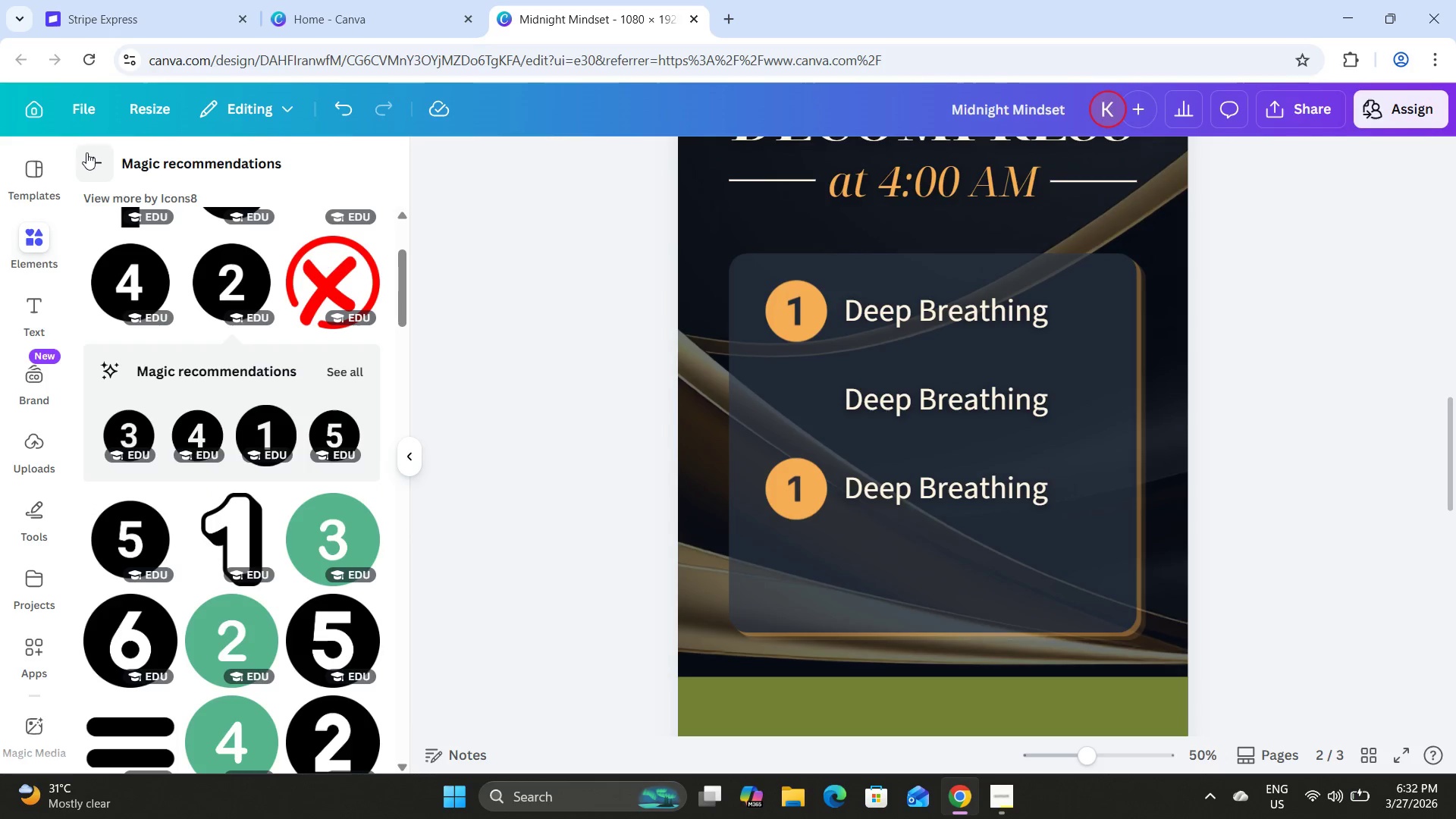 
left_click_drag(start_coordinate=[167, 163], to_coordinate=[72, 171])
 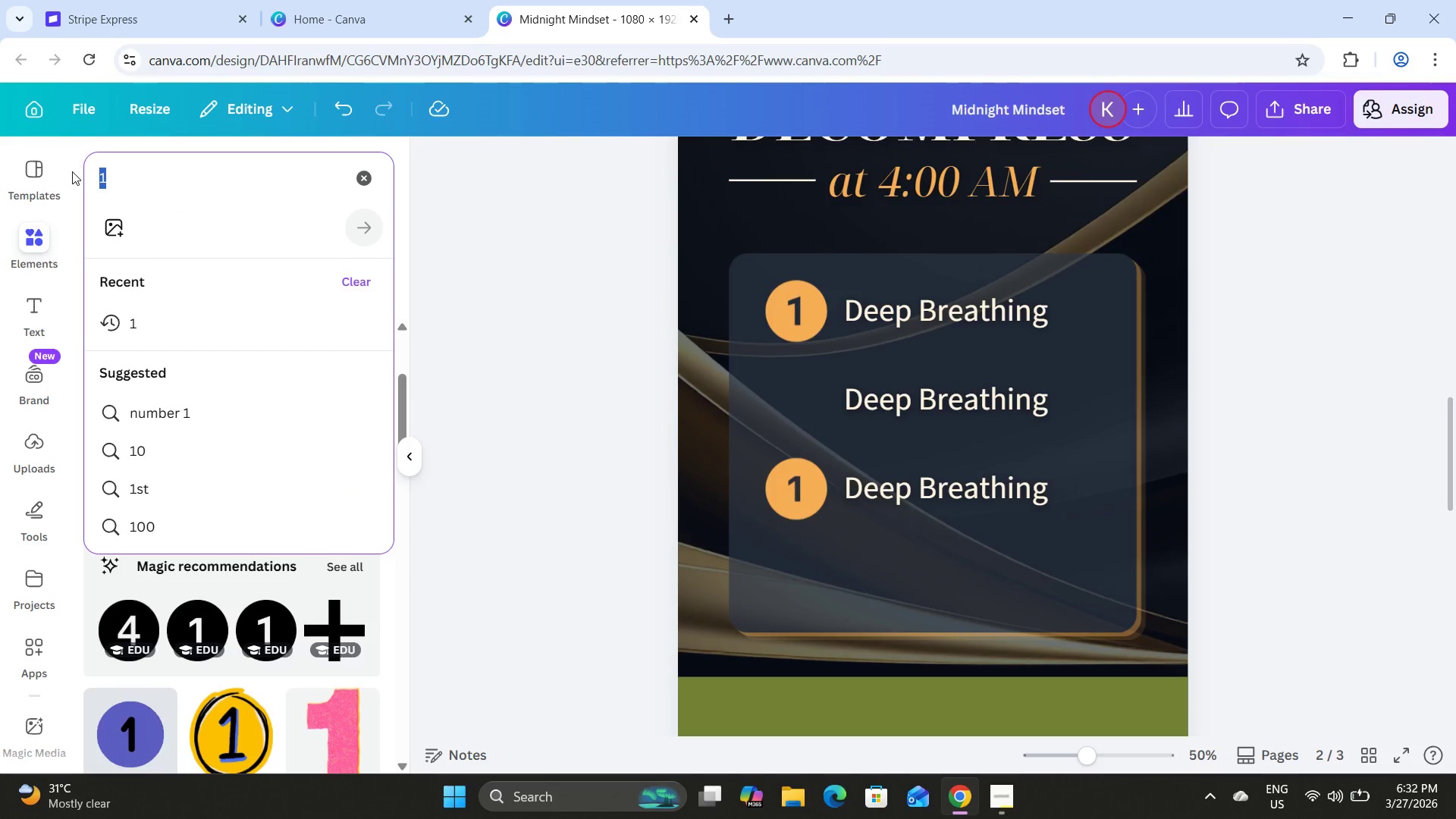 
key(2)
 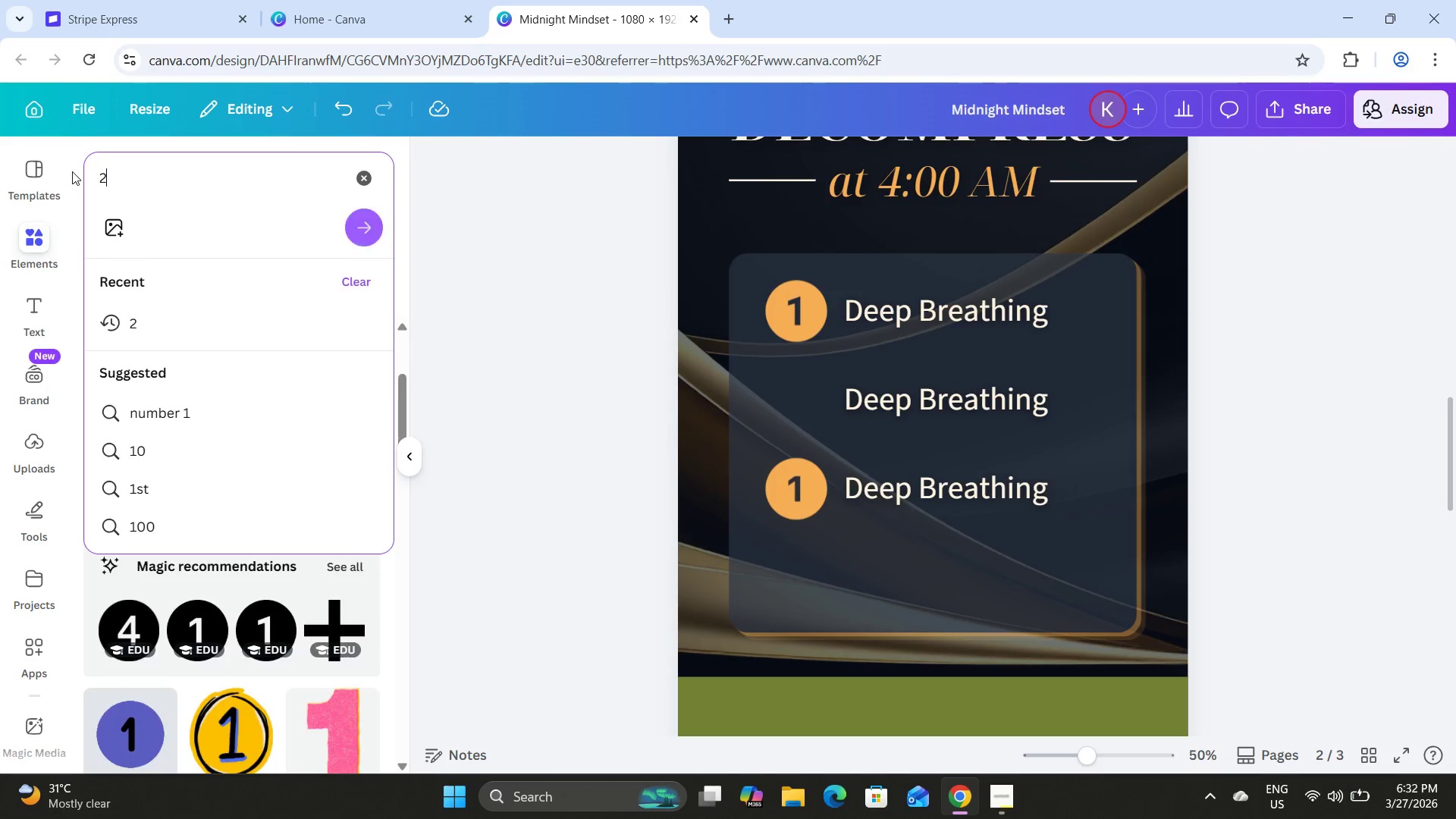 
key(NumpadEnter)
 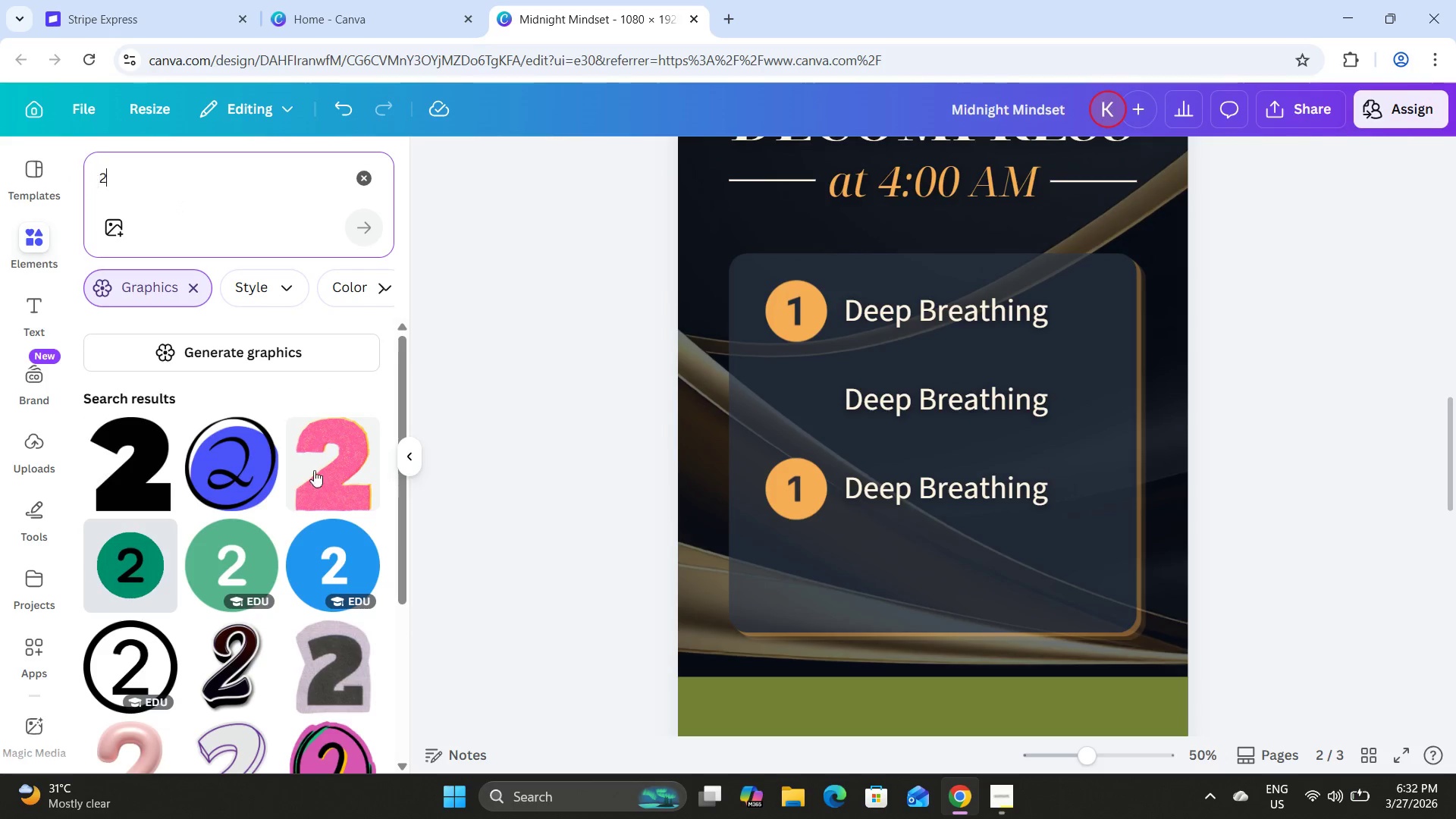 
scroll: coordinate [262, 512], scroll_direction: down, amount: 7.0
 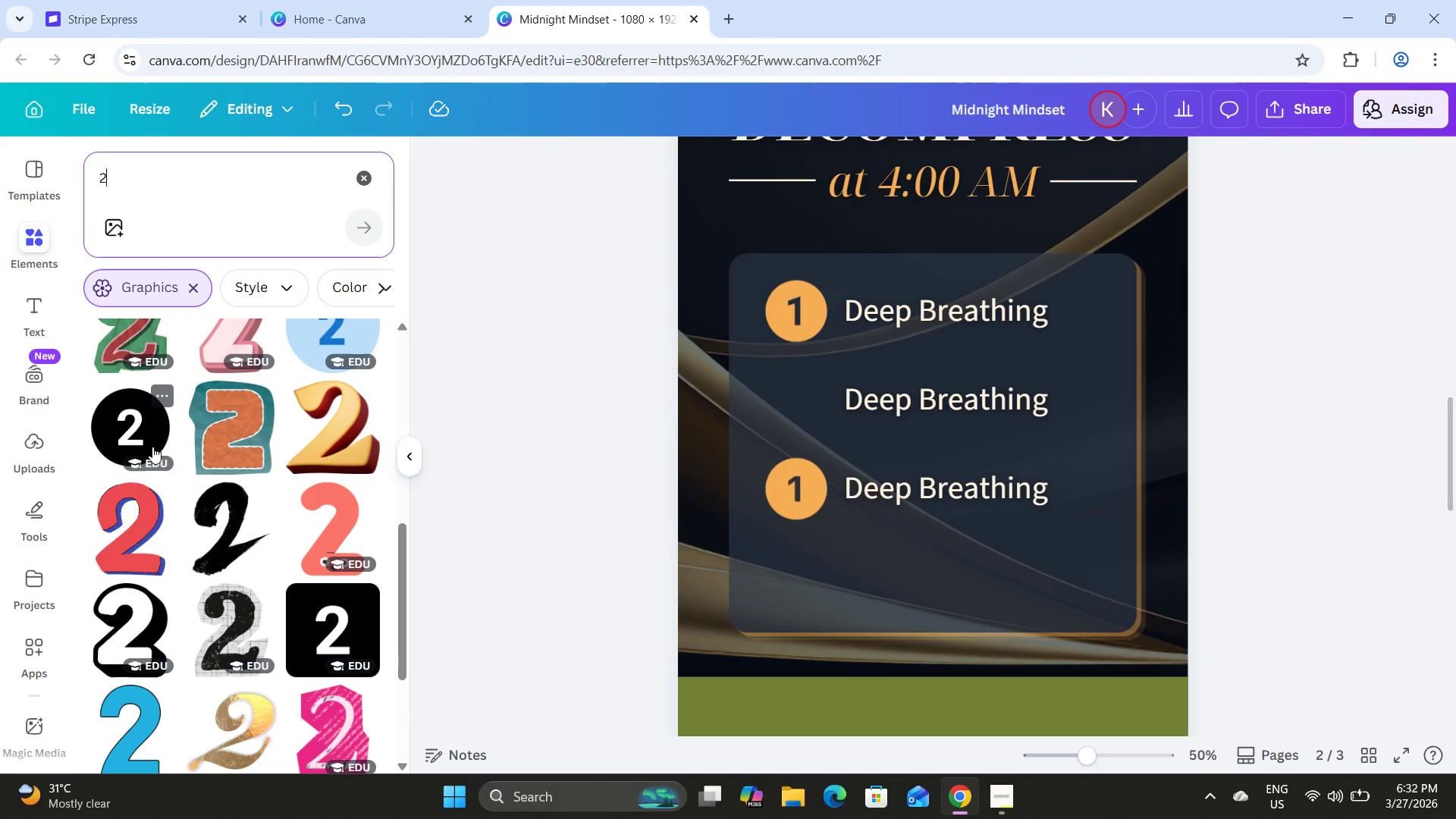 
left_click([136, 423])
 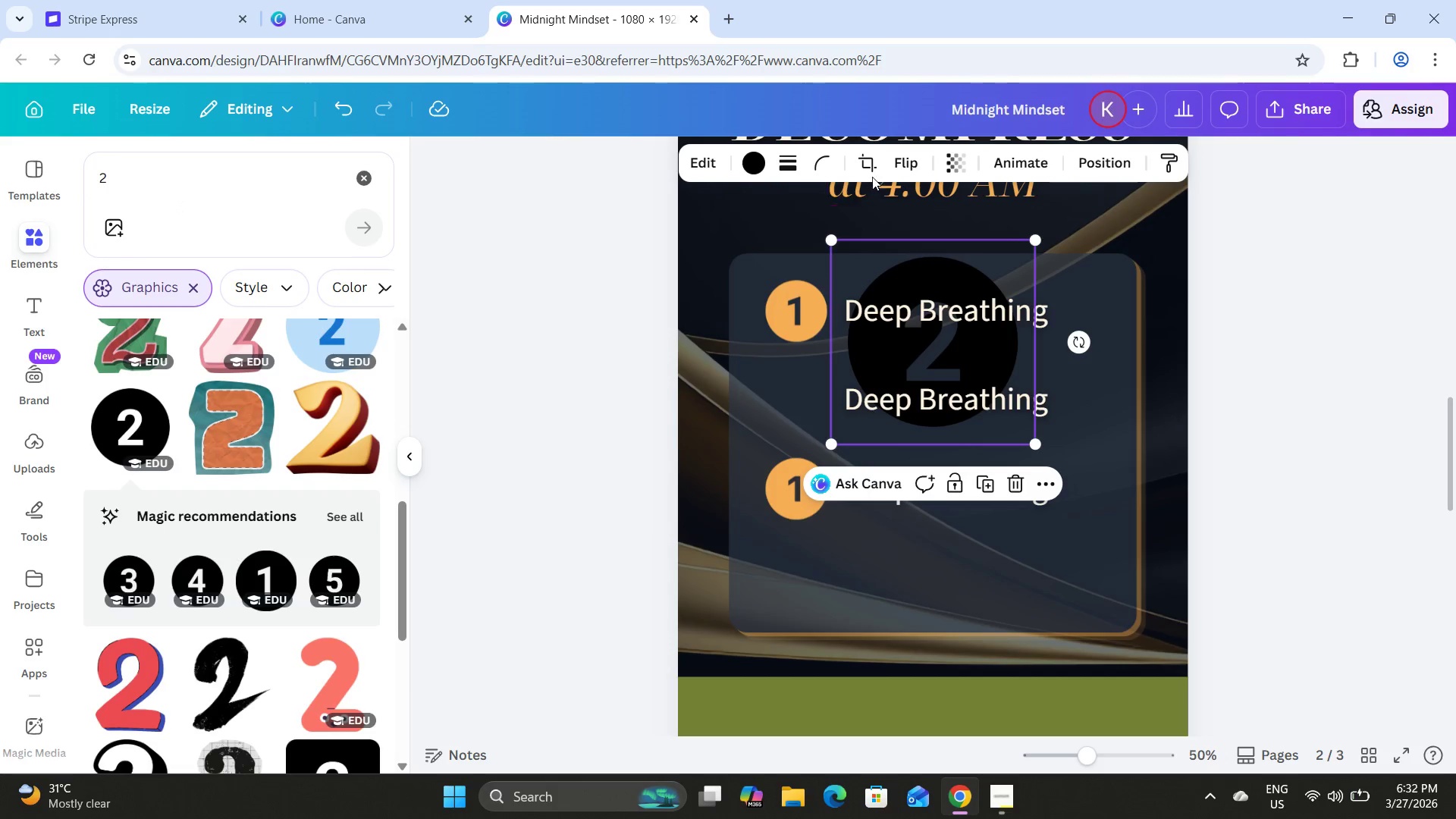 
left_click([870, 162])
 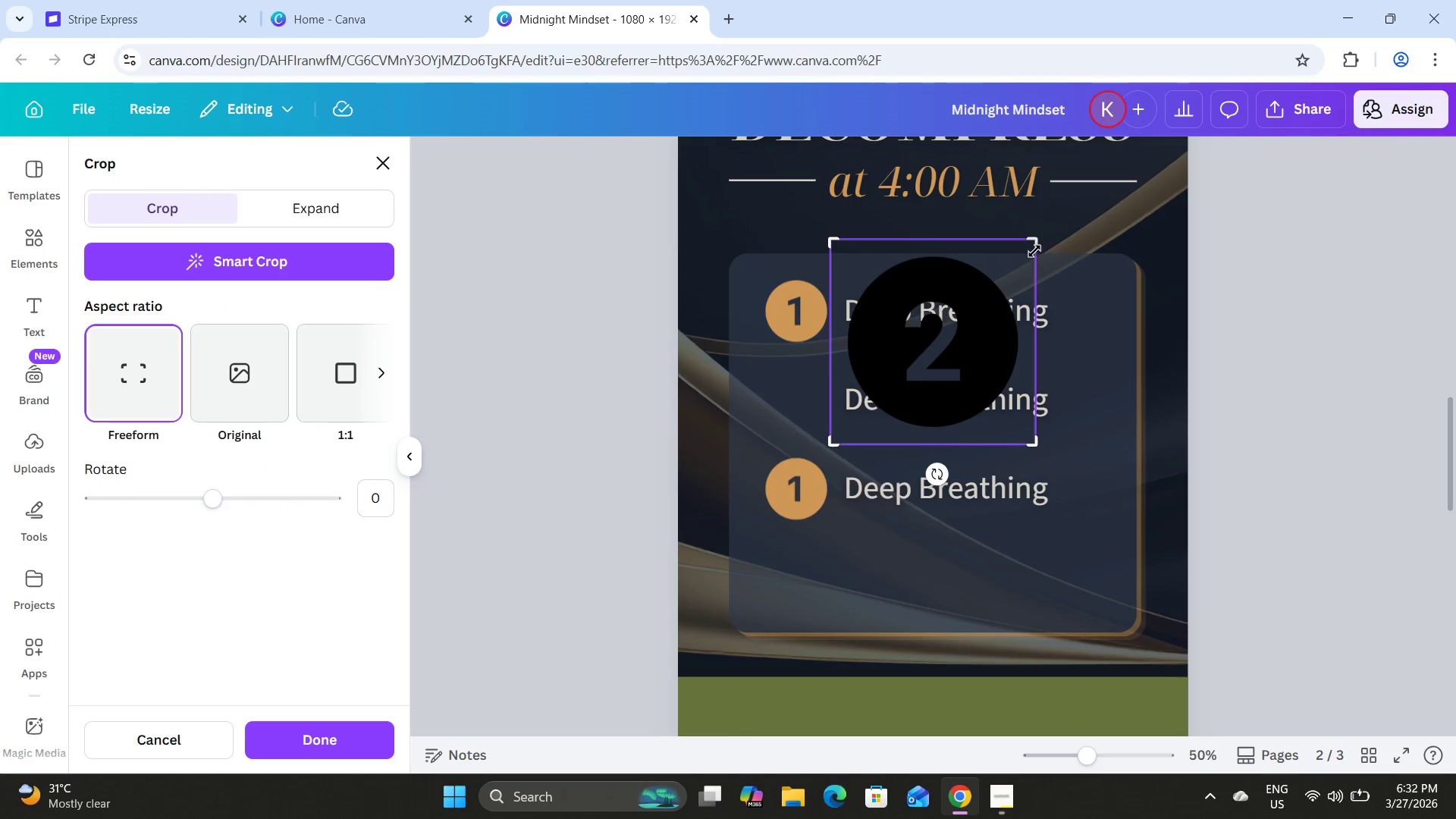 
left_click_drag(start_coordinate=[1039, 243], to_coordinate=[1040, 255])
 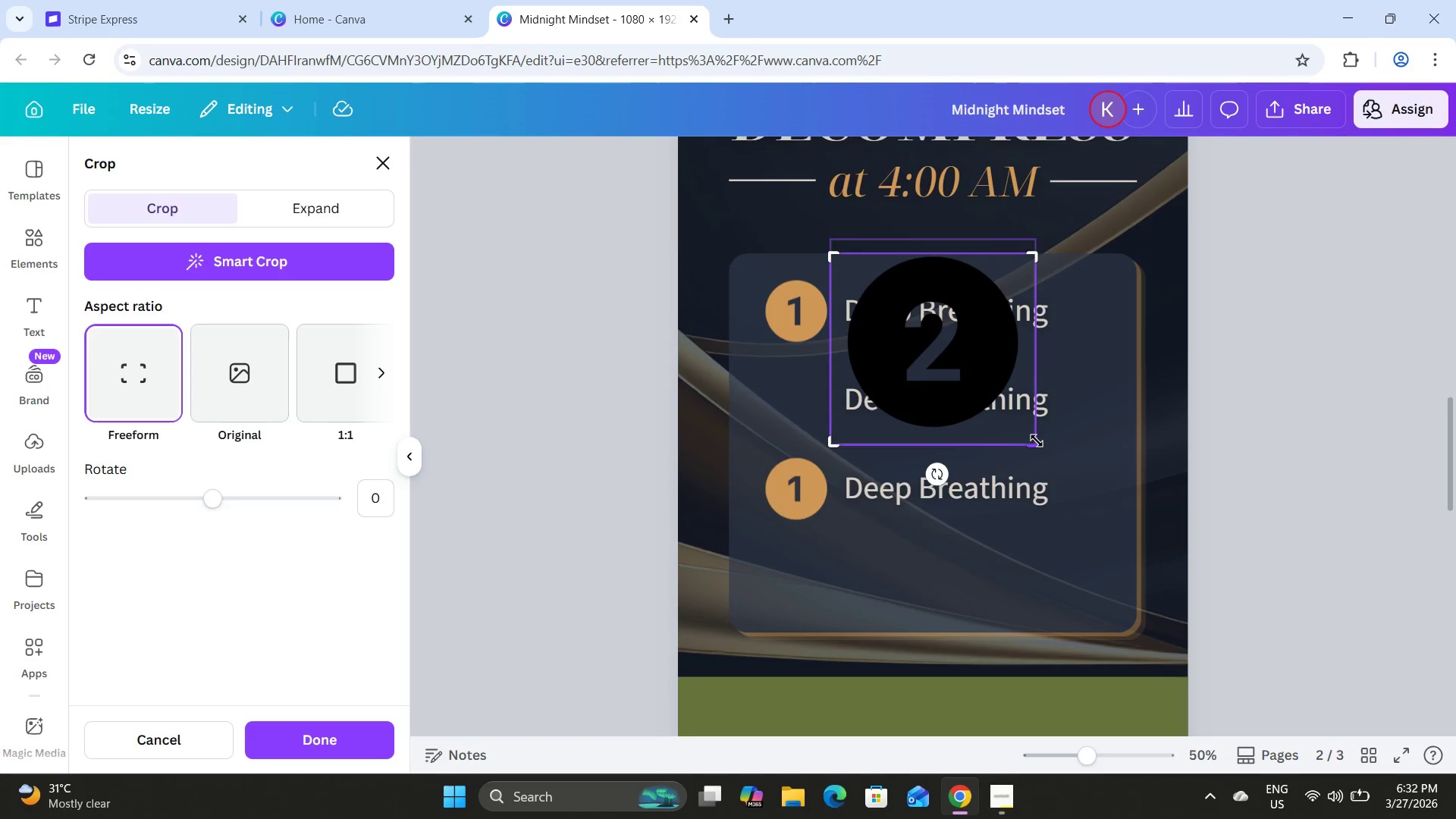 
left_click_drag(start_coordinate=[1036, 441], to_coordinate=[1020, 440])
 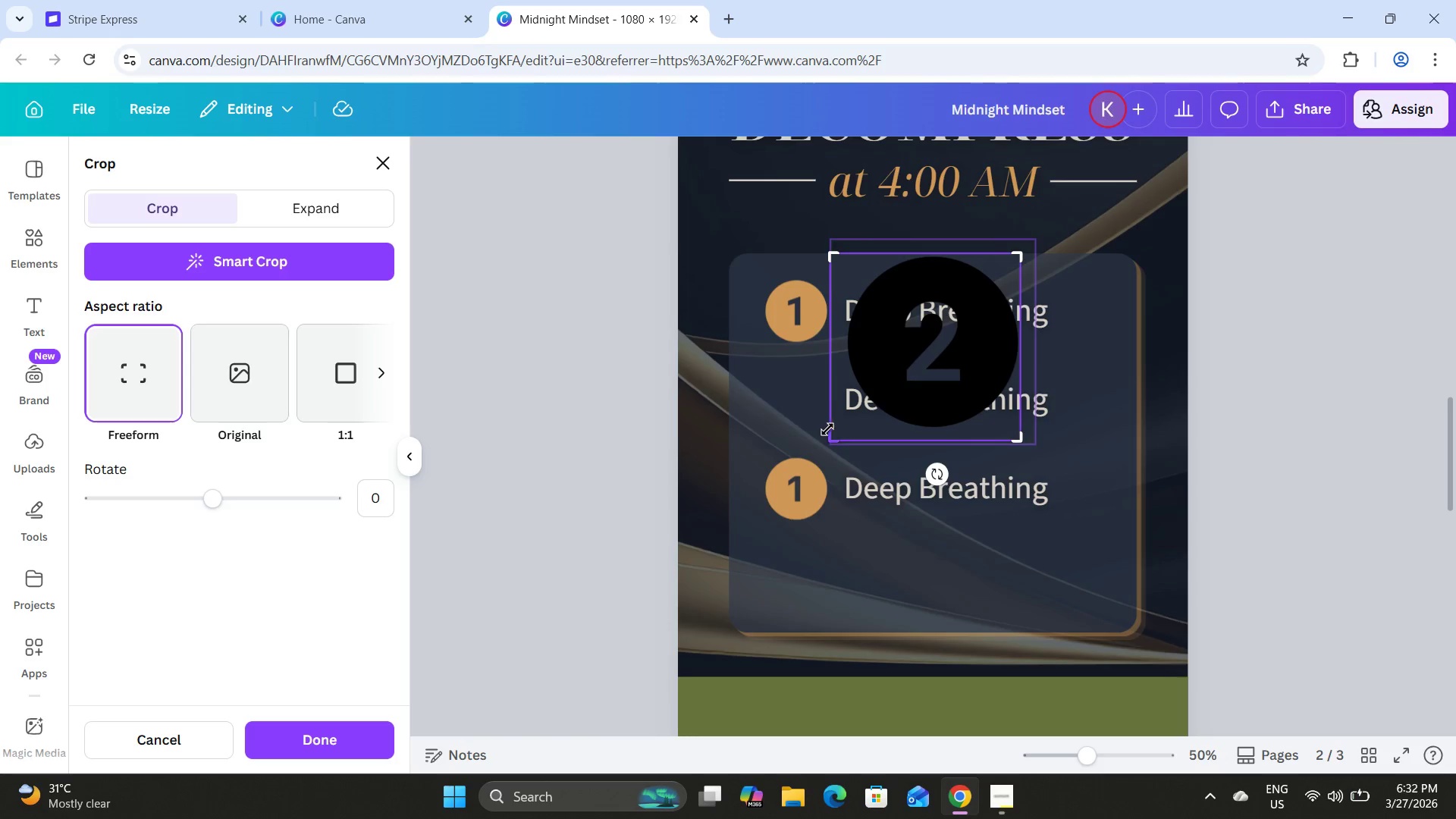 
left_click_drag(start_coordinate=[829, 431], to_coordinate=[848, 435])
 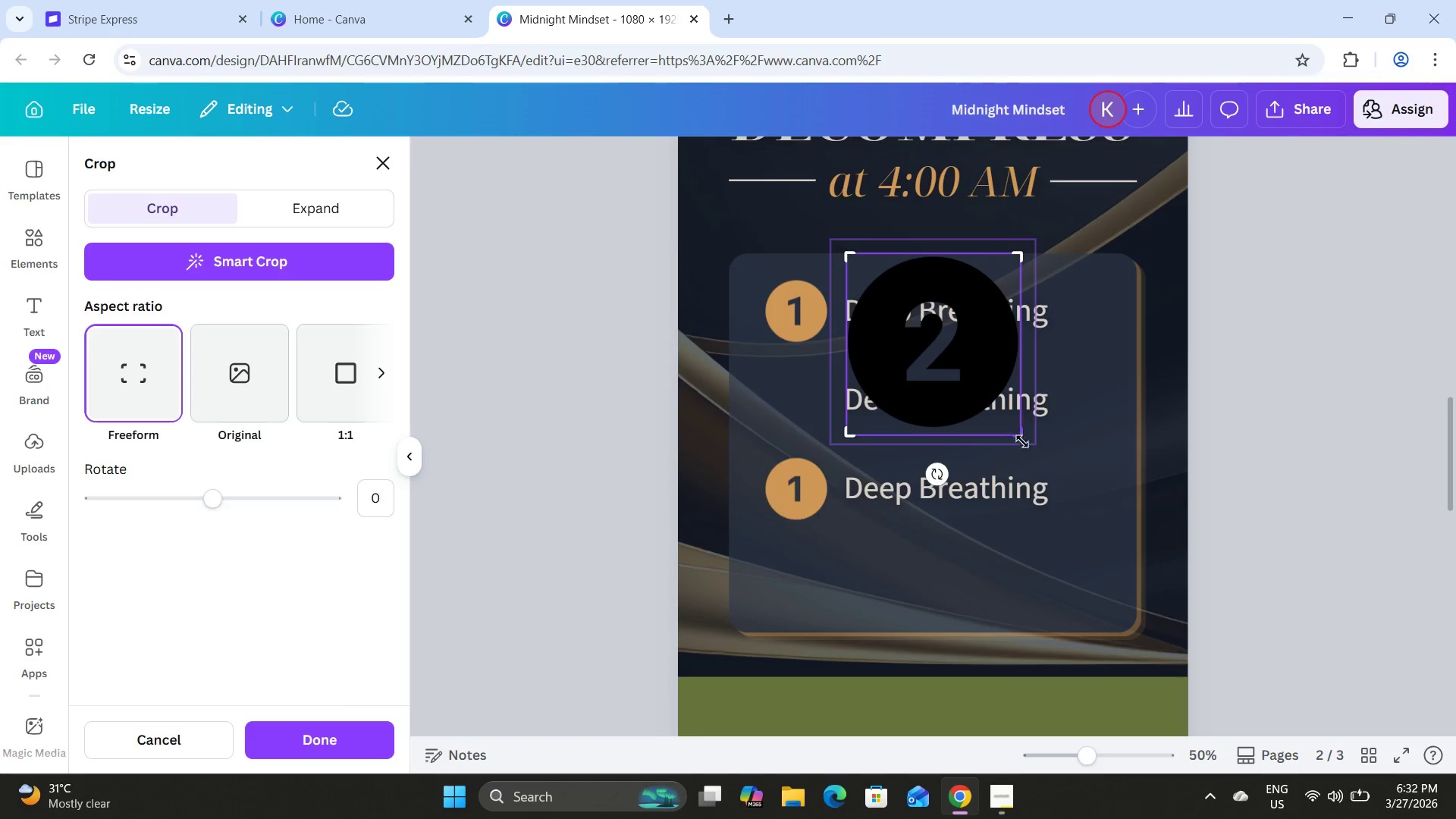 
left_click_drag(start_coordinate=[1022, 438], to_coordinate=[1021, 429])
 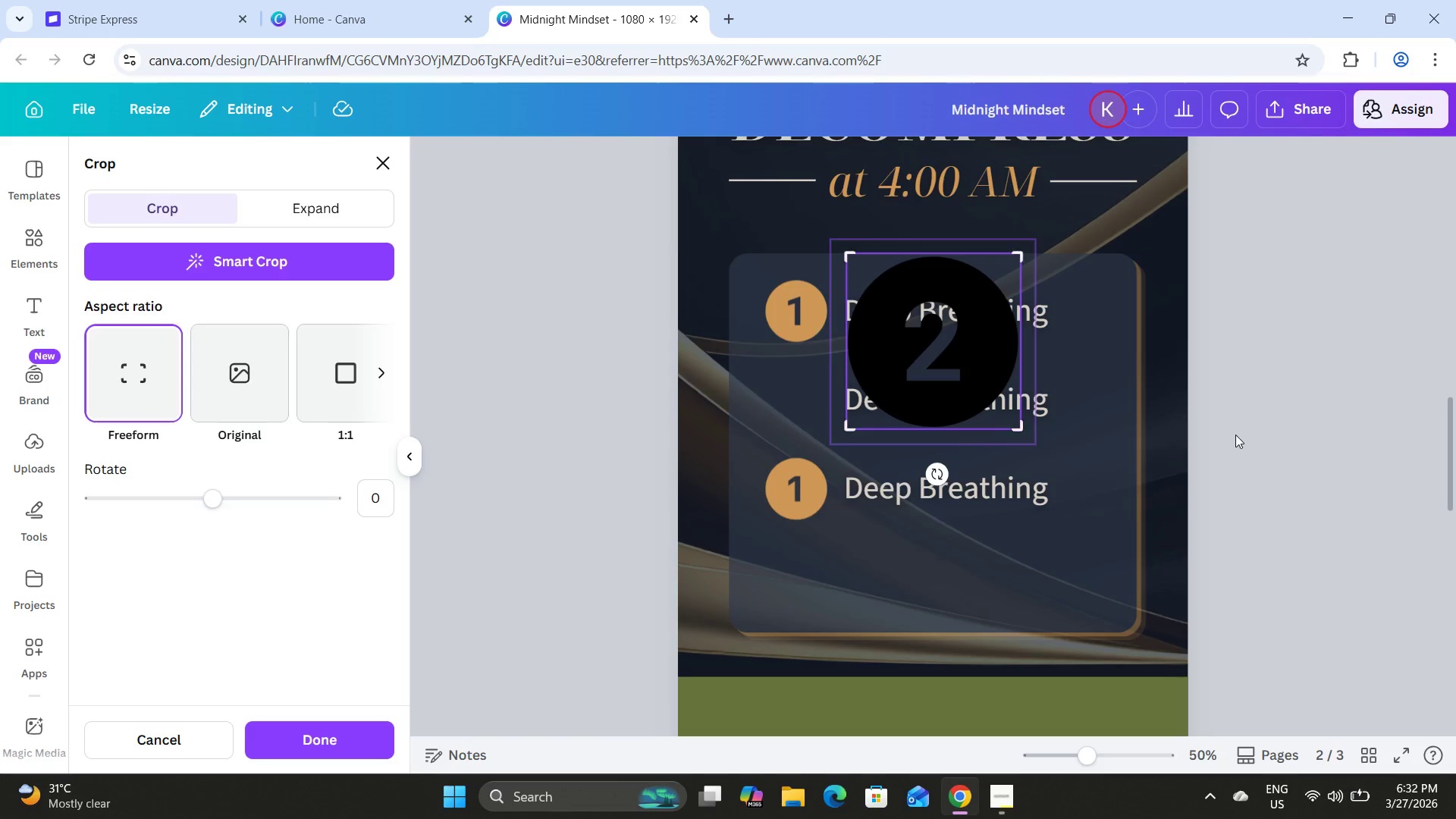 
left_click([1235, 435])
 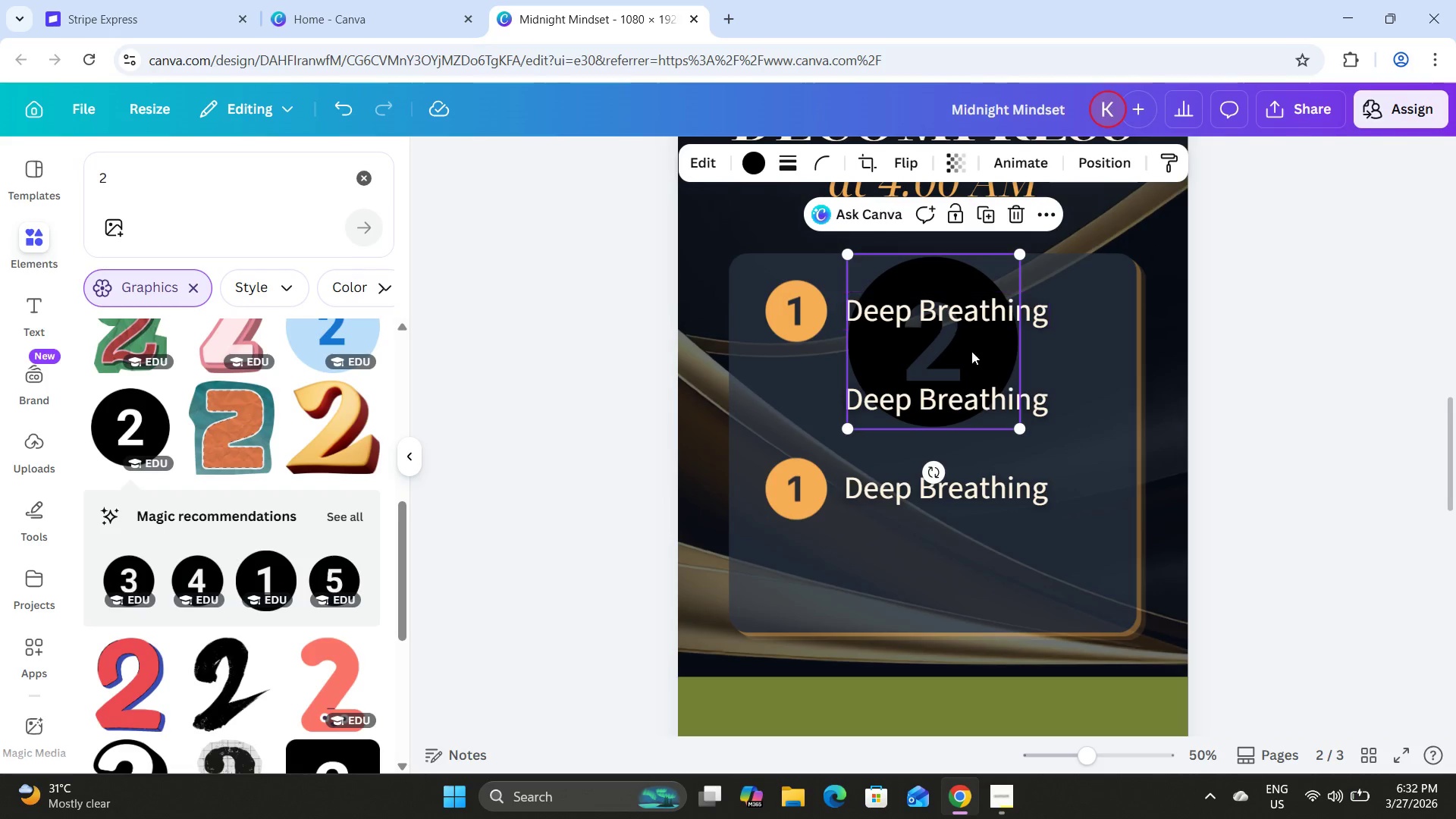 
left_click_drag(start_coordinate=[971, 356], to_coordinate=[890, 383])
 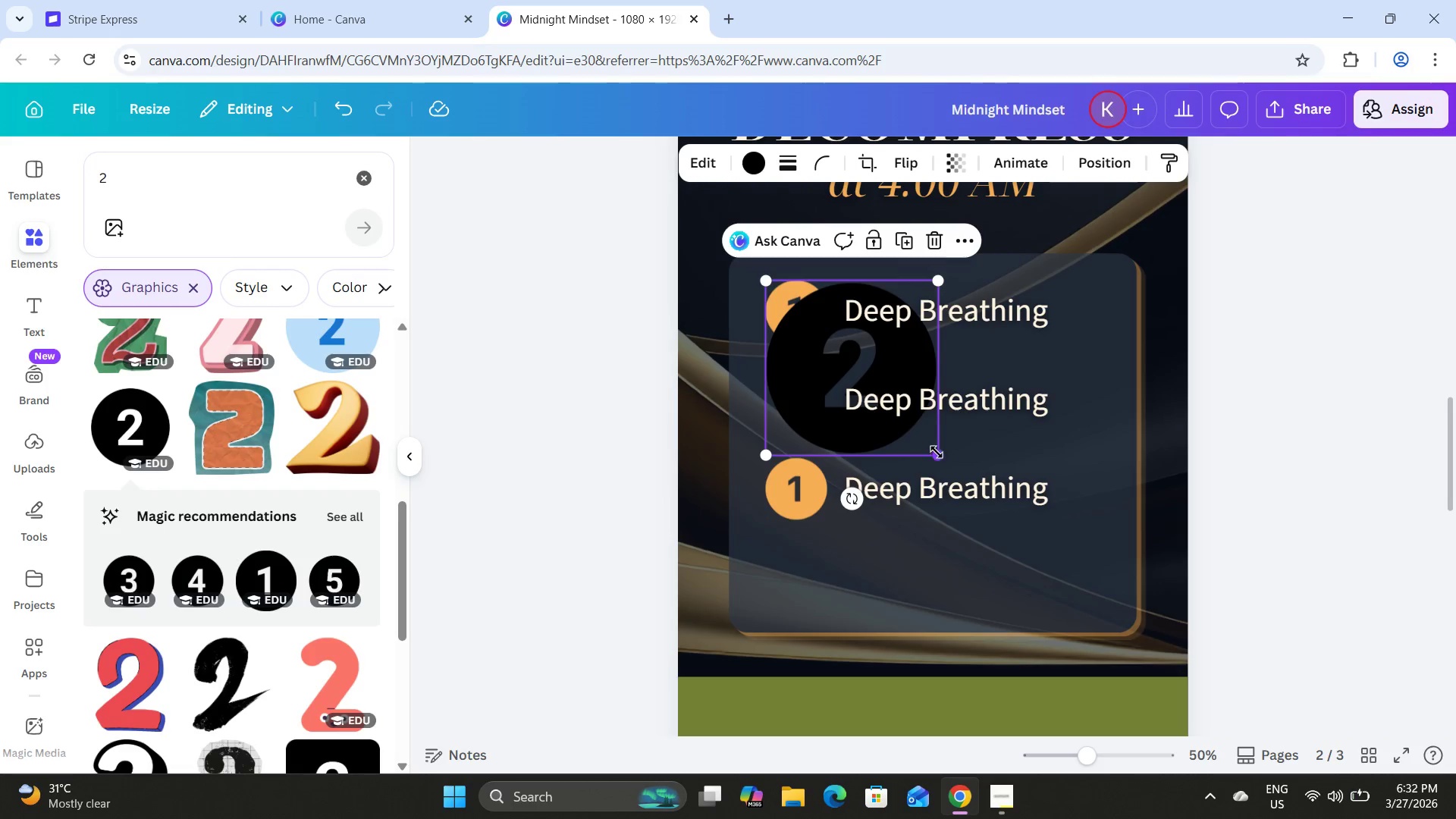 
left_click_drag(start_coordinate=[936, 452], to_coordinate=[828, 337])
 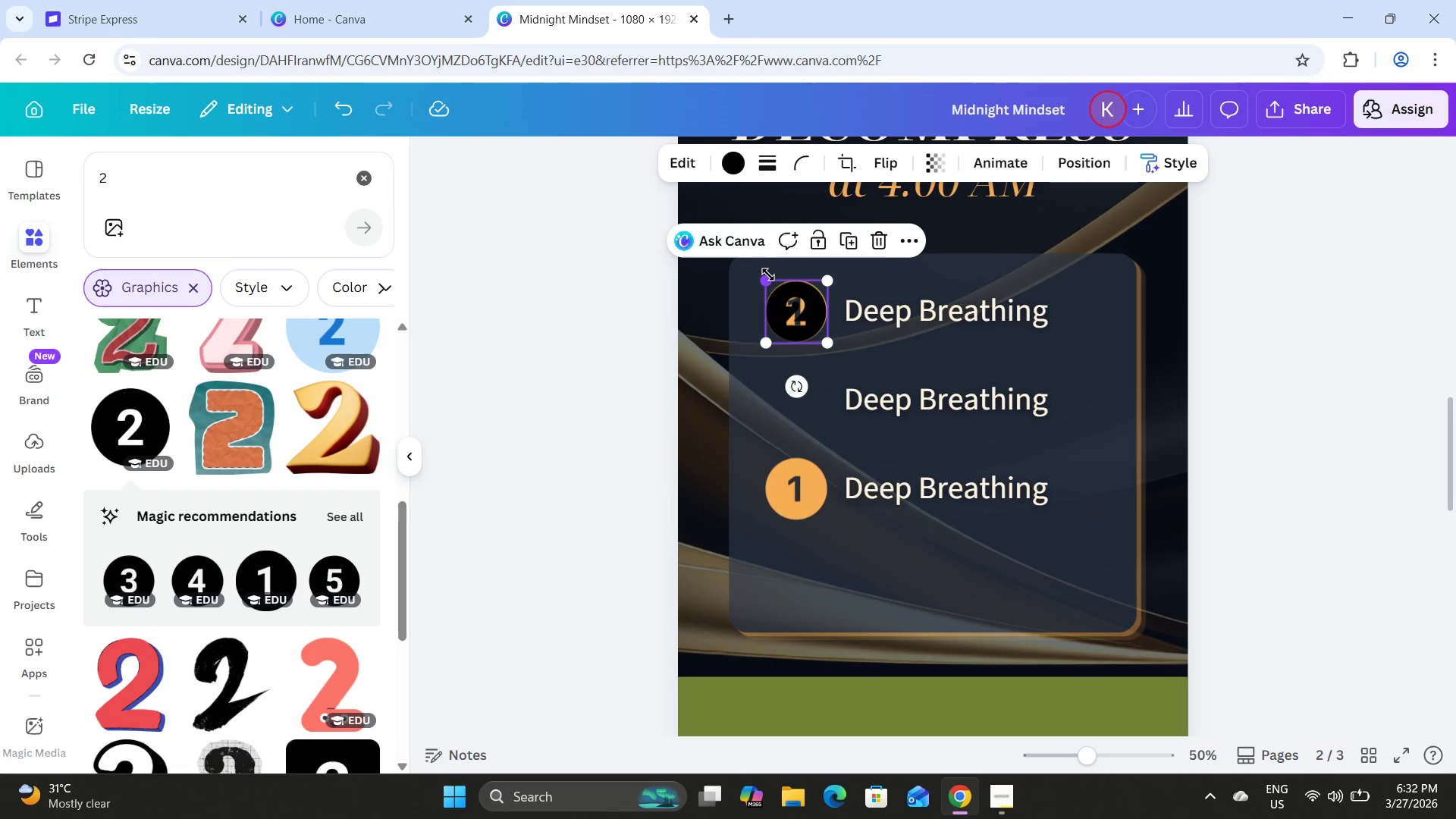 
left_click_drag(start_coordinate=[768, 275], to_coordinate=[764, 269])
 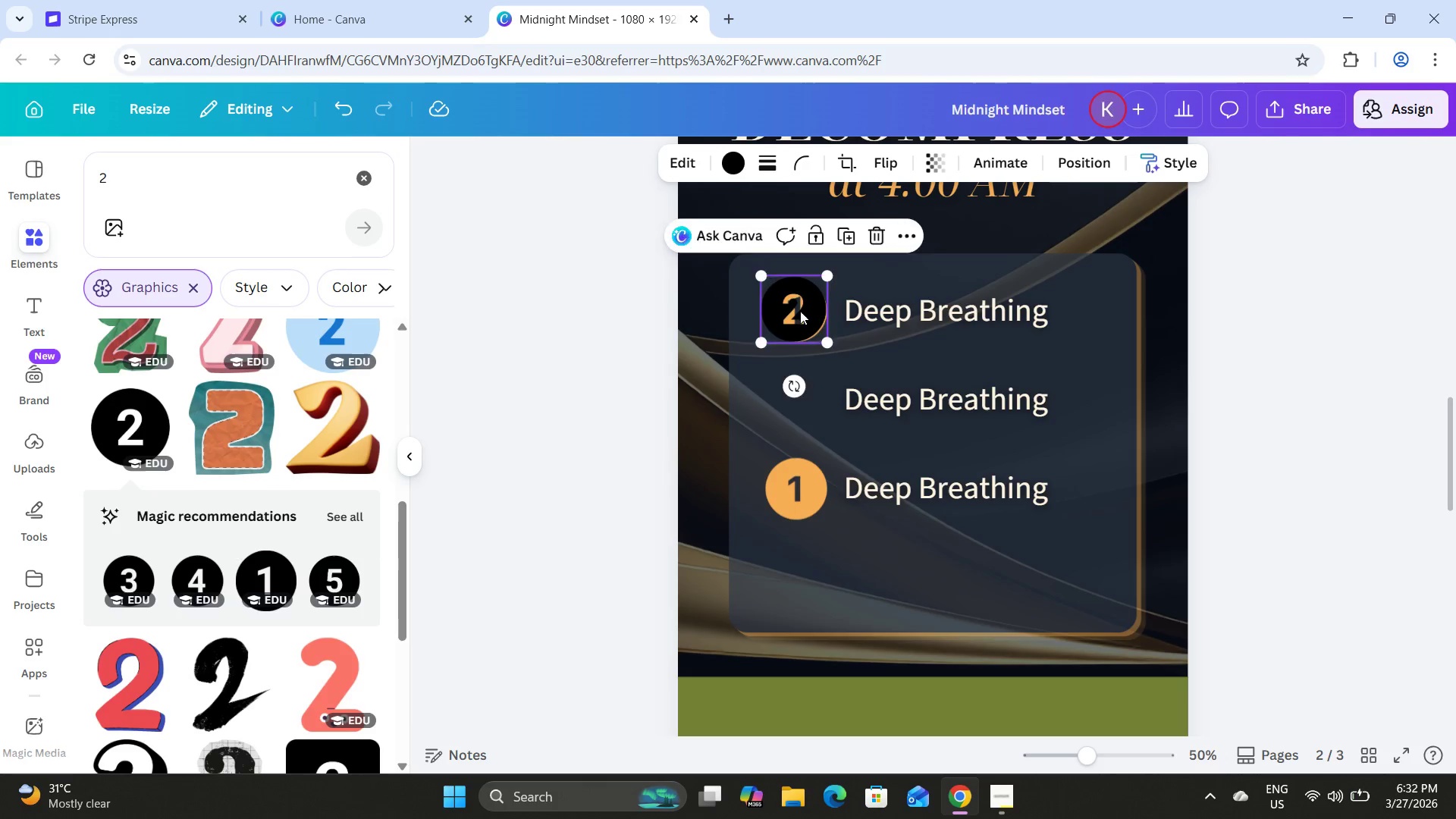 
left_click_drag(start_coordinate=[796, 309], to_coordinate=[800, 311])
 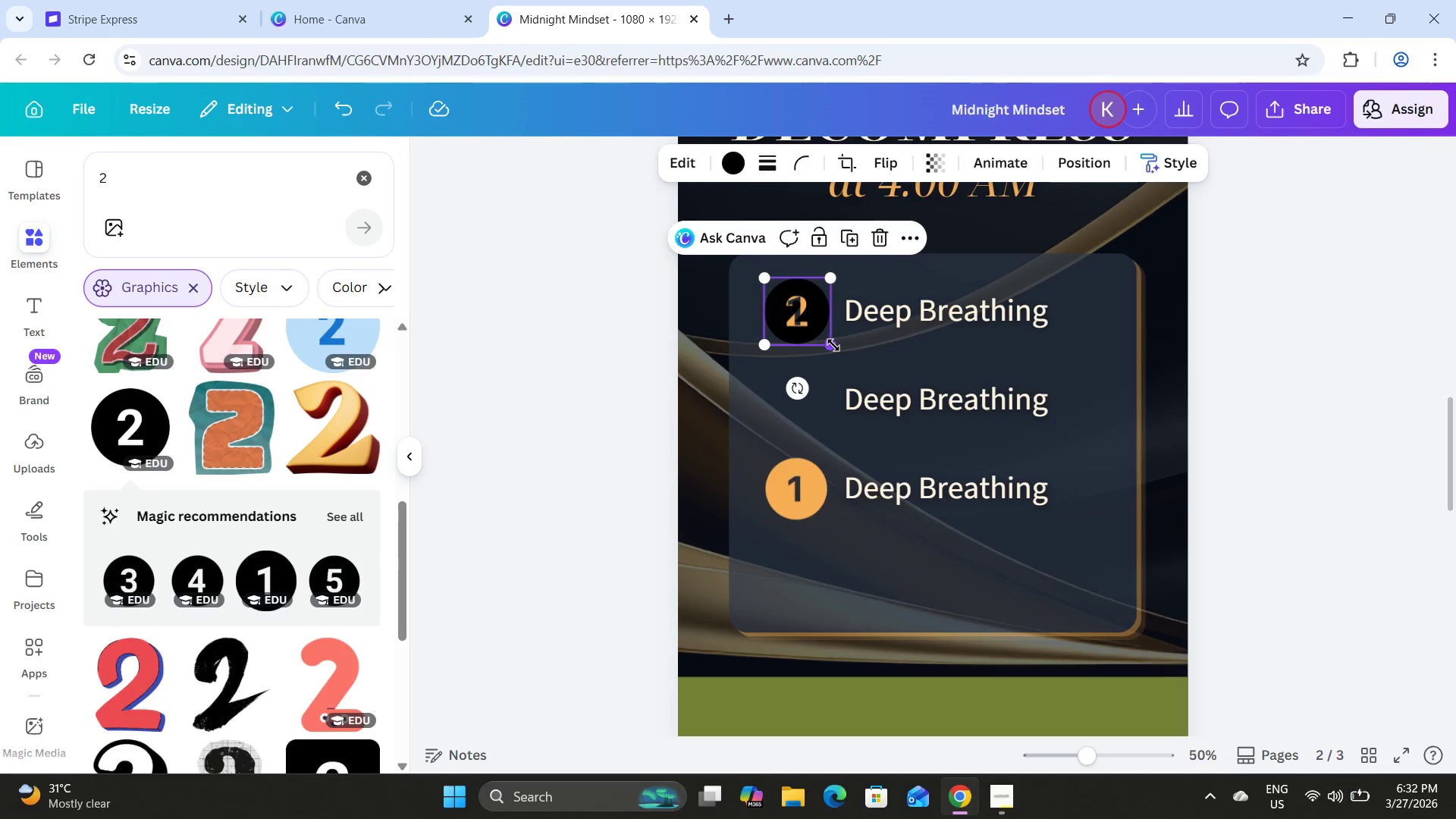 
left_click_drag(start_coordinate=[833, 345], to_coordinate=[829, 343])
 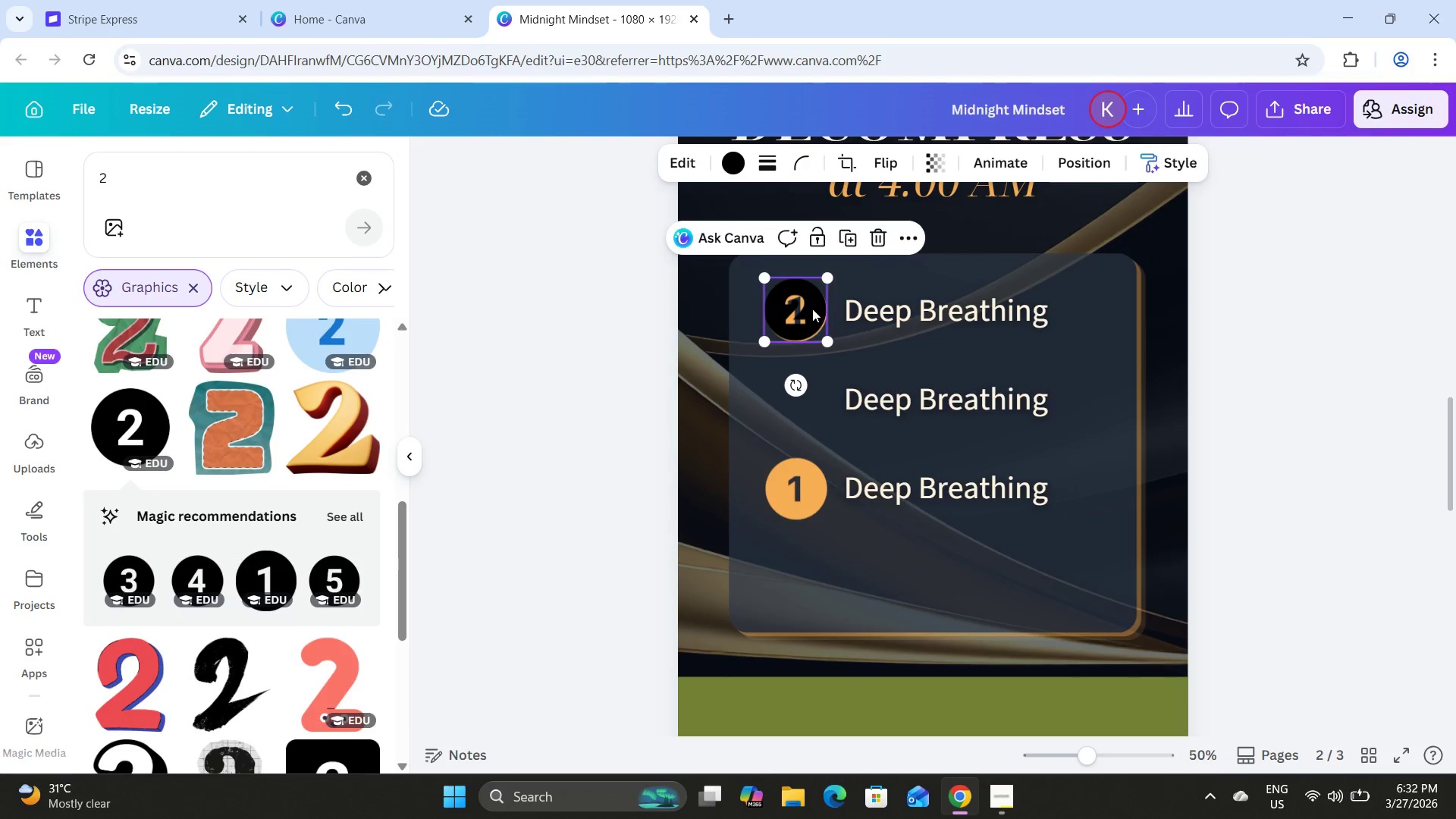 
left_click_drag(start_coordinate=[812, 309], to_coordinate=[808, 397])
 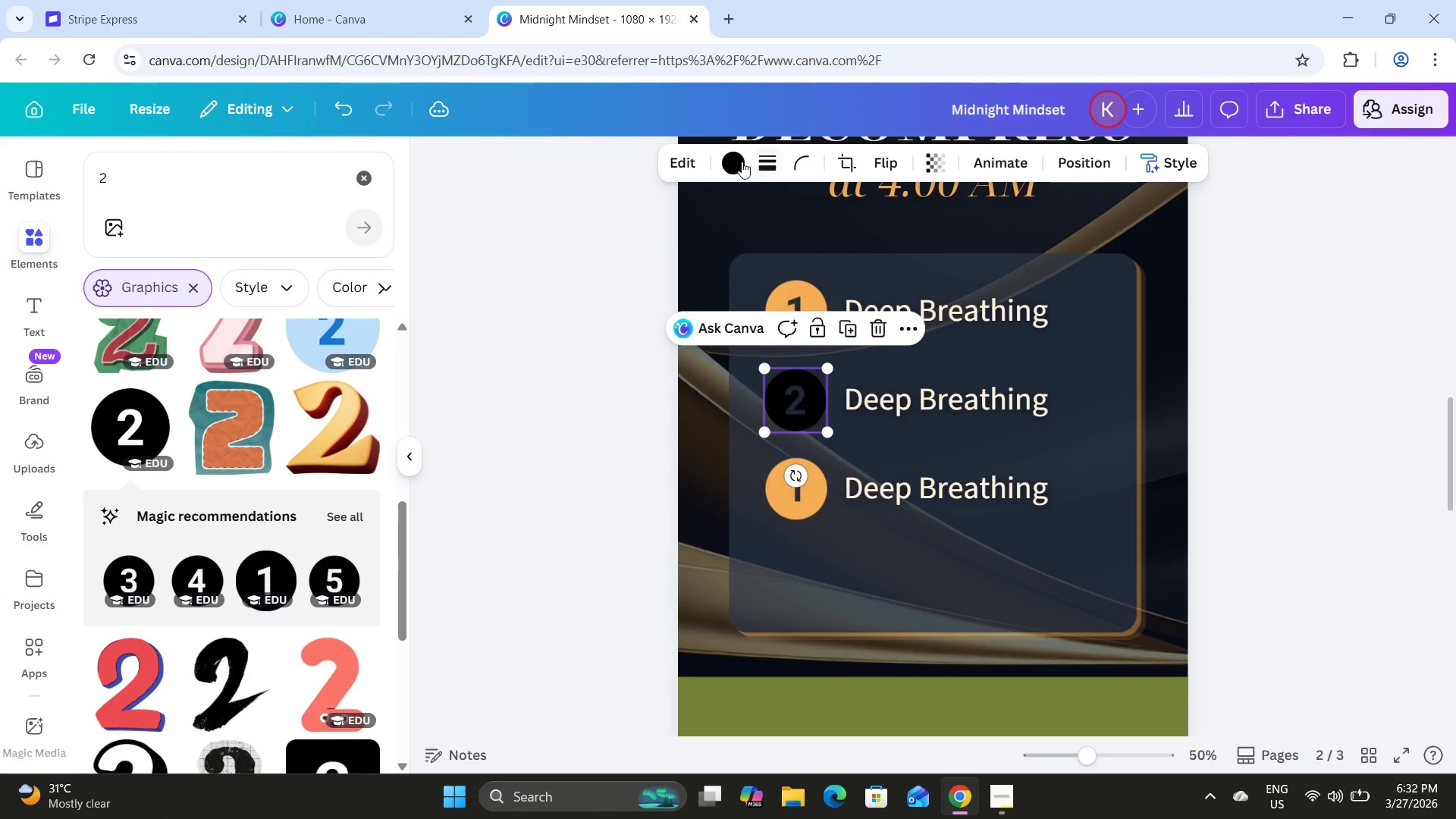 
left_click([722, 168])
 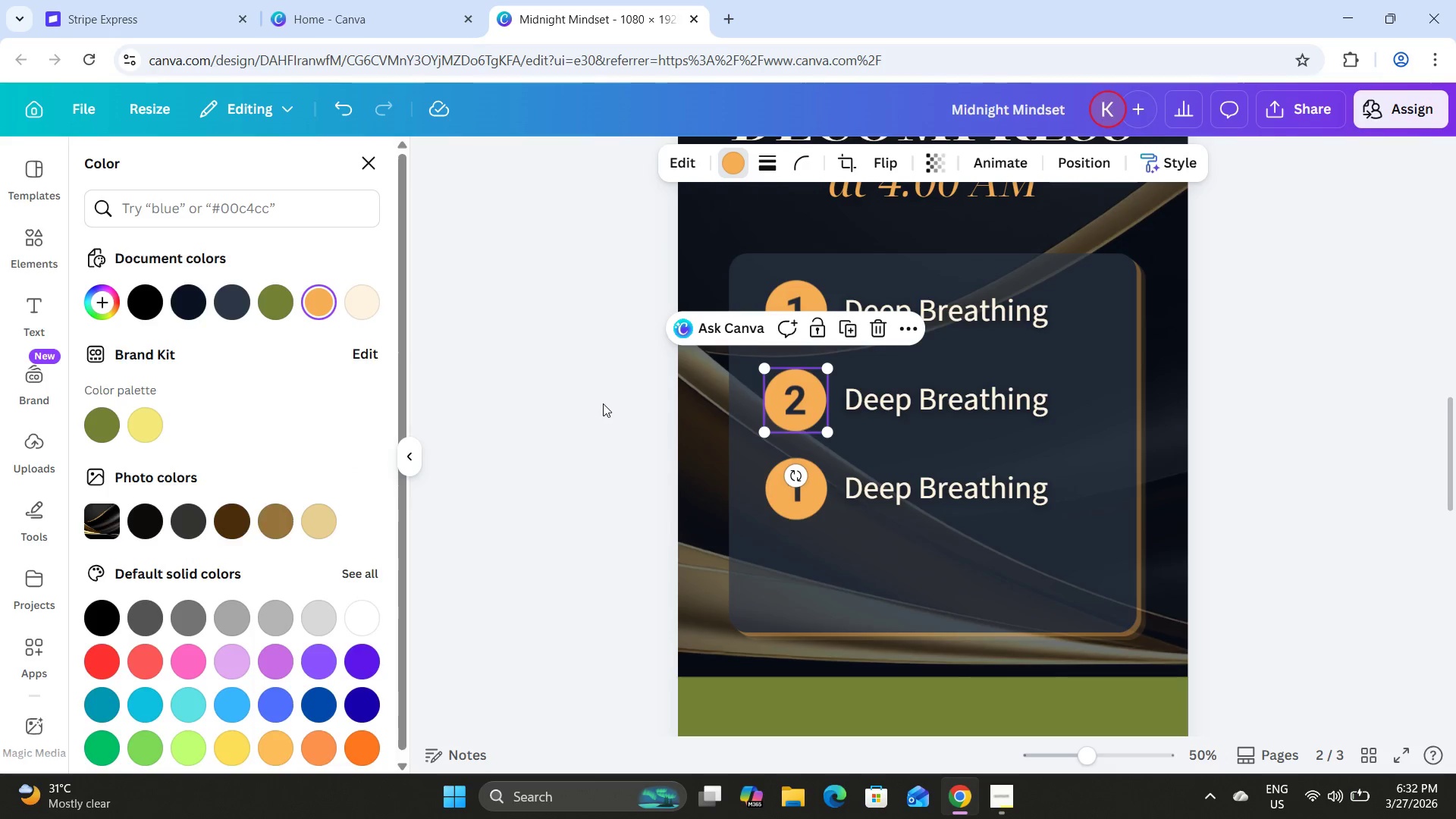 
left_click([243, 196])
 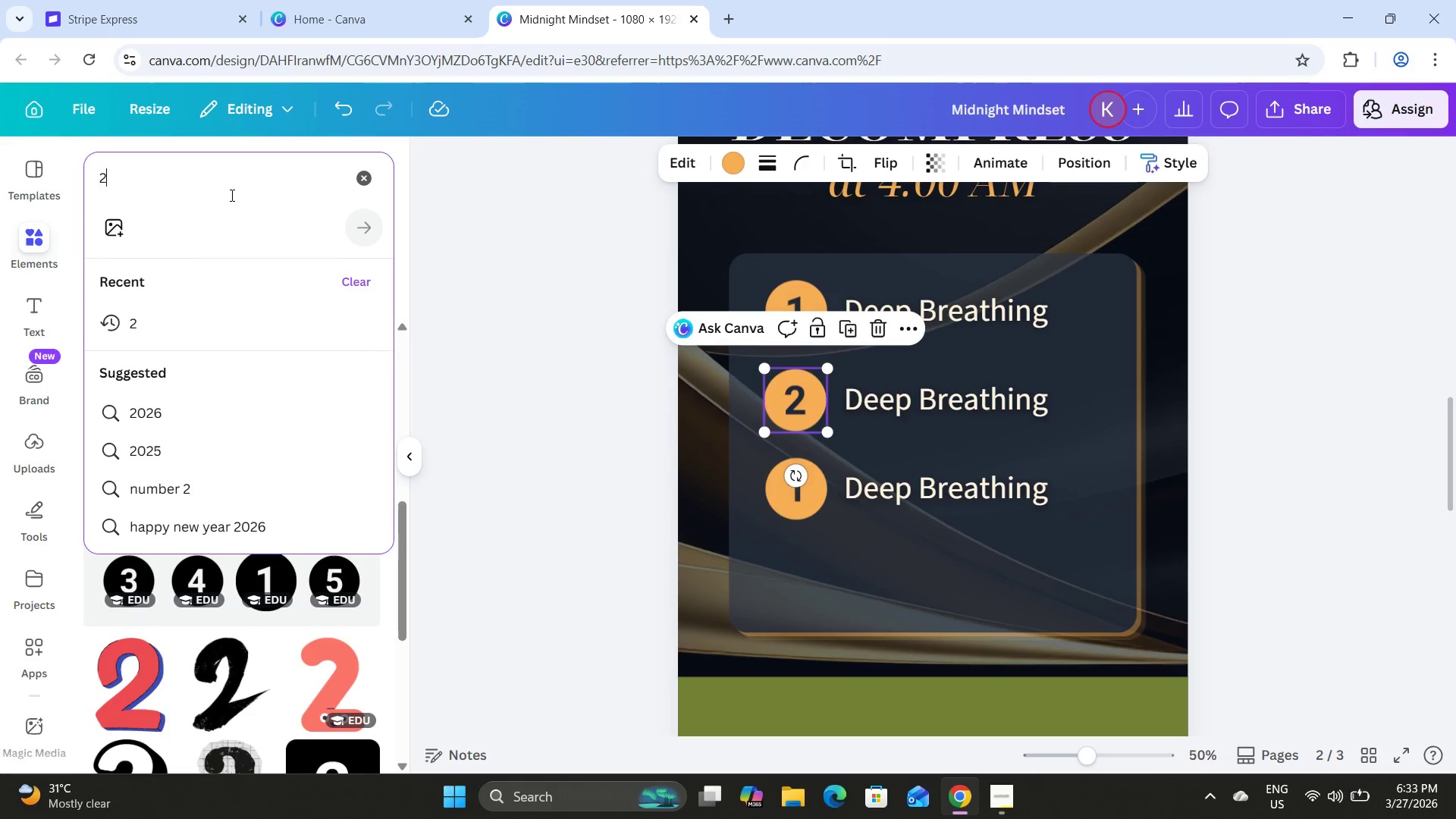 
left_click_drag(start_coordinate=[225, 195], to_coordinate=[0, 191])
 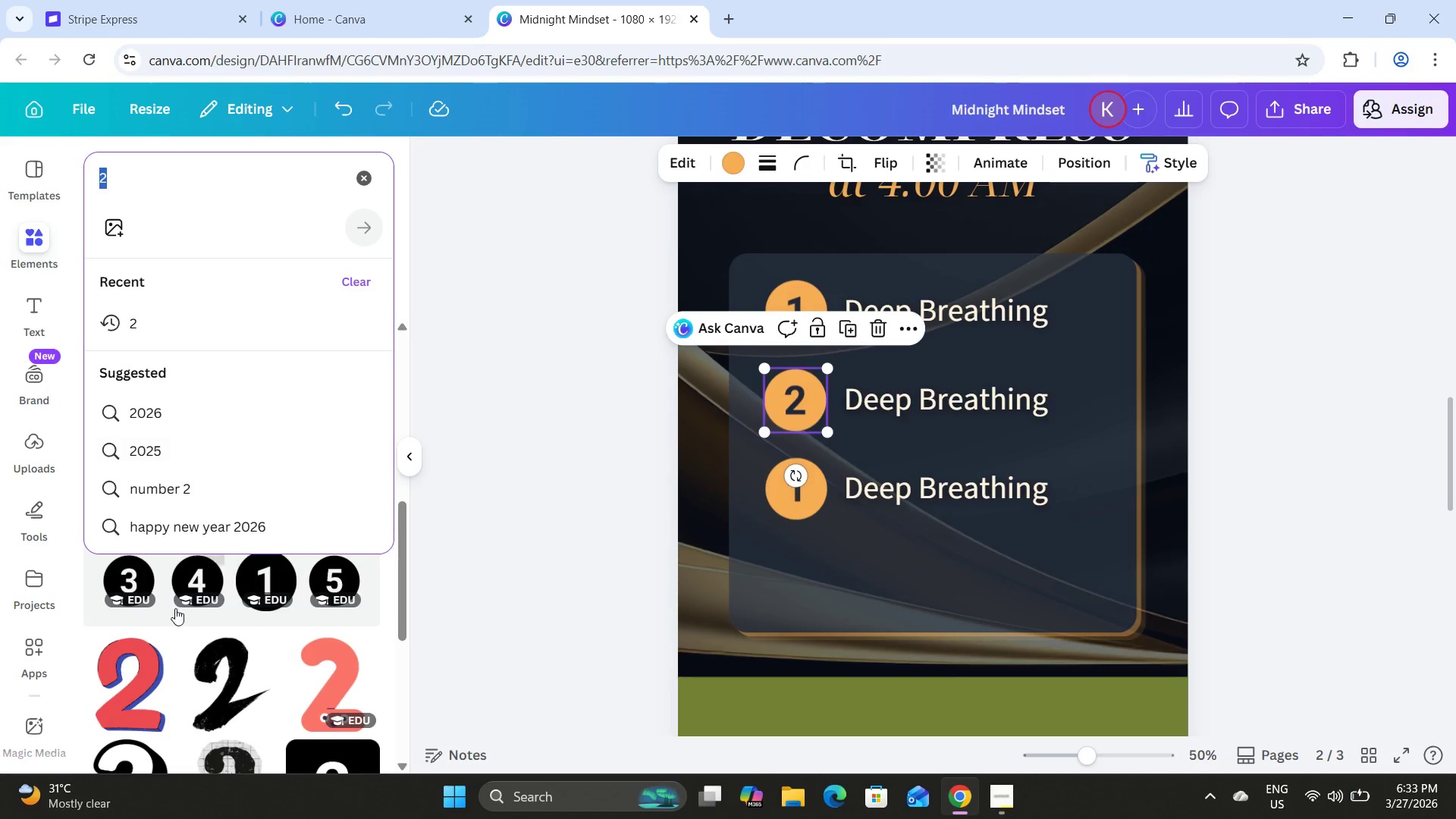 
left_click([118, 574])
 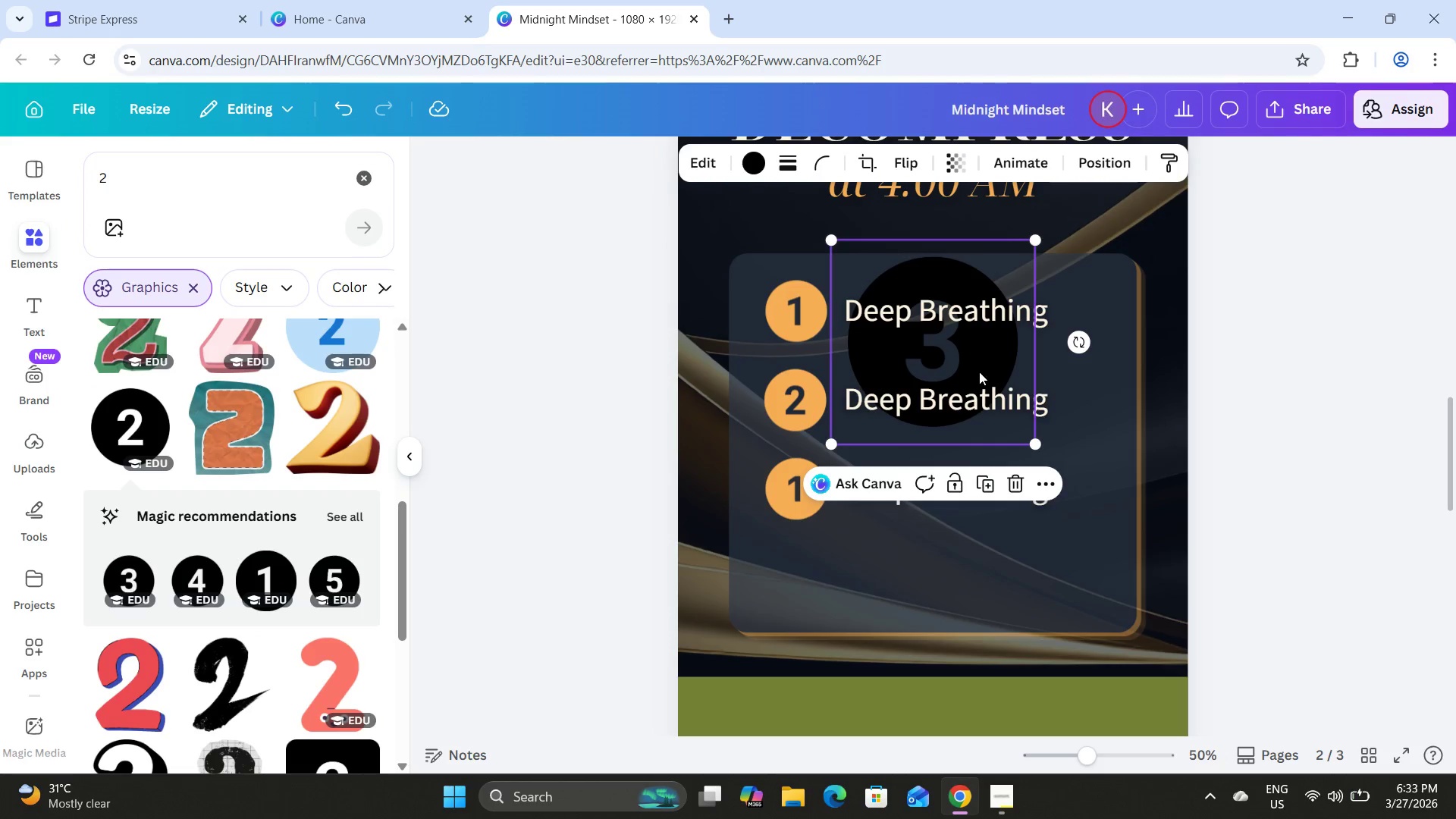 
left_click_drag(start_coordinate=[991, 357], to_coordinate=[977, 512])
 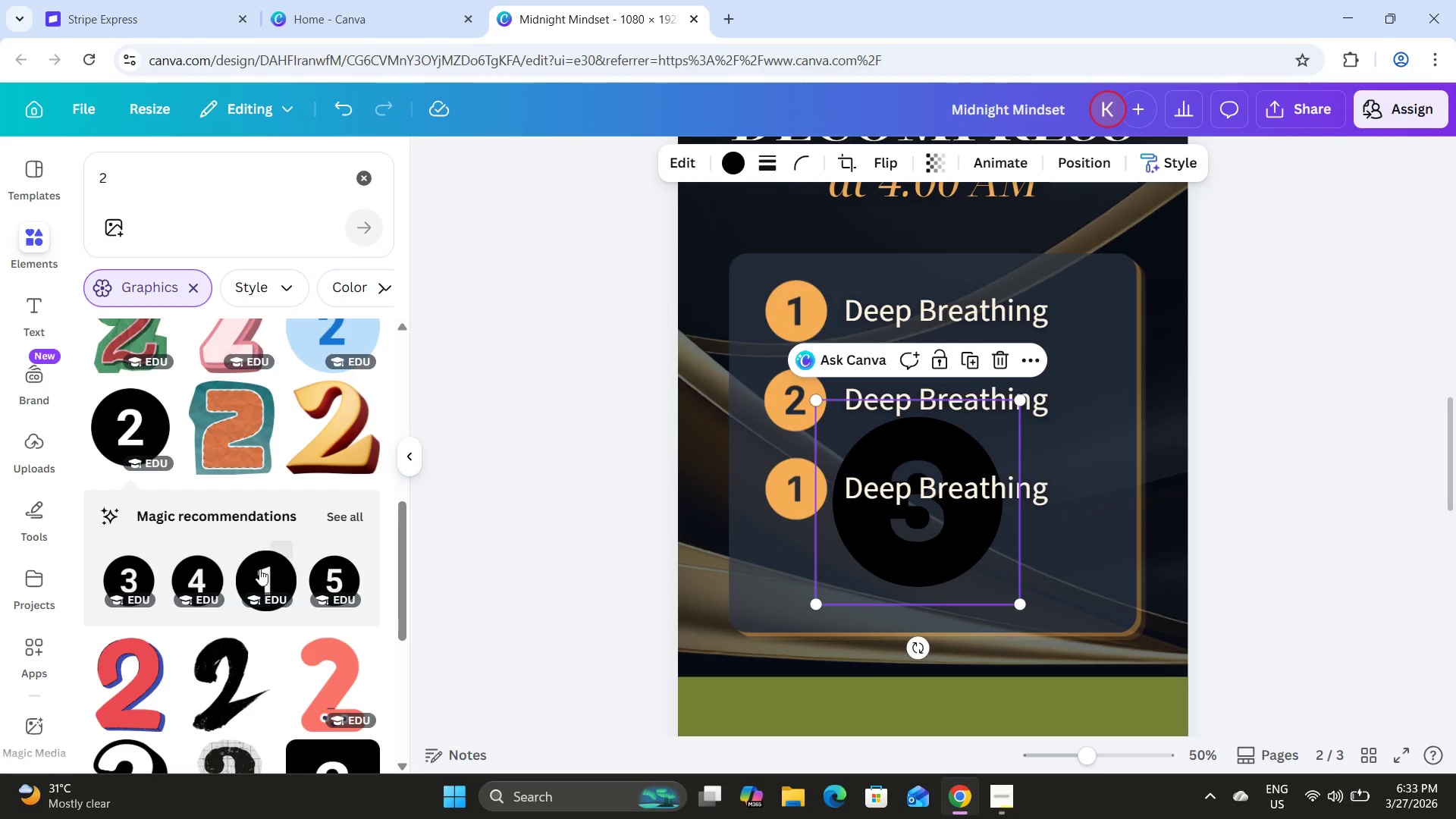 
left_click([259, 571])
 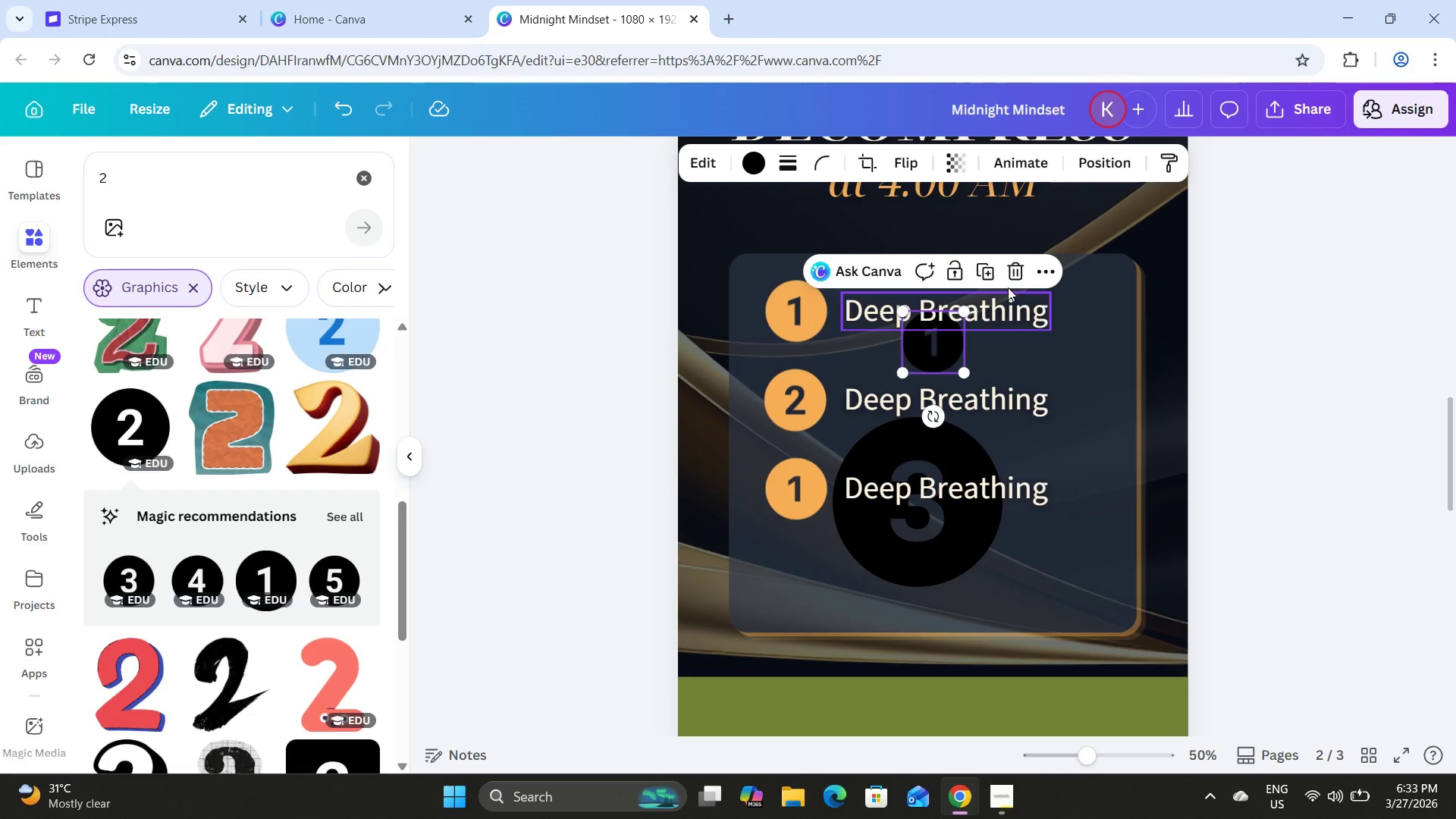 
left_click([1015, 266])
 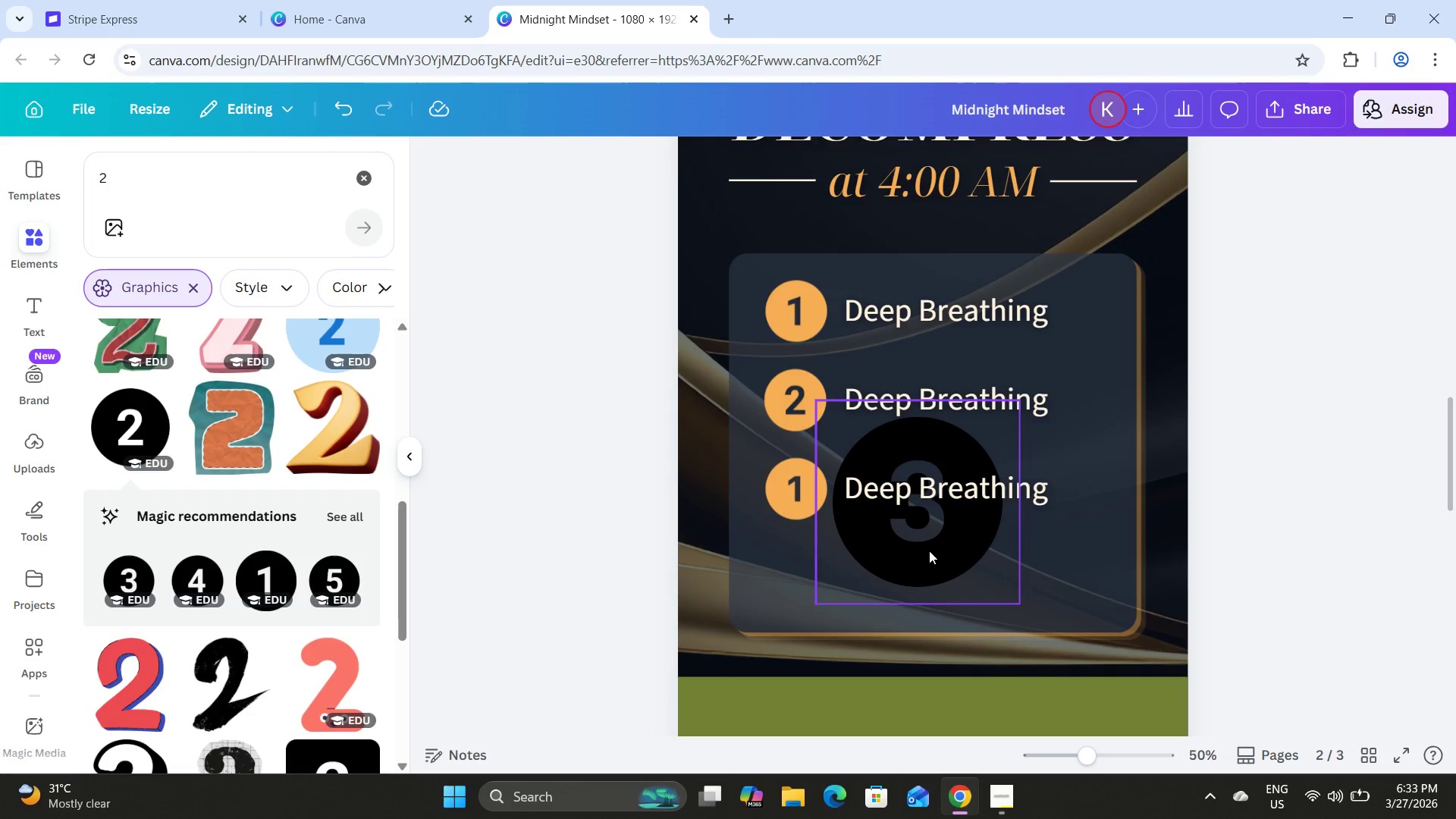 
left_click([927, 551])
 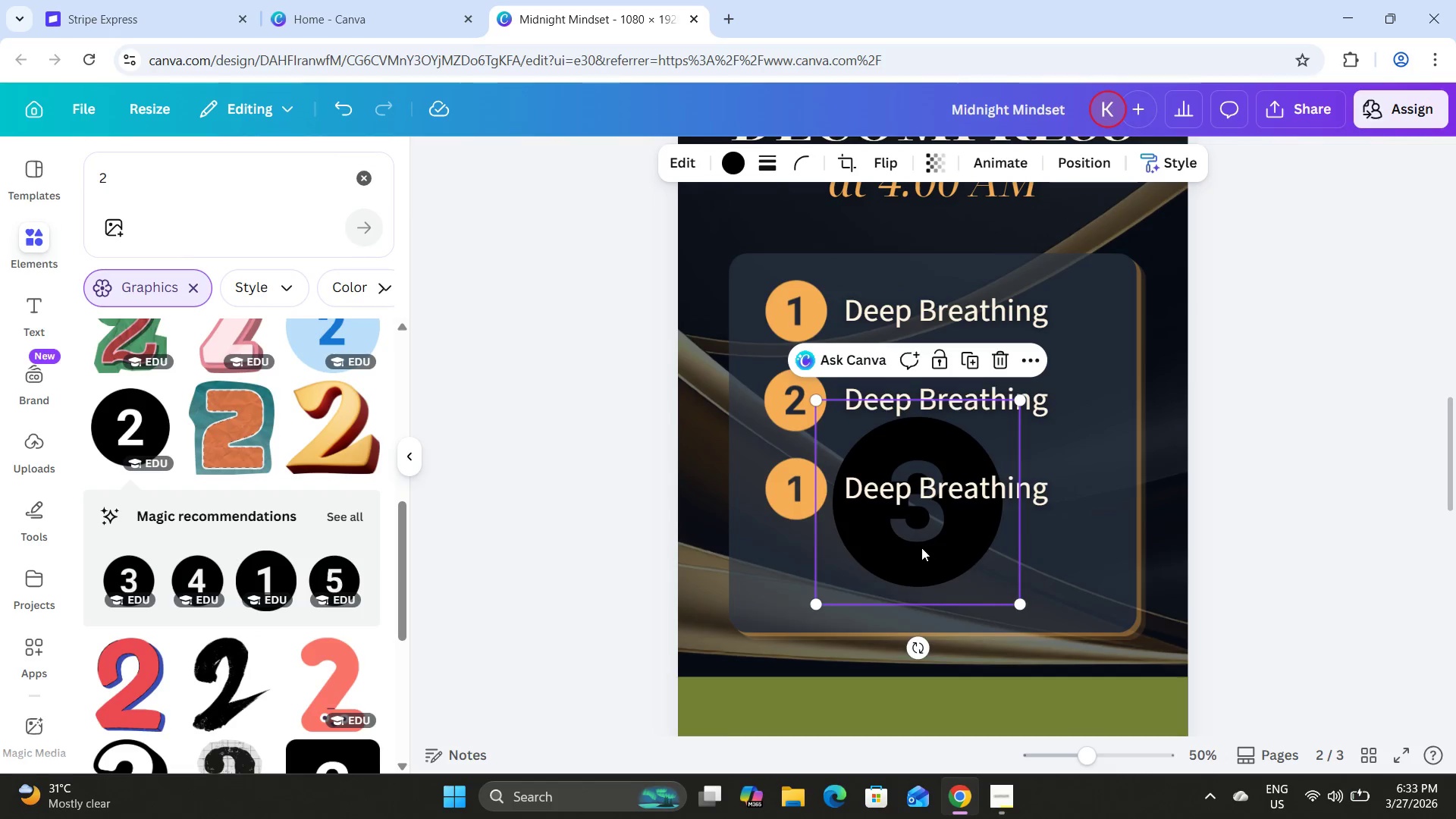 
left_click_drag(start_coordinate=[927, 548], to_coordinate=[847, 562])
 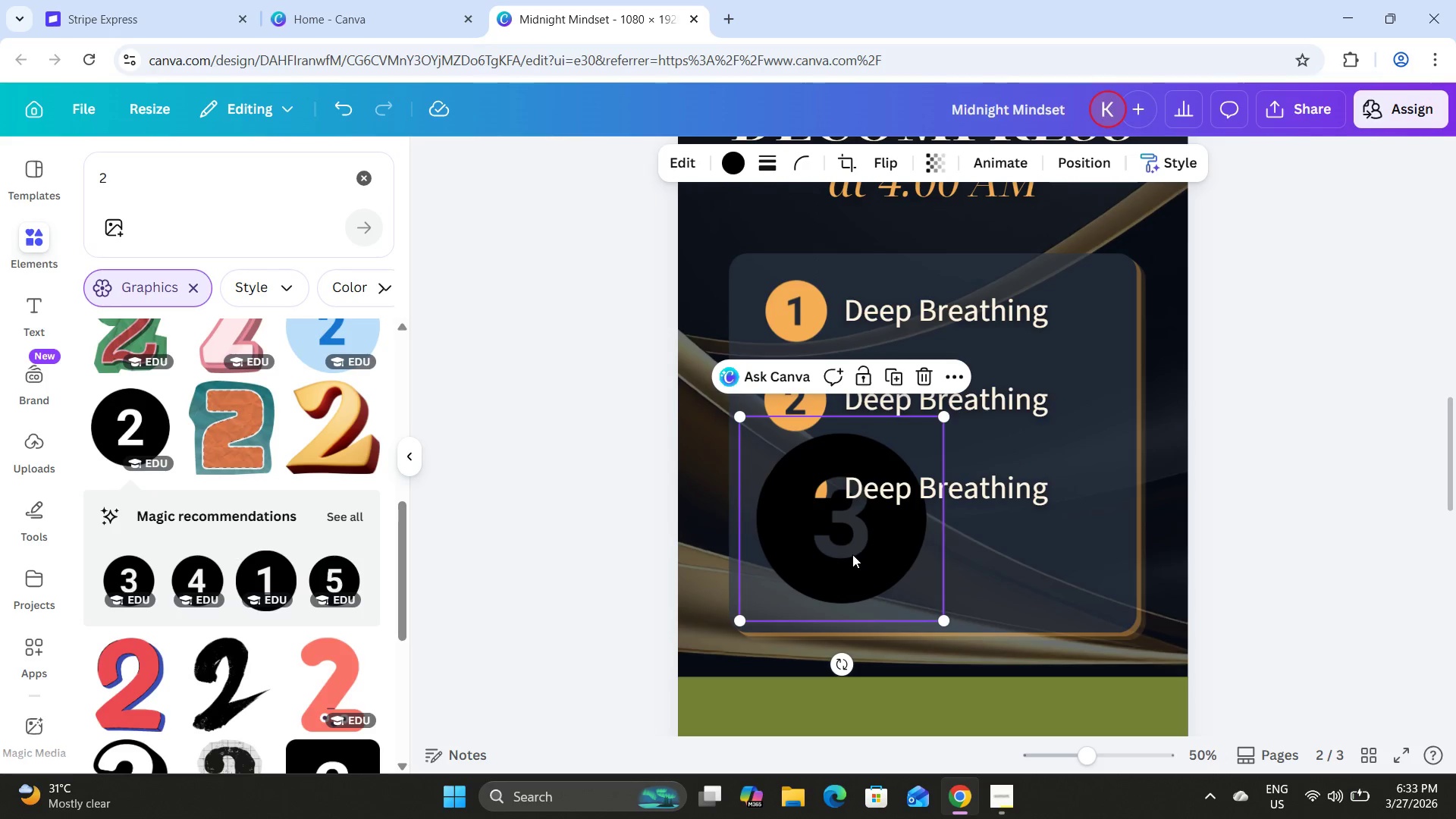 
double_click([852, 554])
 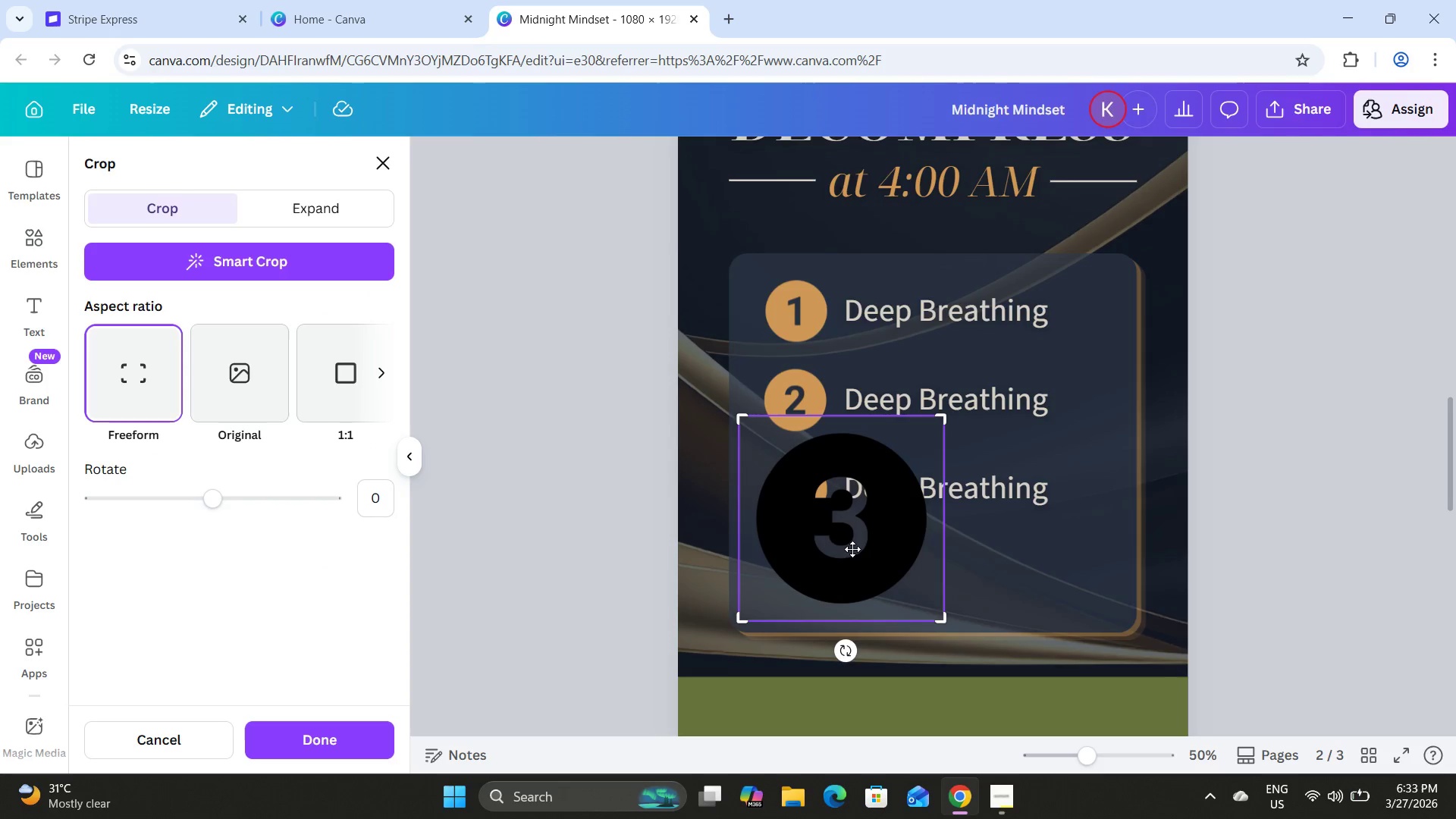 
left_click([853, 549])
 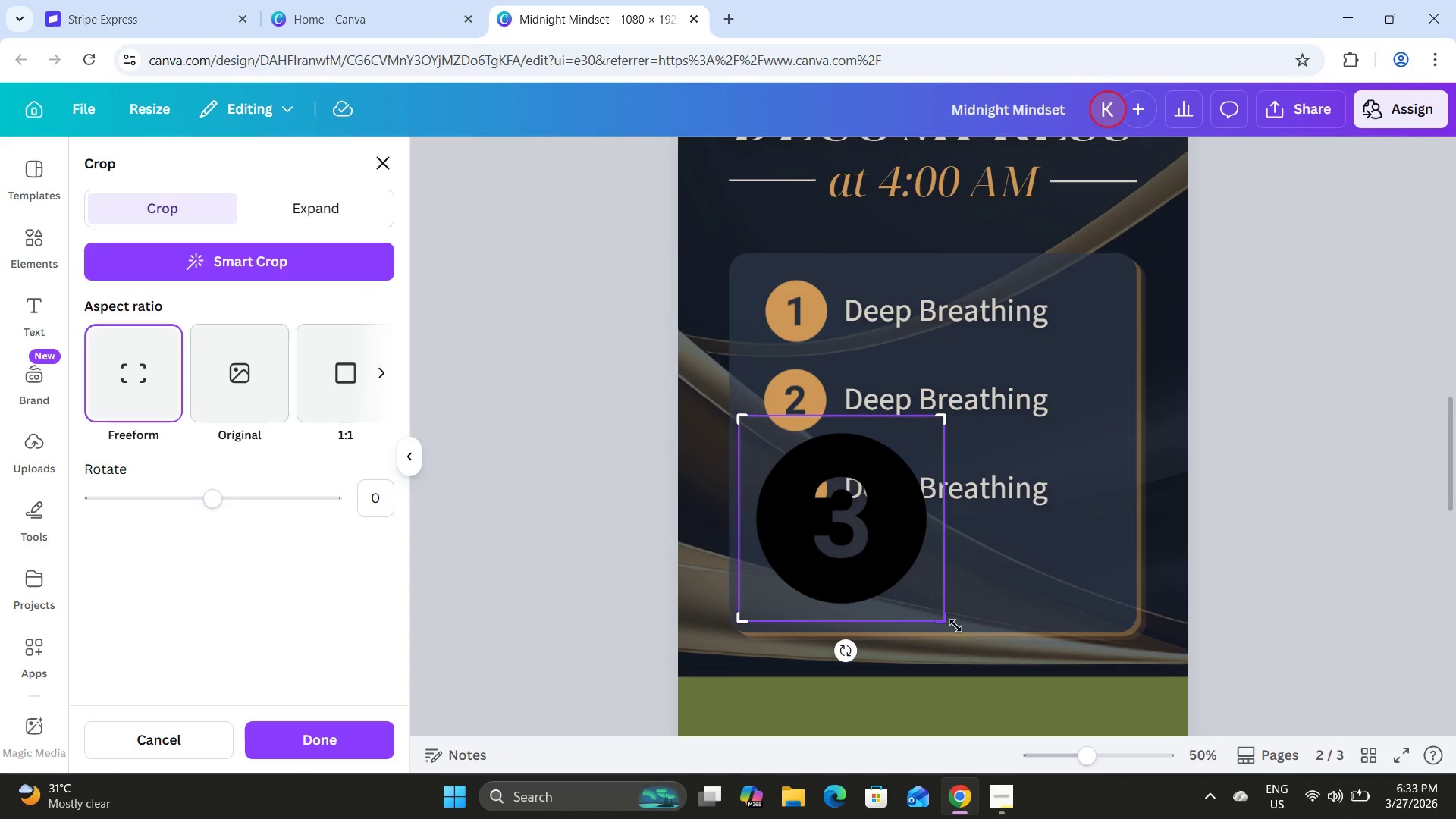 
left_click_drag(start_coordinate=[943, 620], to_coordinate=[928, 620])
 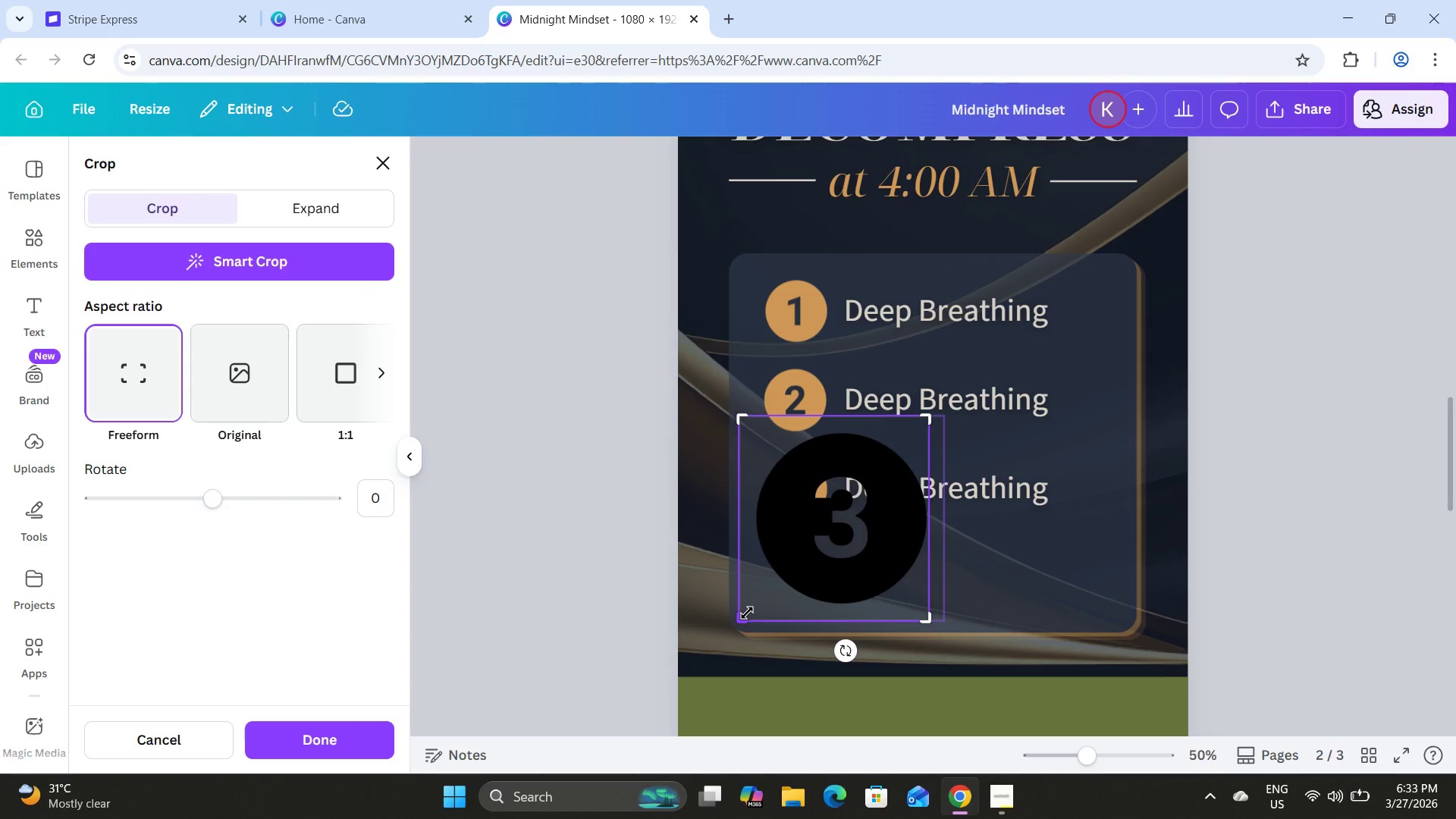 
left_click_drag(start_coordinate=[747, 613], to_coordinate=[756, 612])
 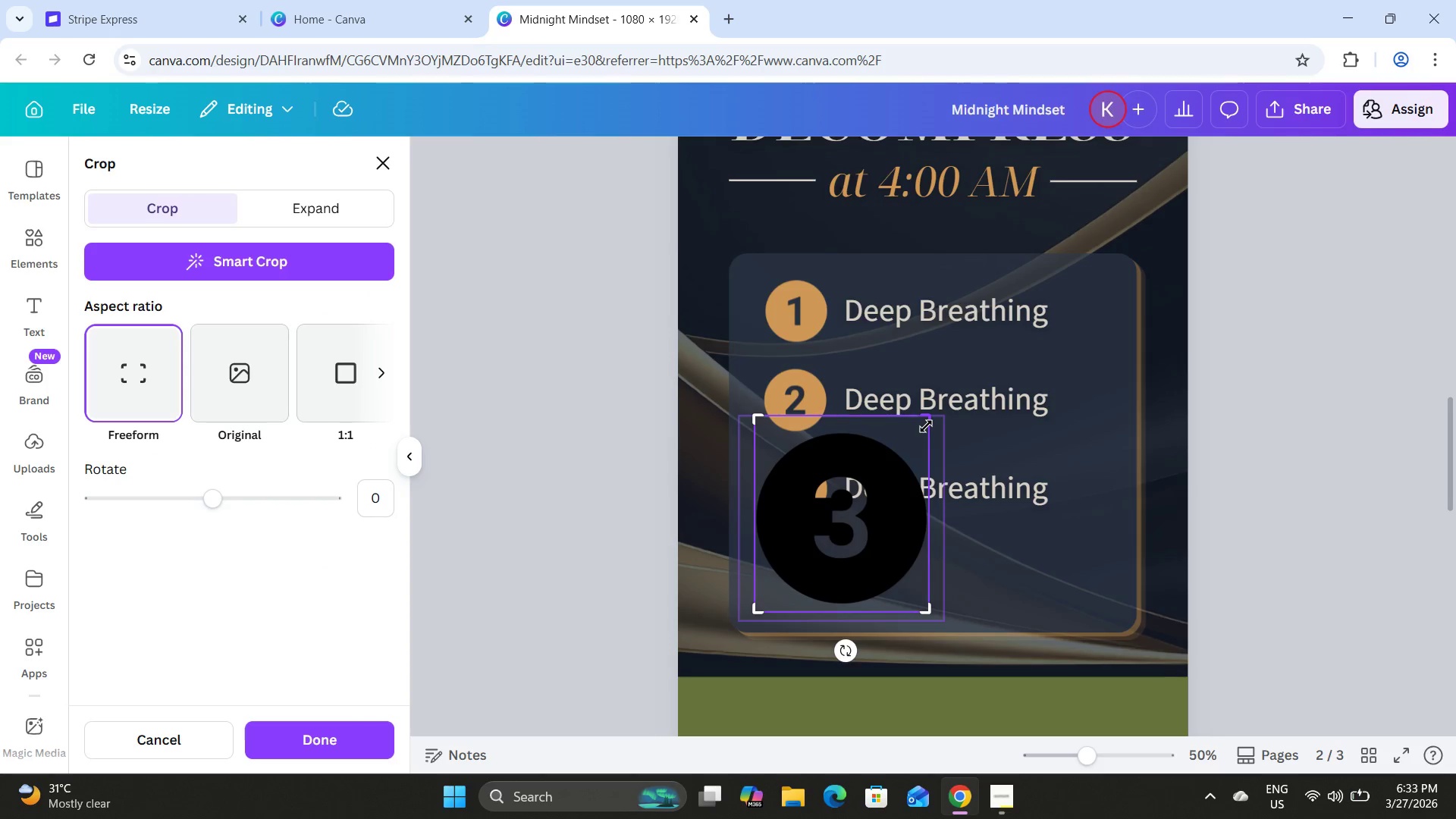 
left_click_drag(start_coordinate=[929, 422], to_coordinate=[929, 431])
 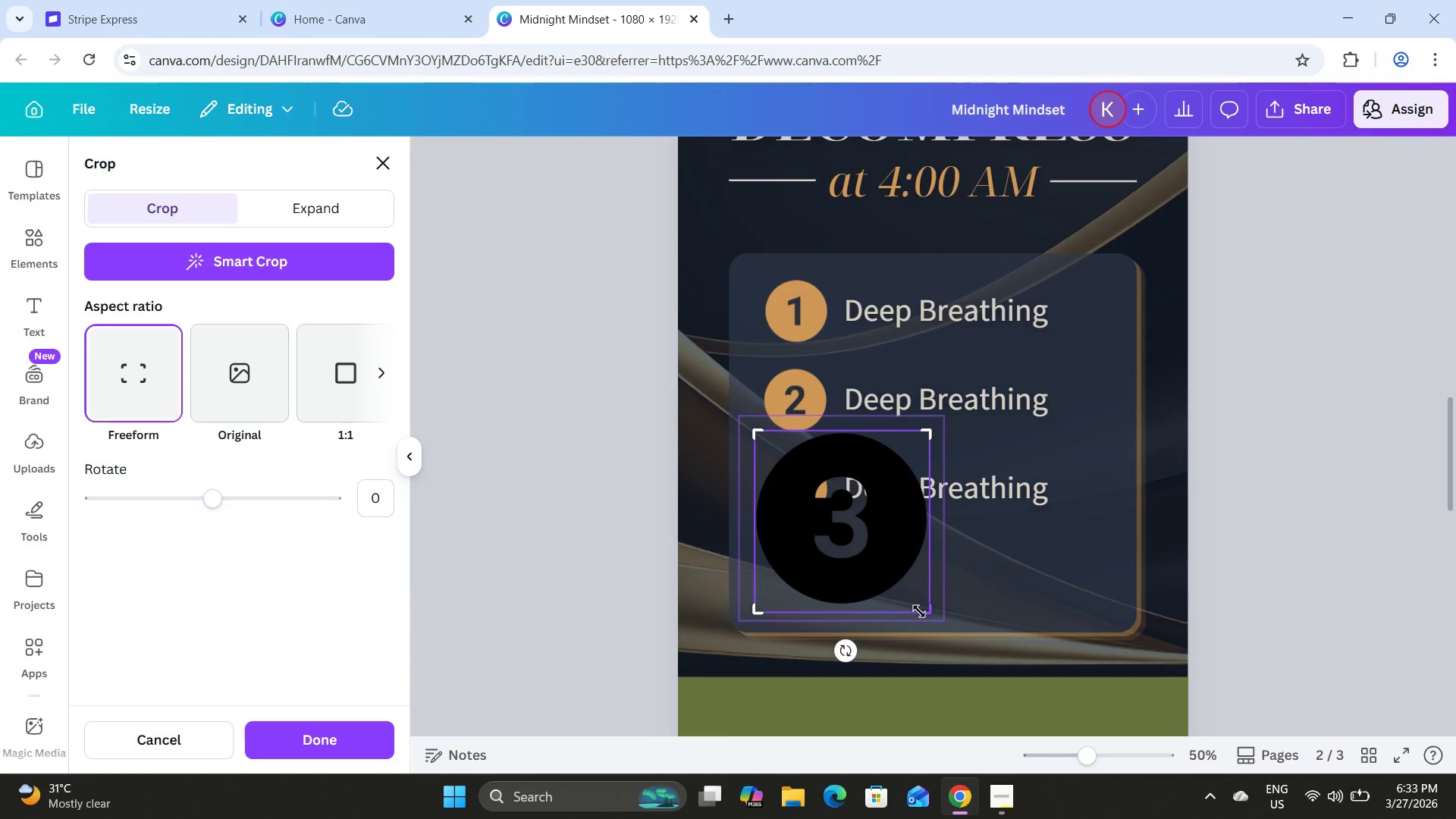 
left_click_drag(start_coordinate=[924, 611], to_coordinate=[927, 604])
 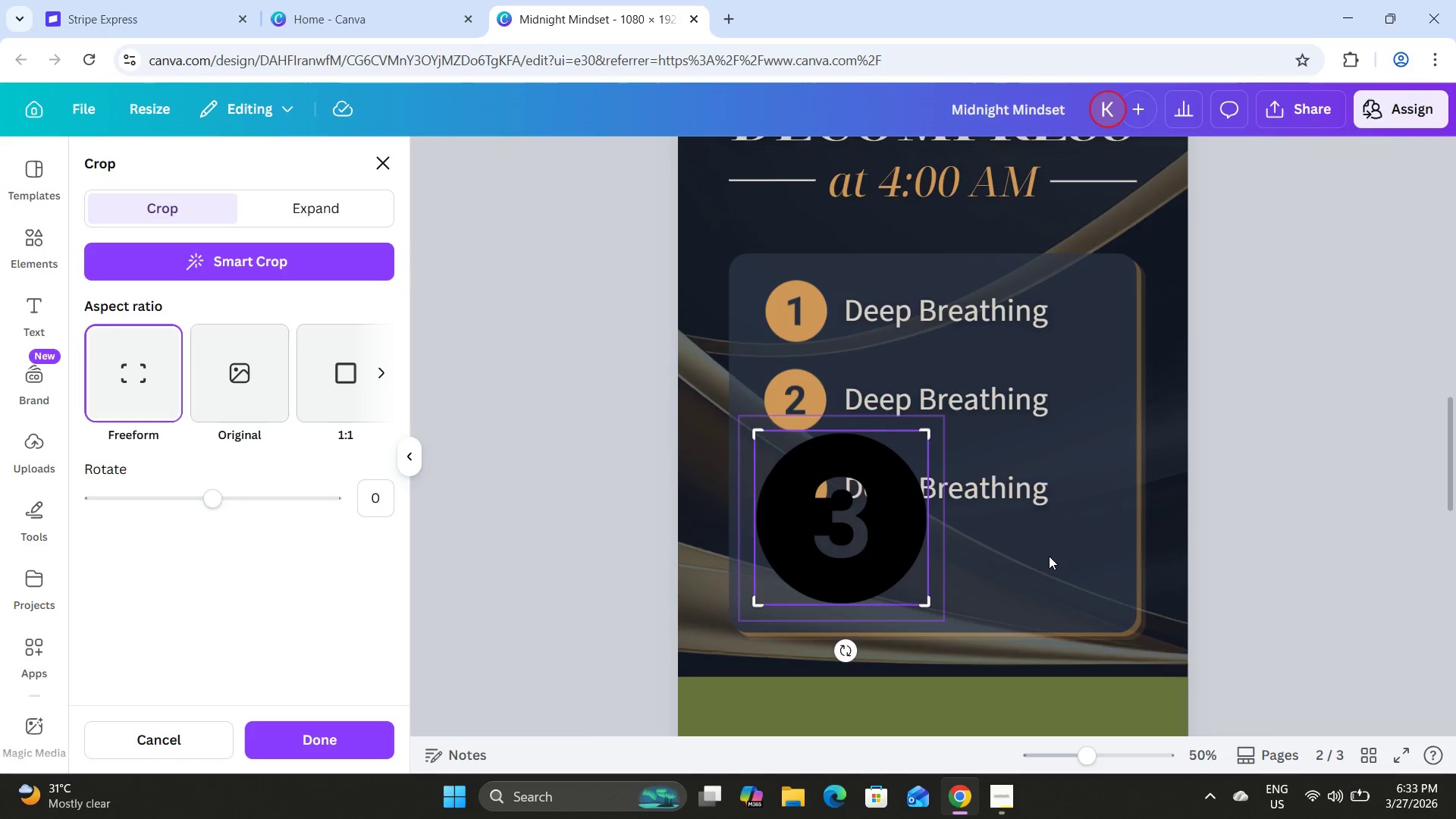 
left_click([1050, 556])
 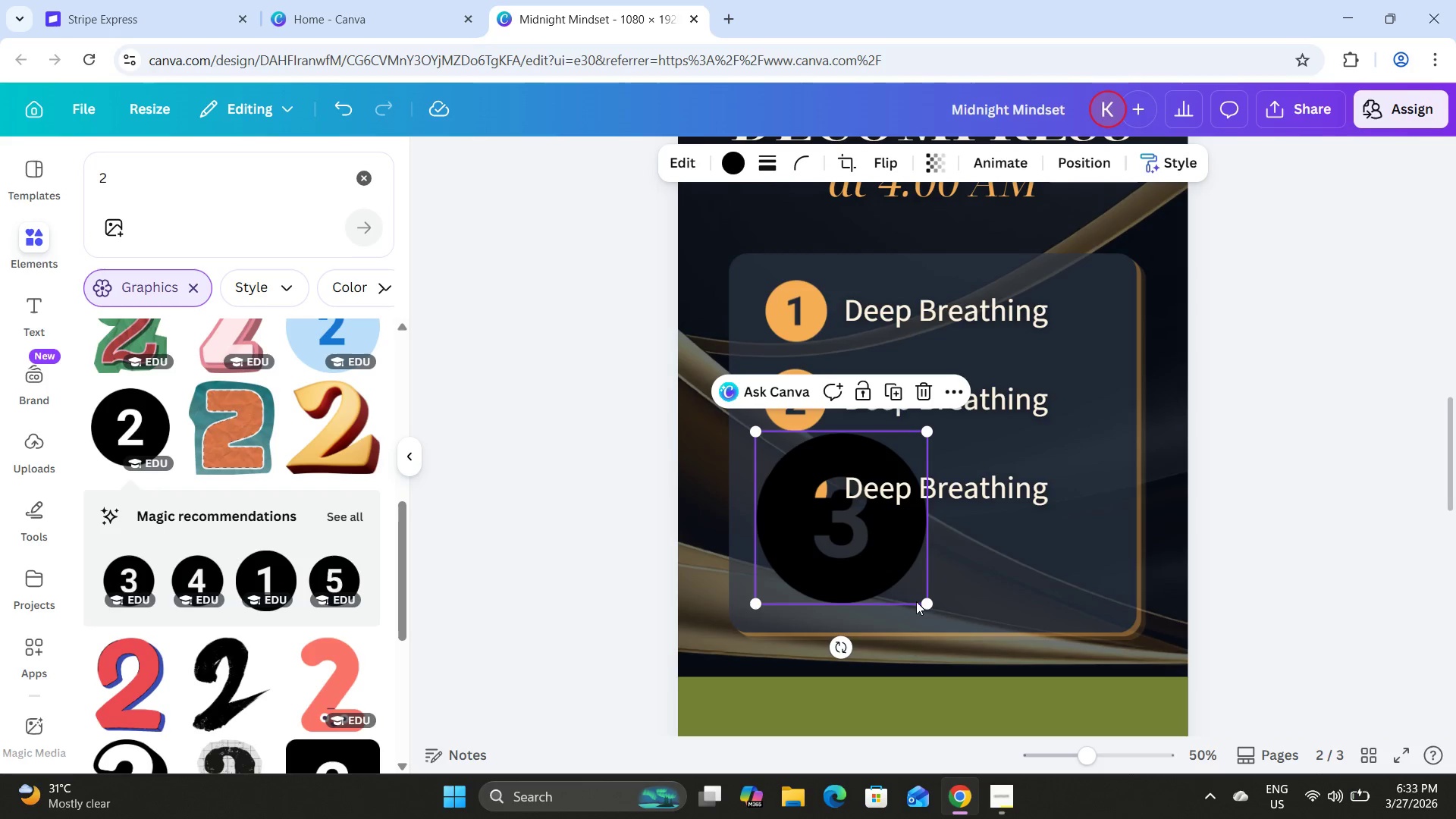 
left_click_drag(start_coordinate=[928, 602], to_coordinate=[806, 463])
 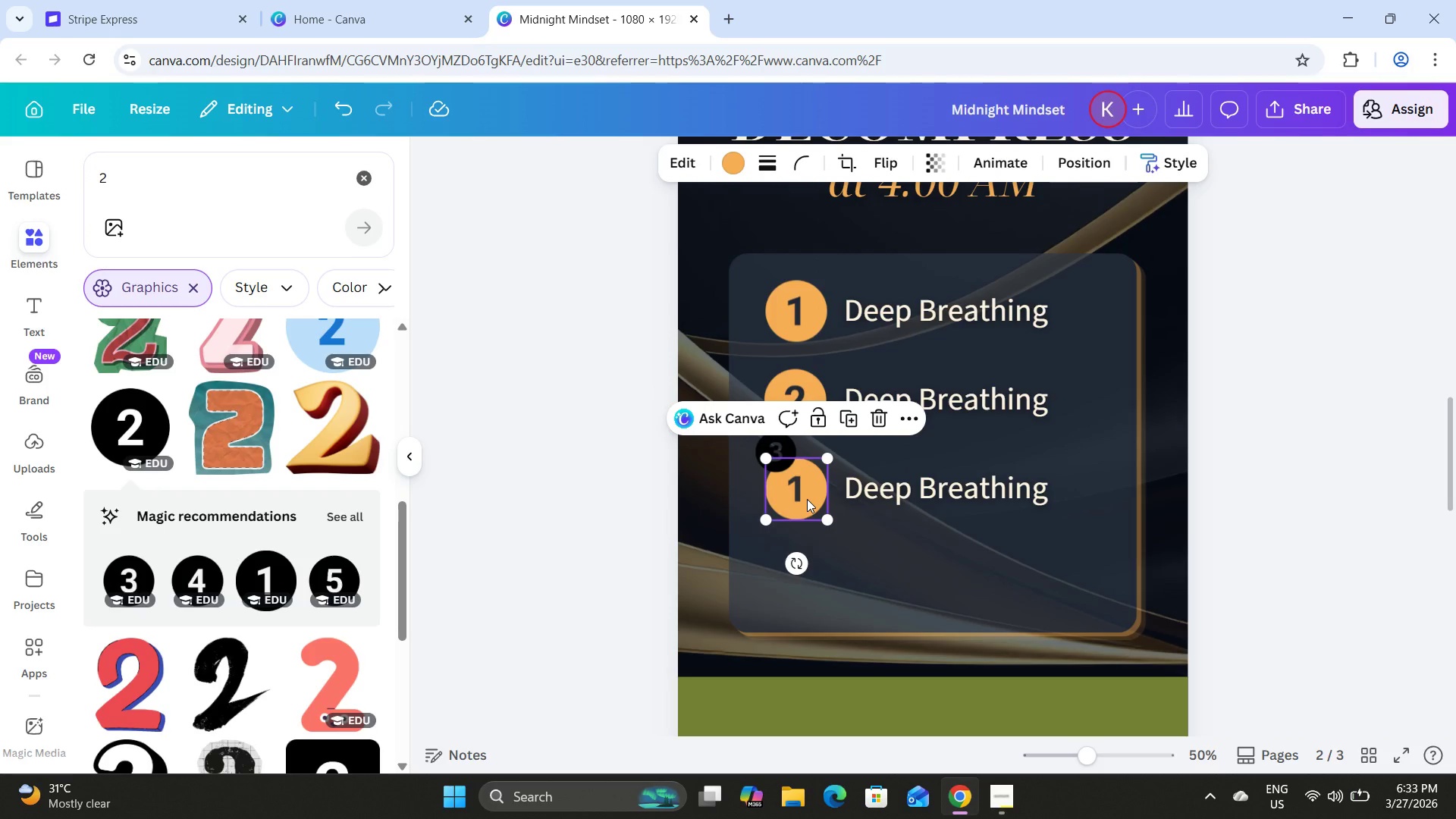 
key(Backspace)
 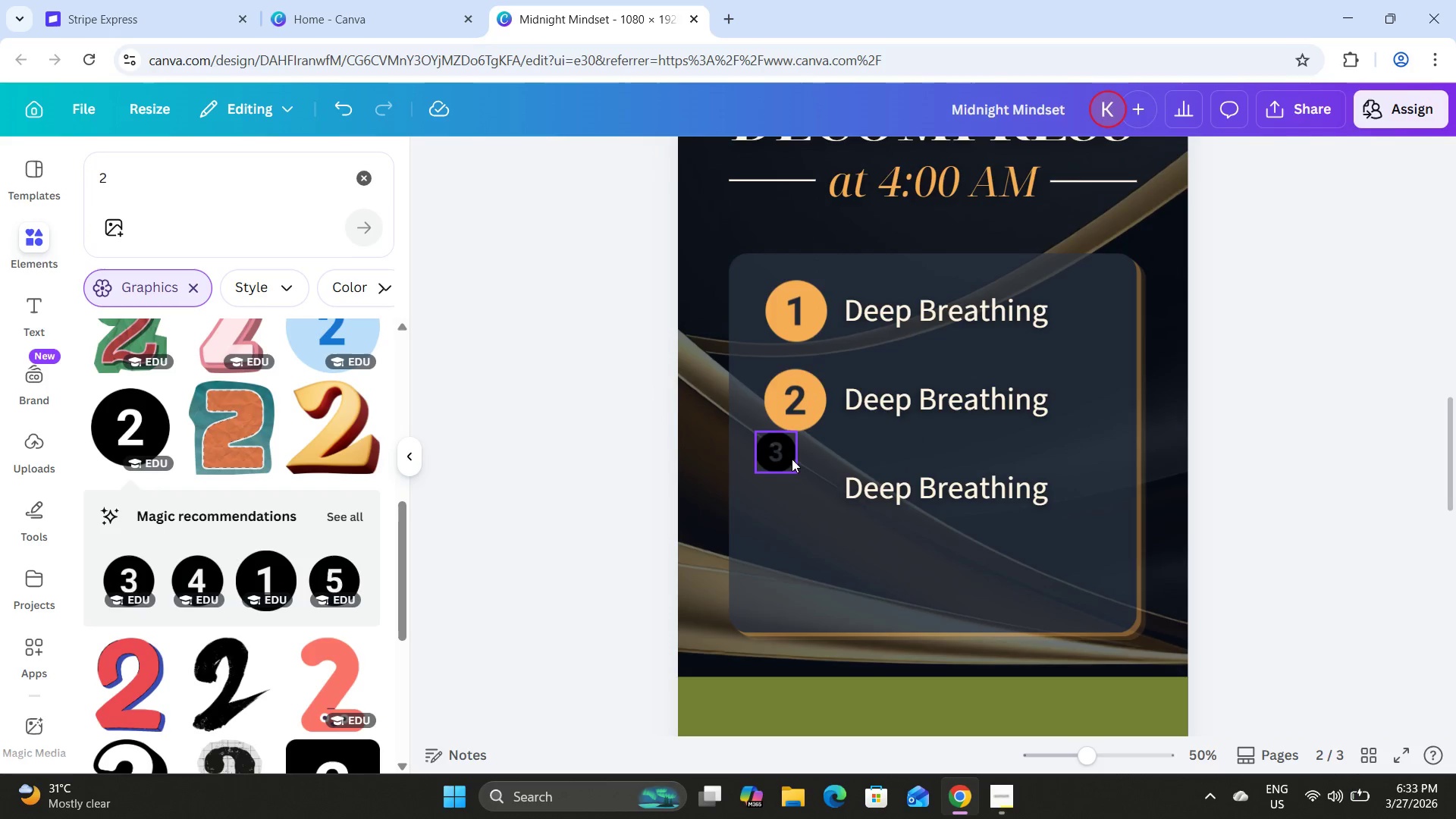 
left_click([789, 457])
 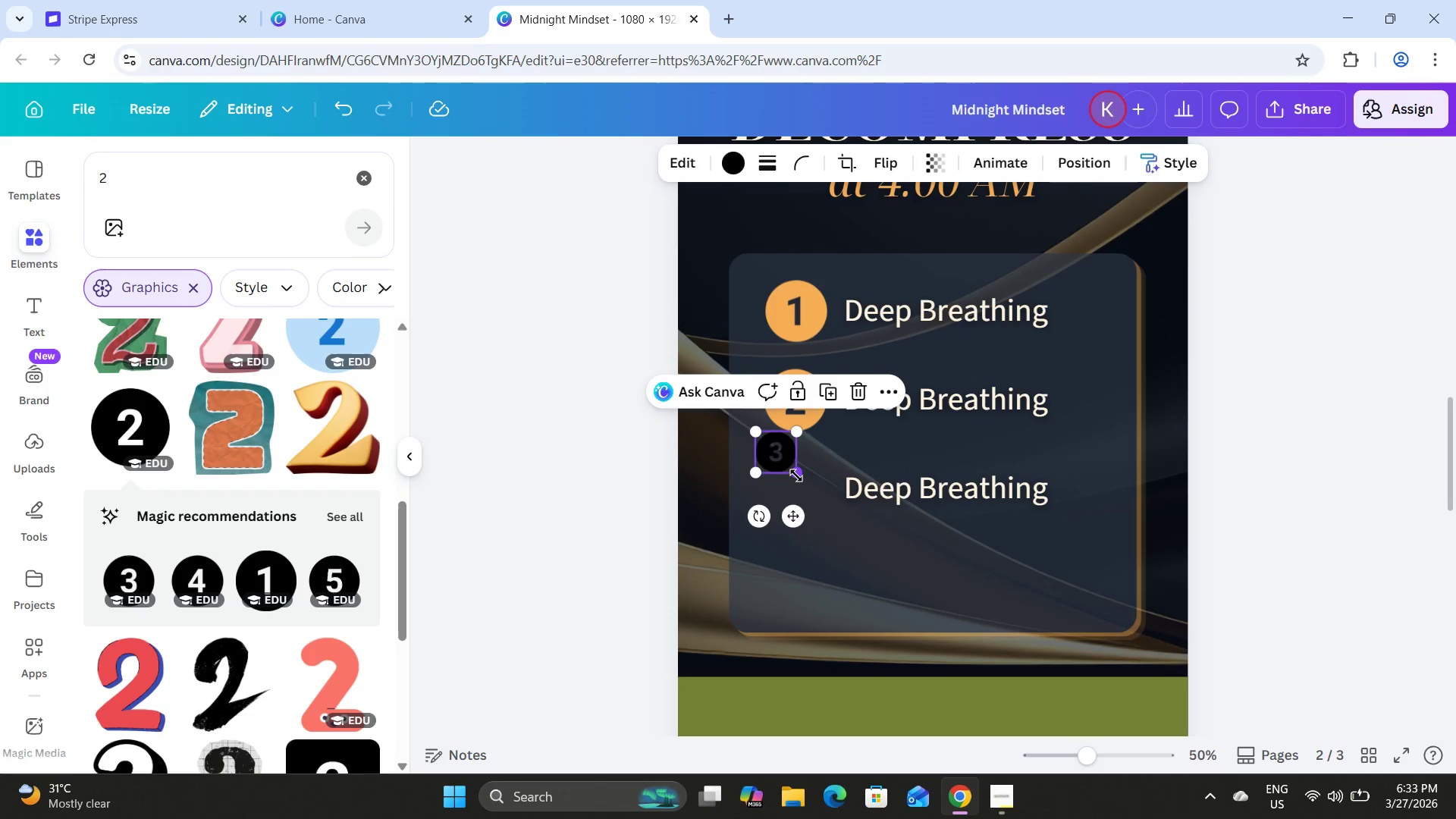 
left_click_drag(start_coordinate=[796, 475], to_coordinate=[827, 506])
 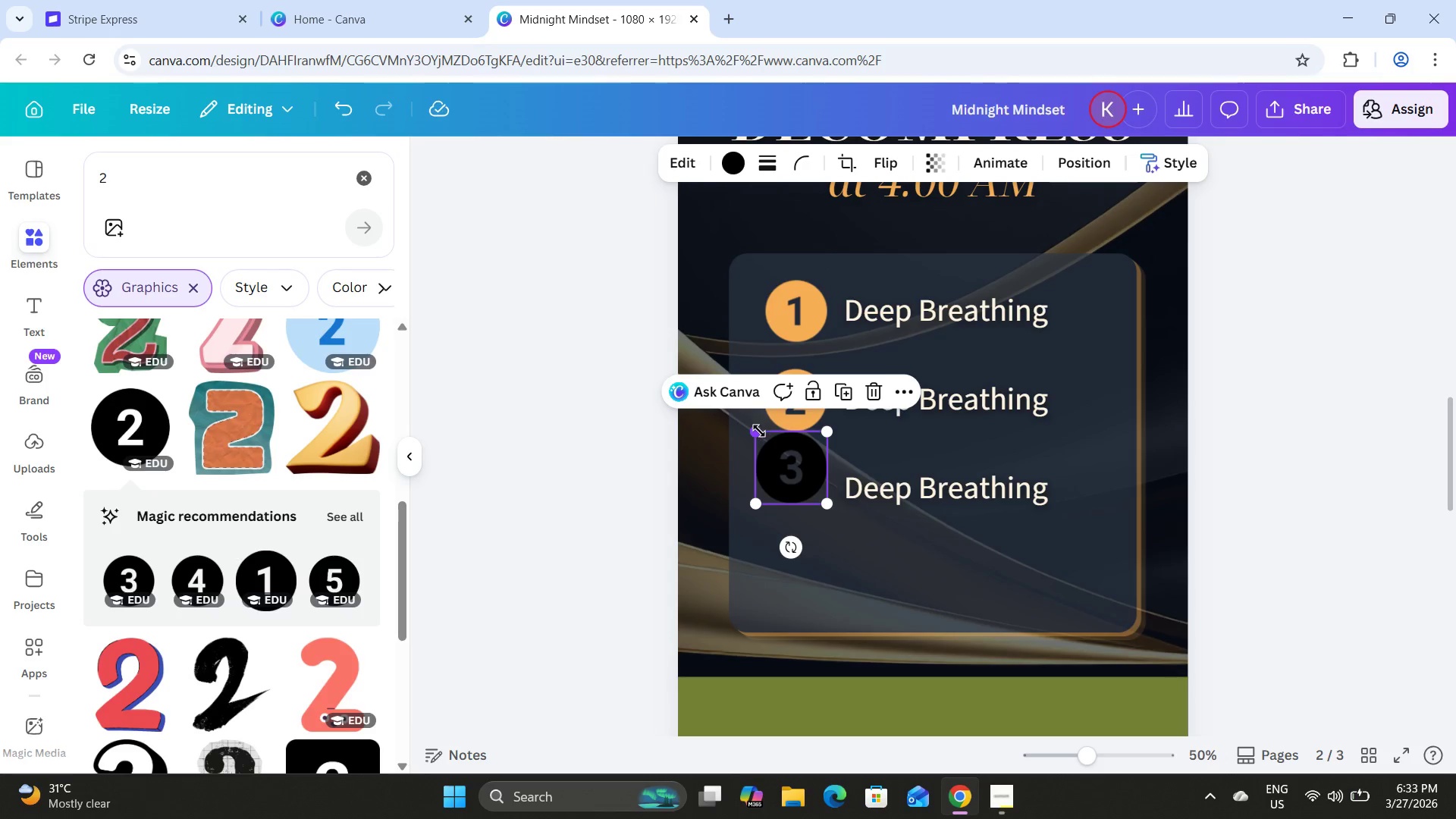 
left_click_drag(start_coordinate=[759, 431], to_coordinate=[764, 440])
 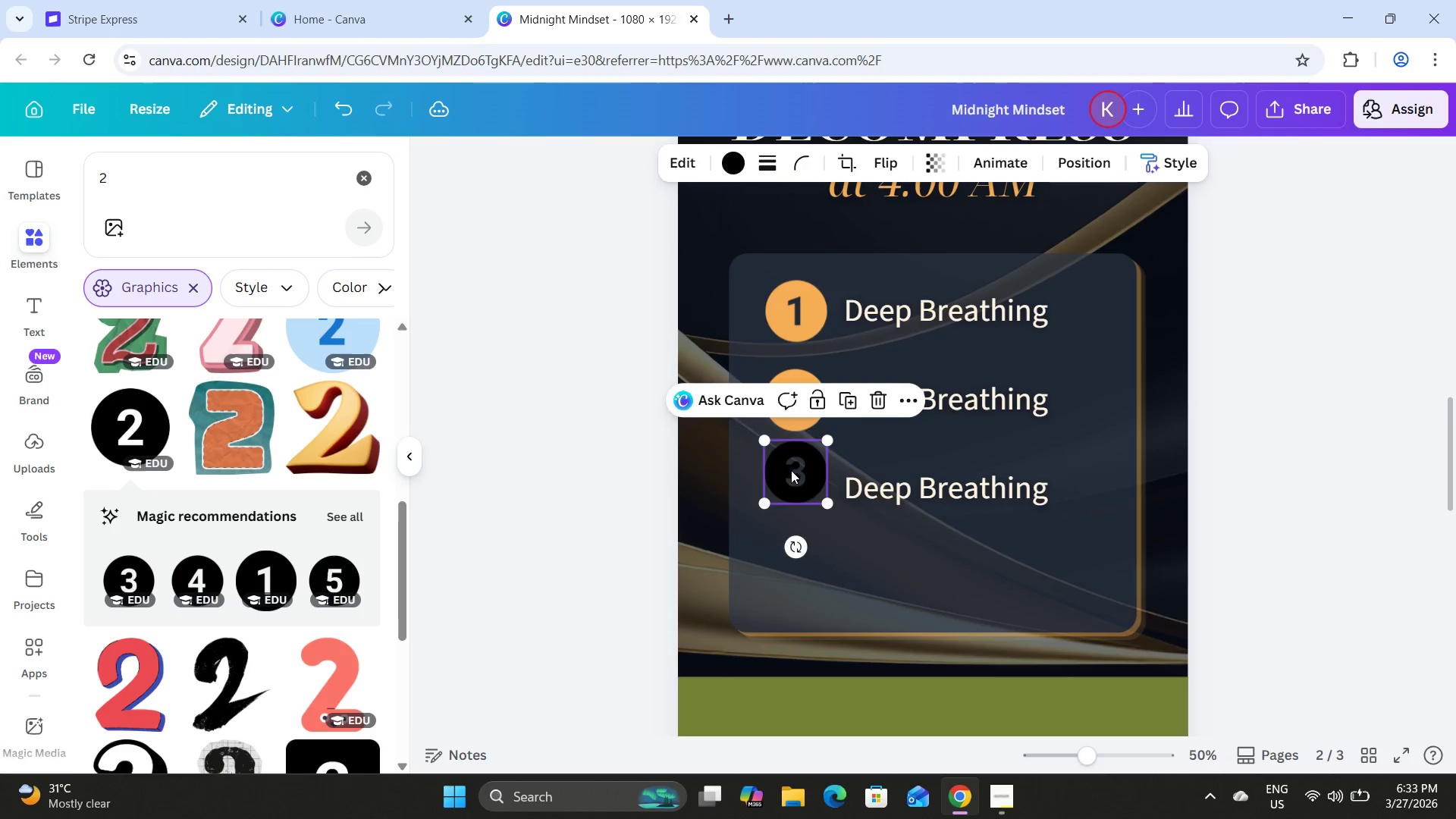 
left_click_drag(start_coordinate=[791, 468], to_coordinate=[792, 484])
 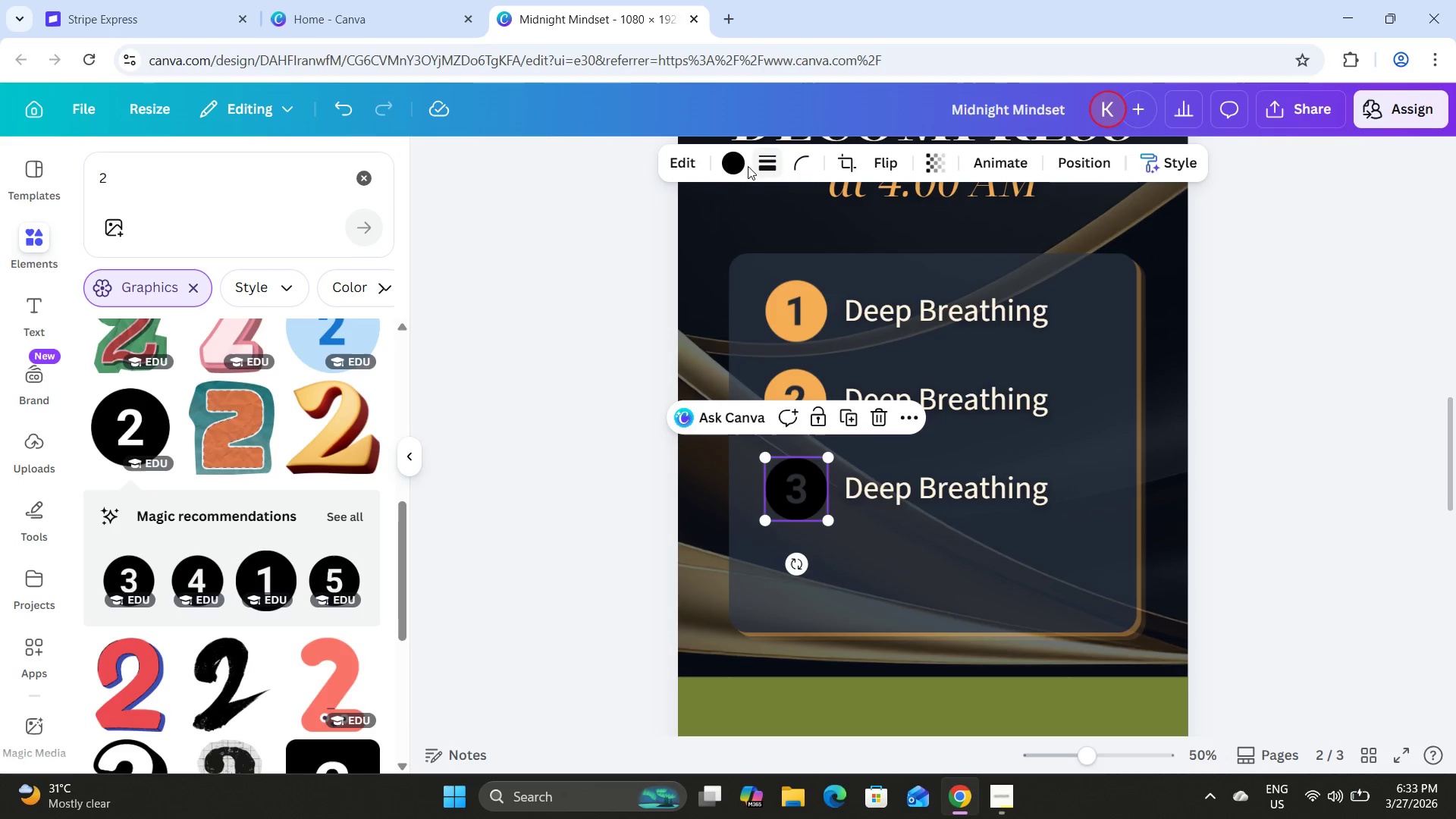 
left_click([736, 162])
 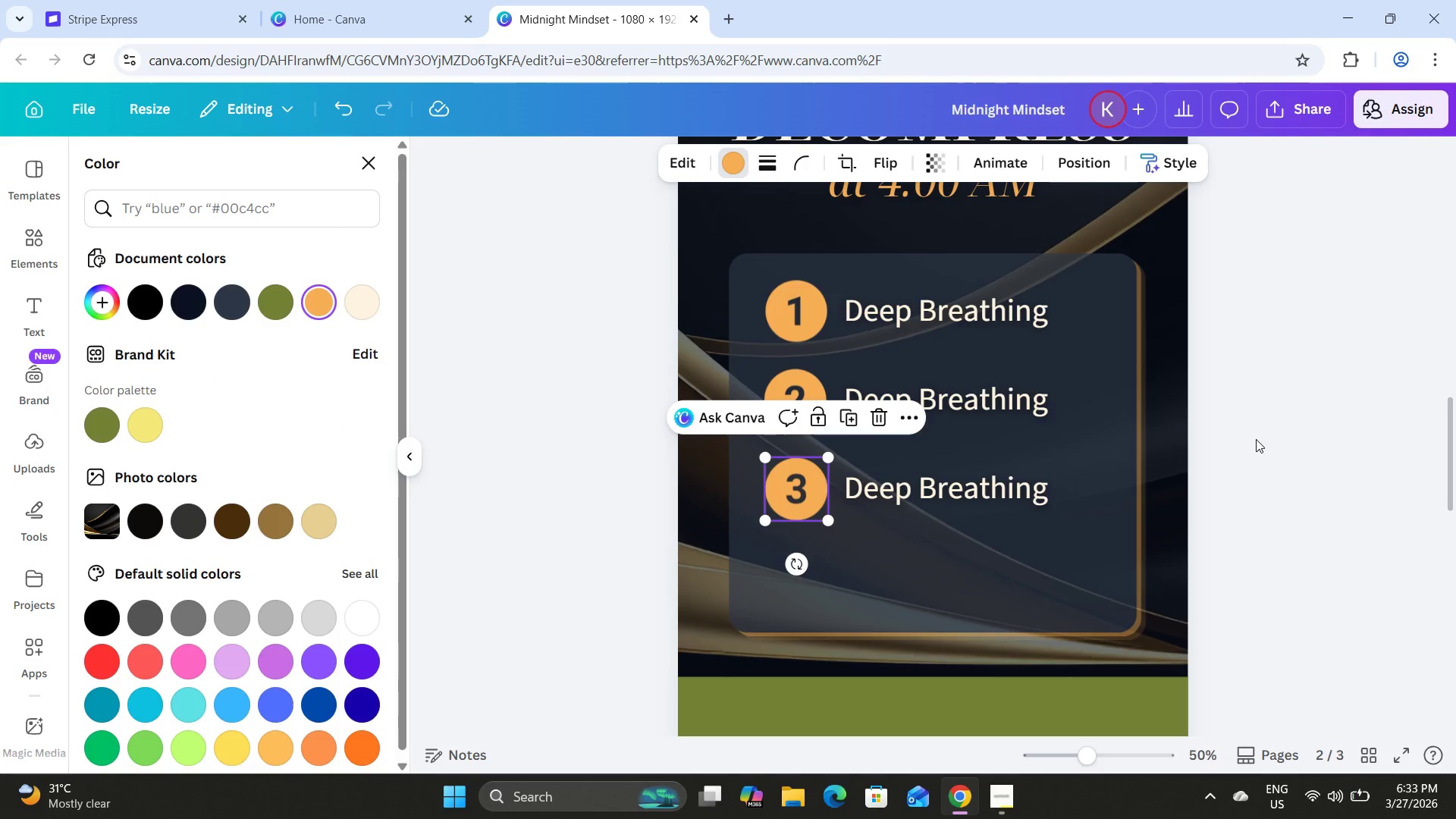 
wait(16.17)
 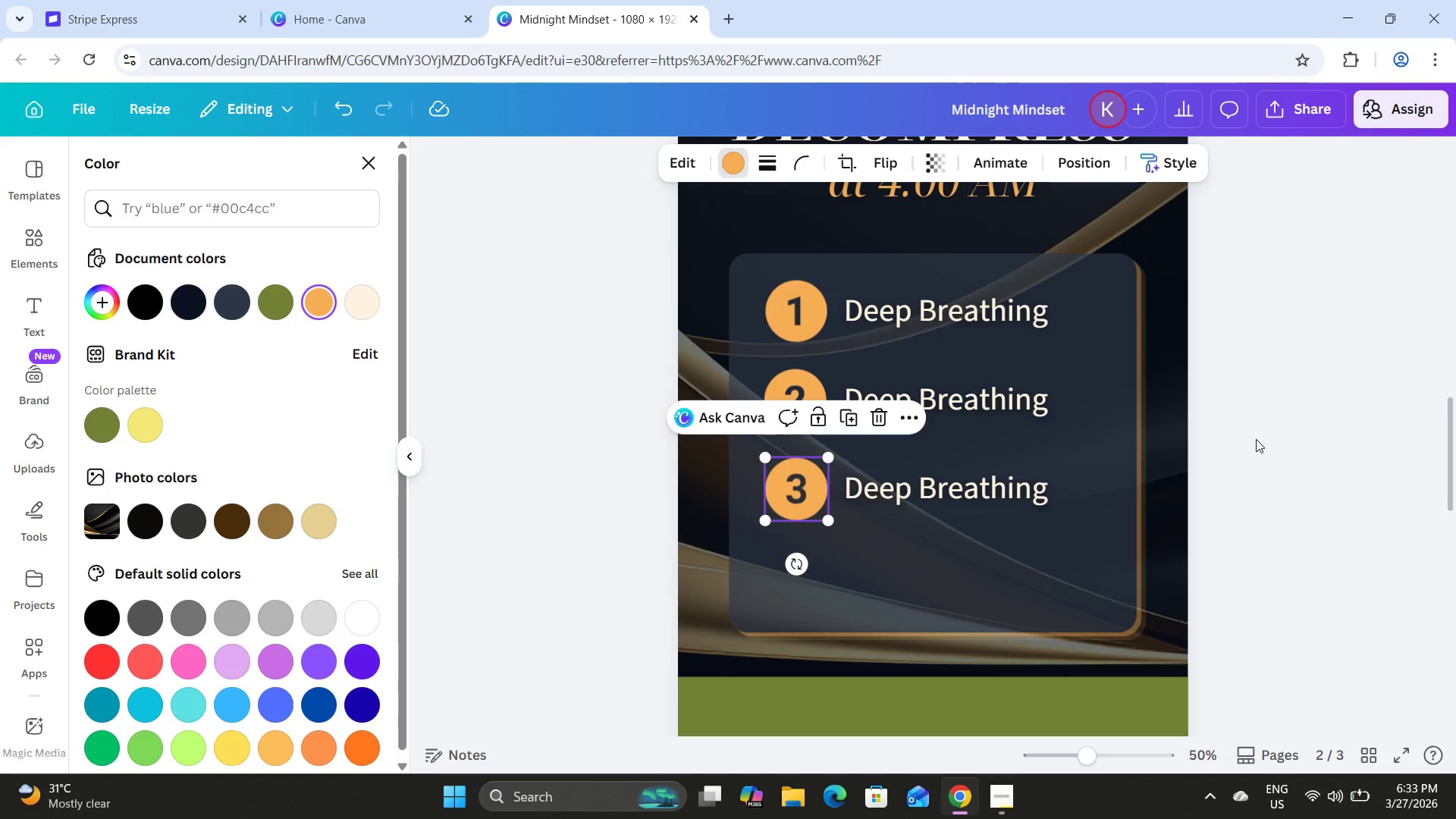 
double_click([1011, 395])
 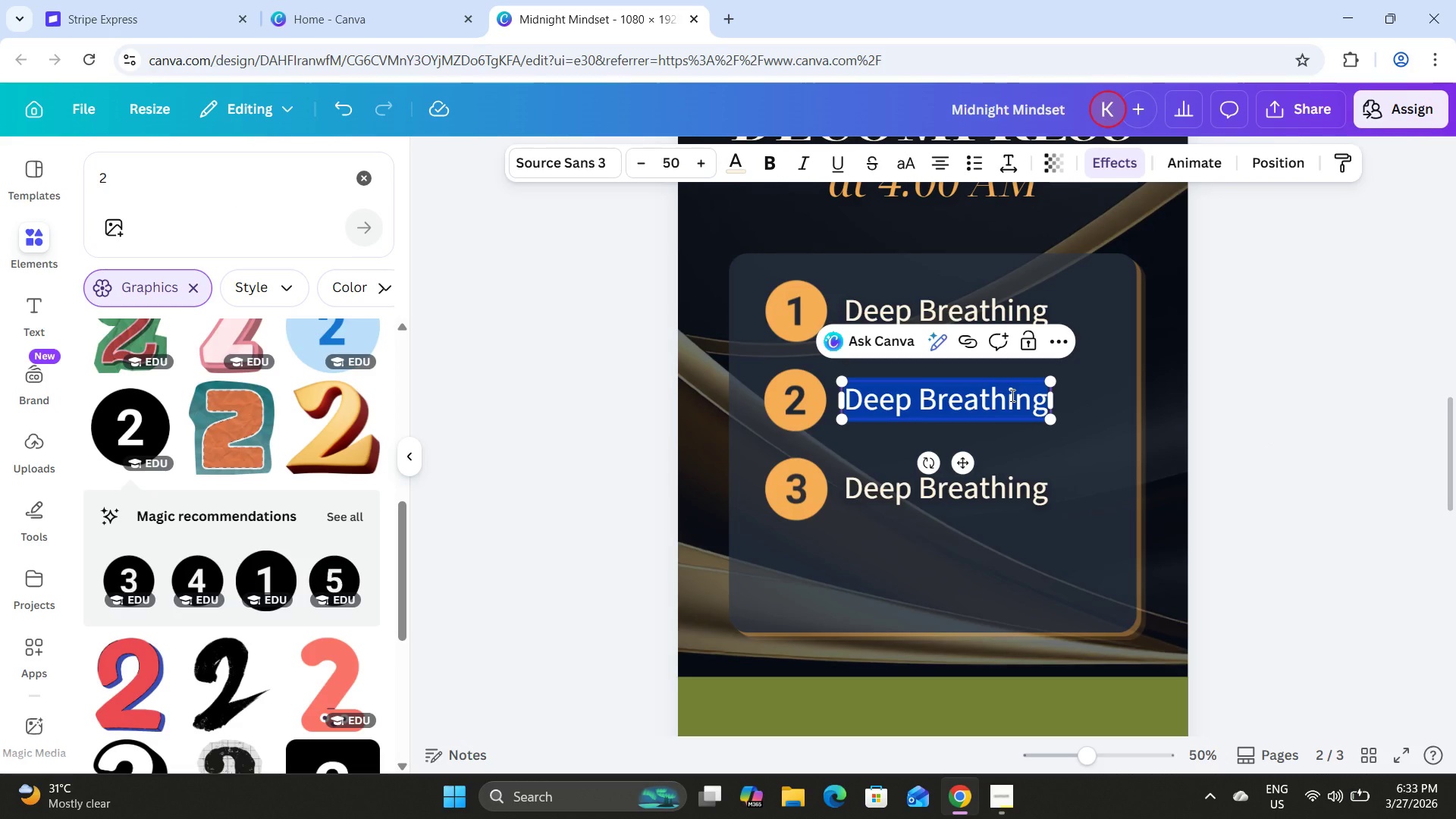 
type(Listening to Calm Music)
 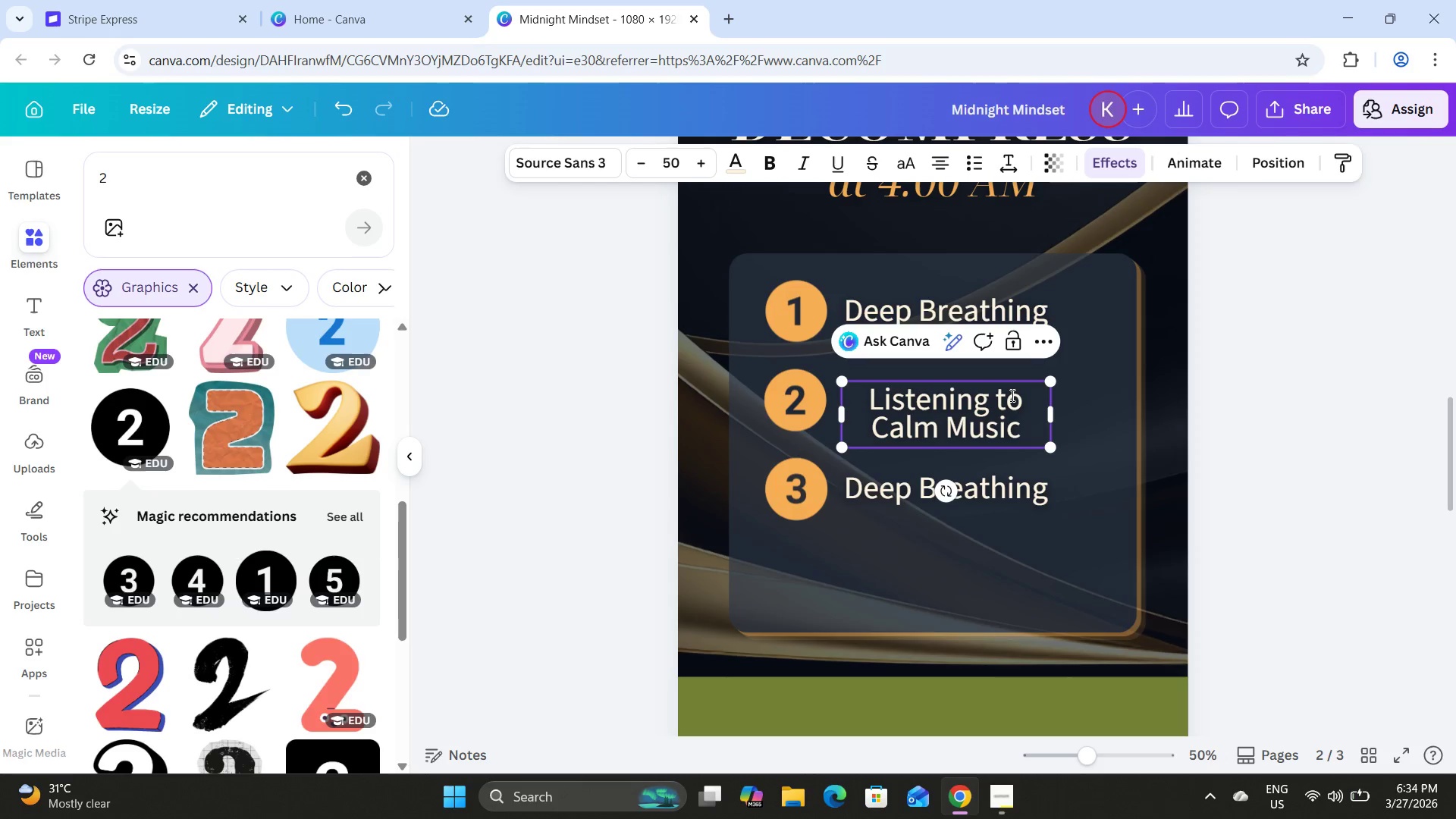 
left_click([1204, 422])
 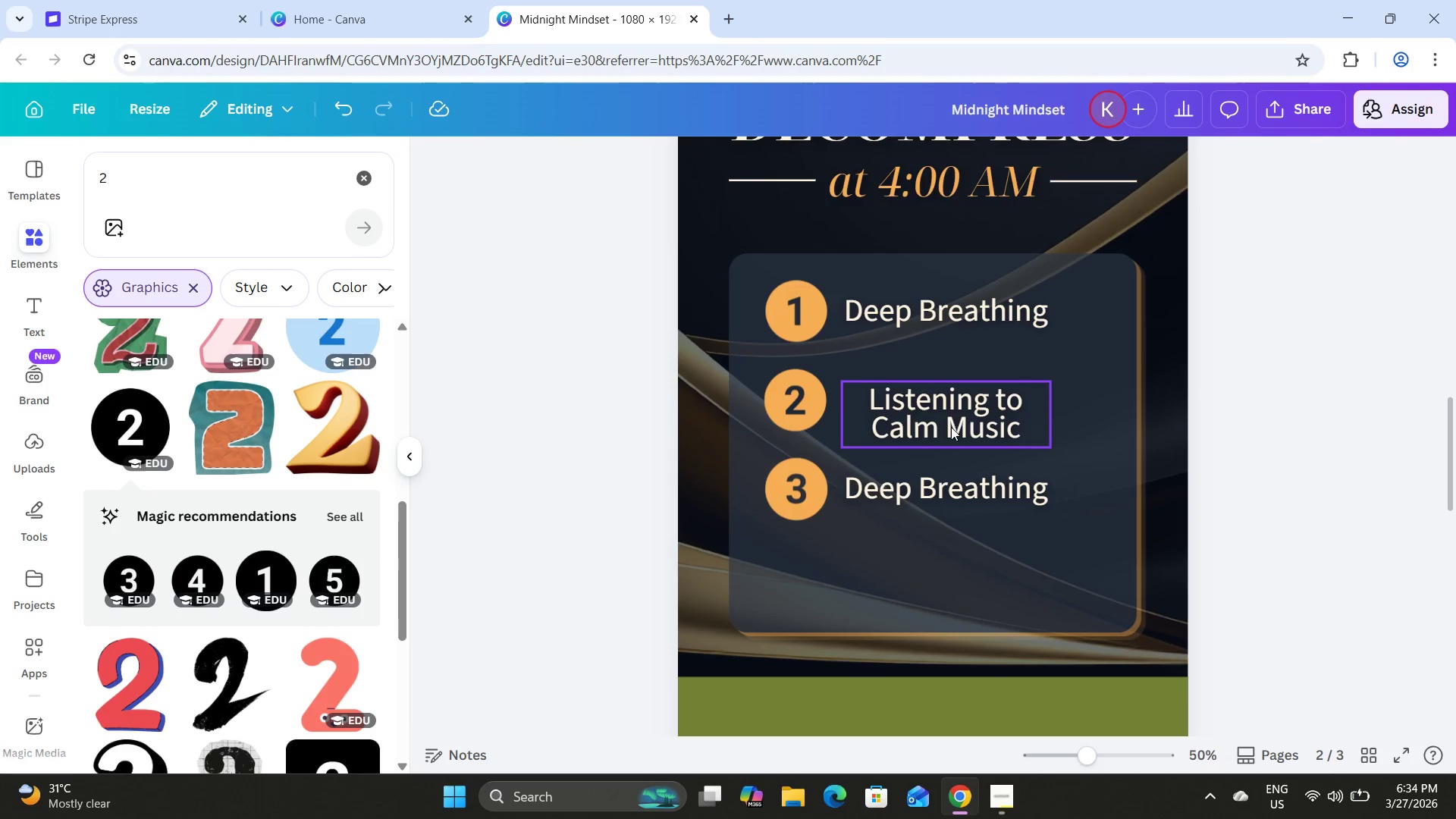 
left_click_drag(start_coordinate=[958, 421], to_coordinate=[958, 407])
 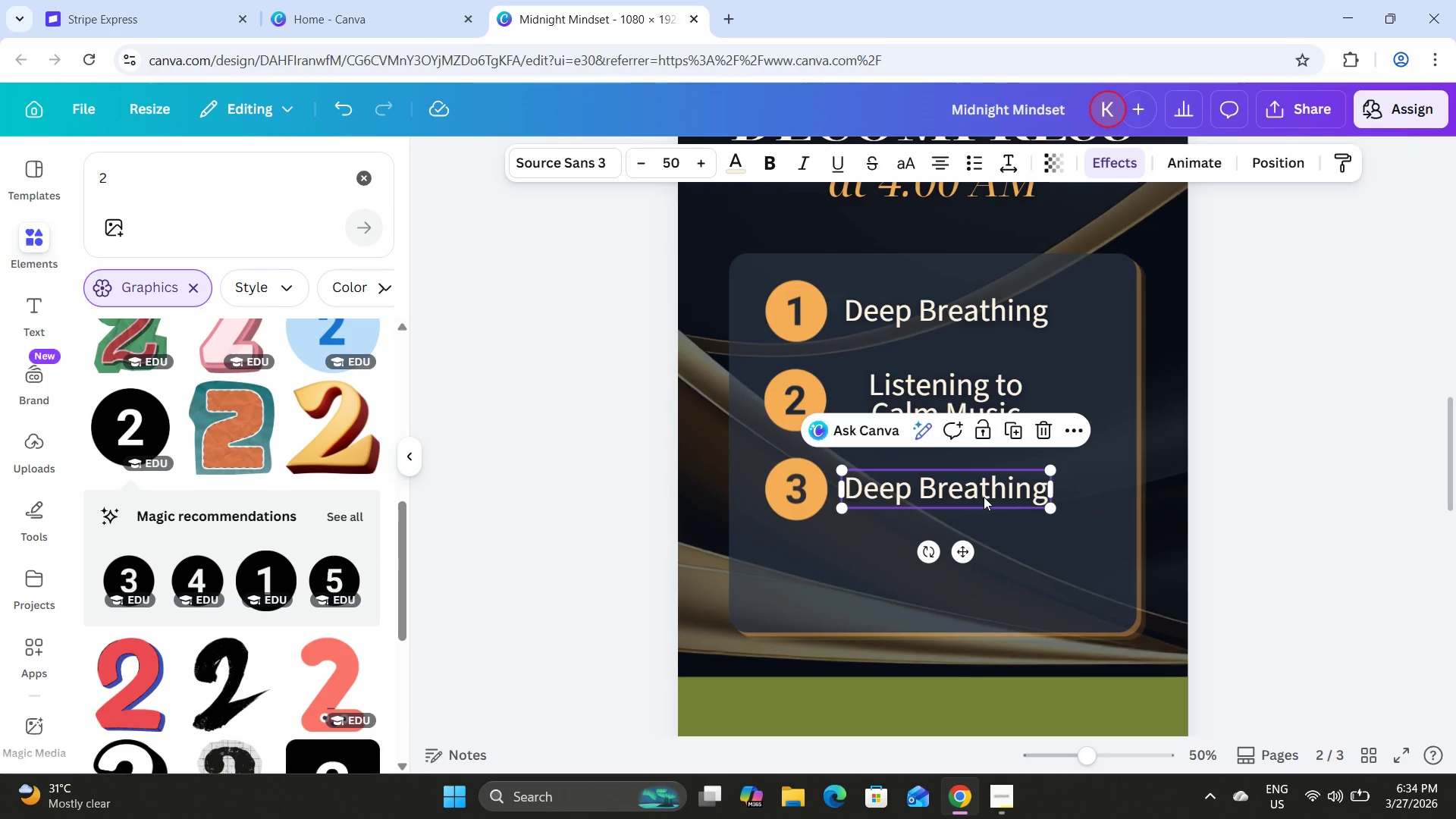 
double_click([984, 497])
 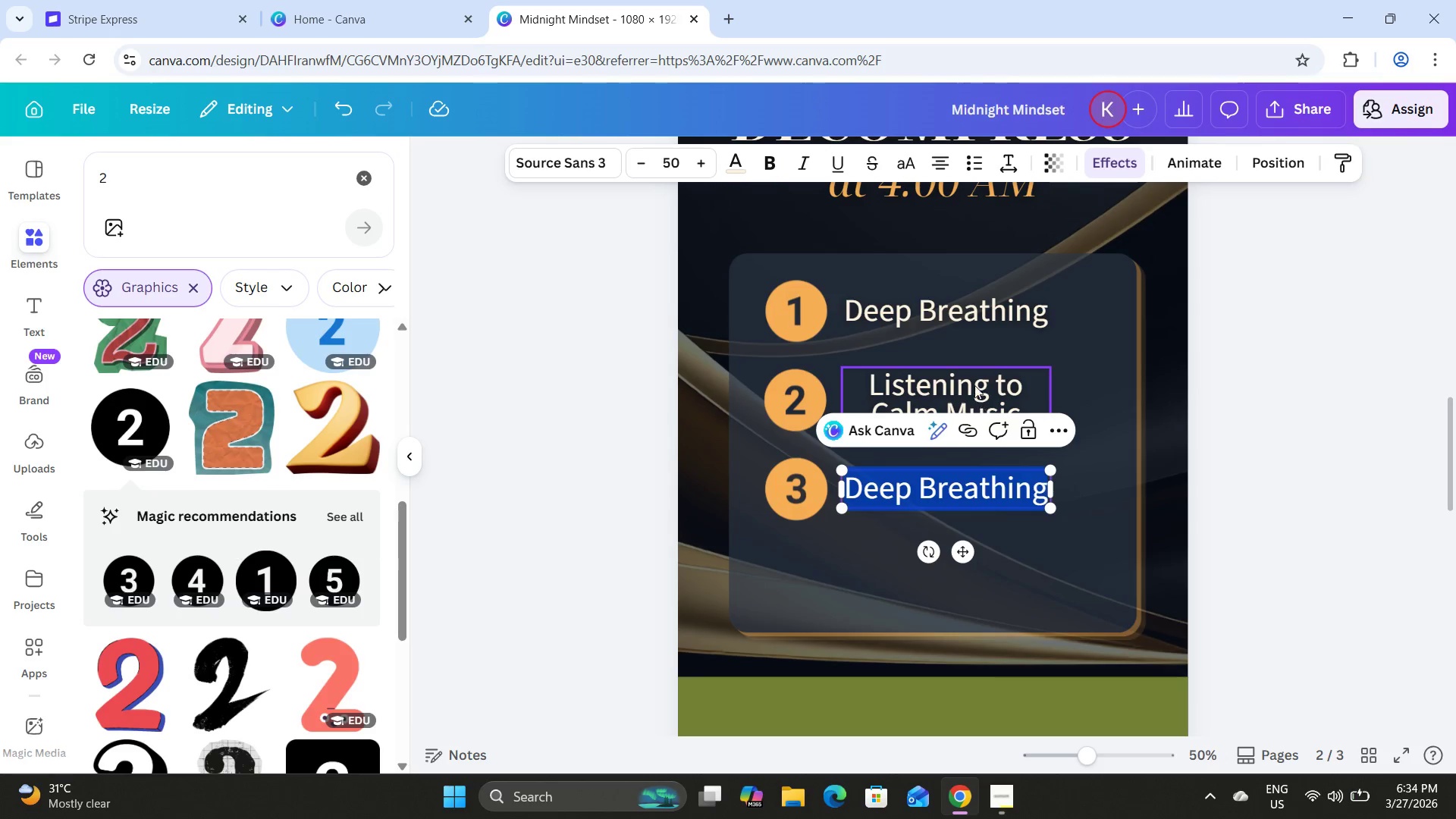 
left_click([973, 383])
 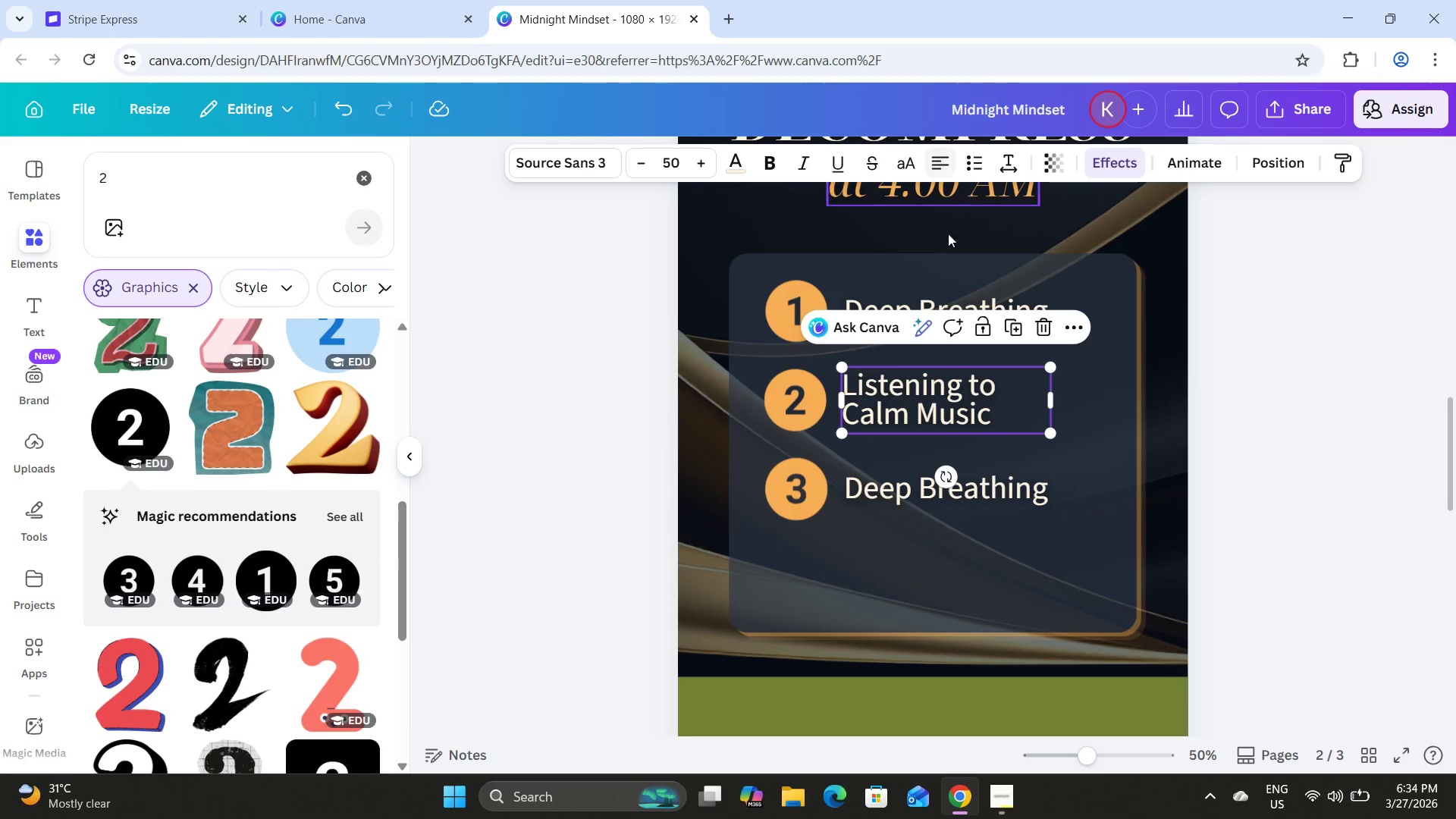 
left_click([949, 300])
 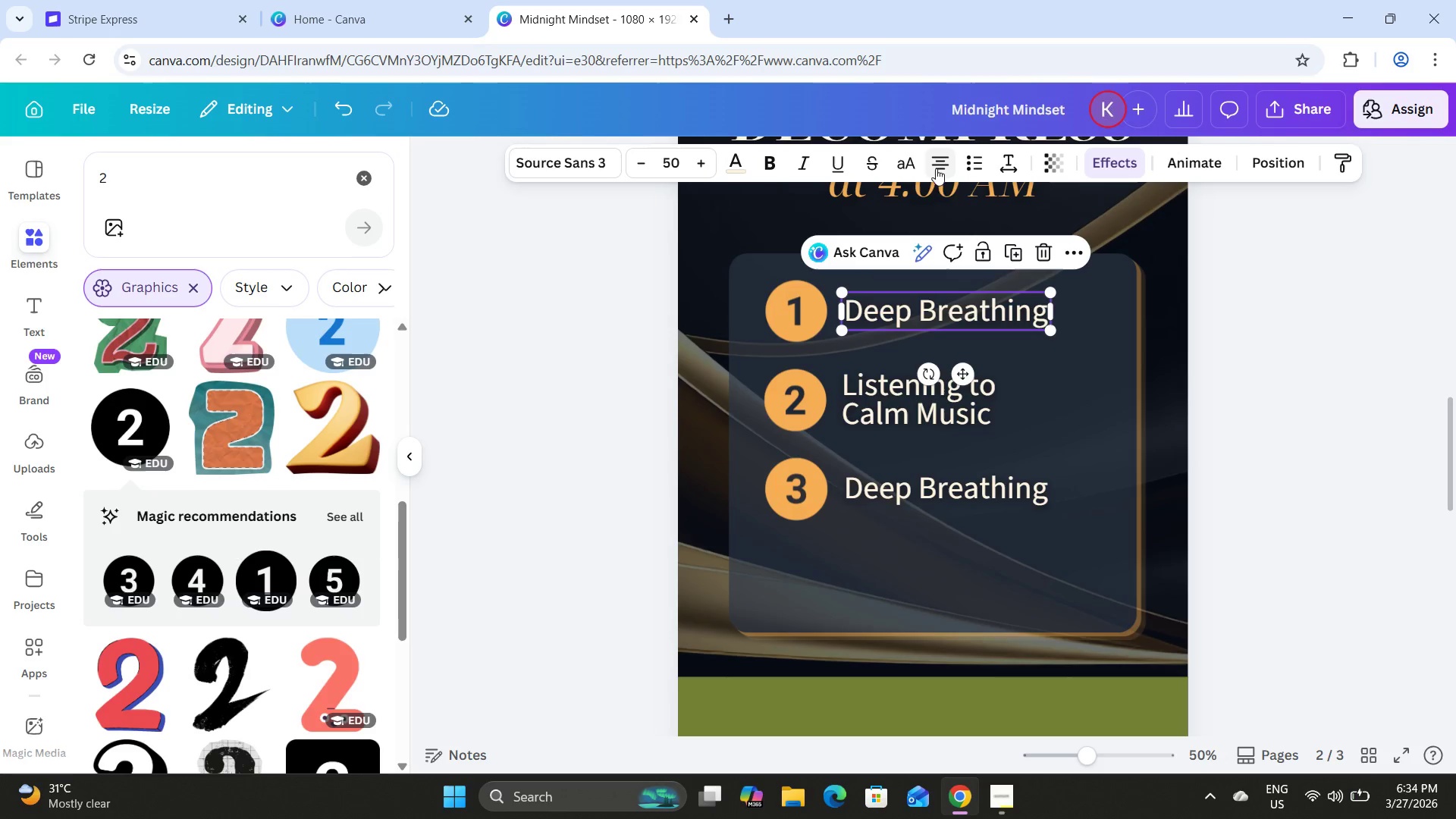 
left_click([937, 164])
 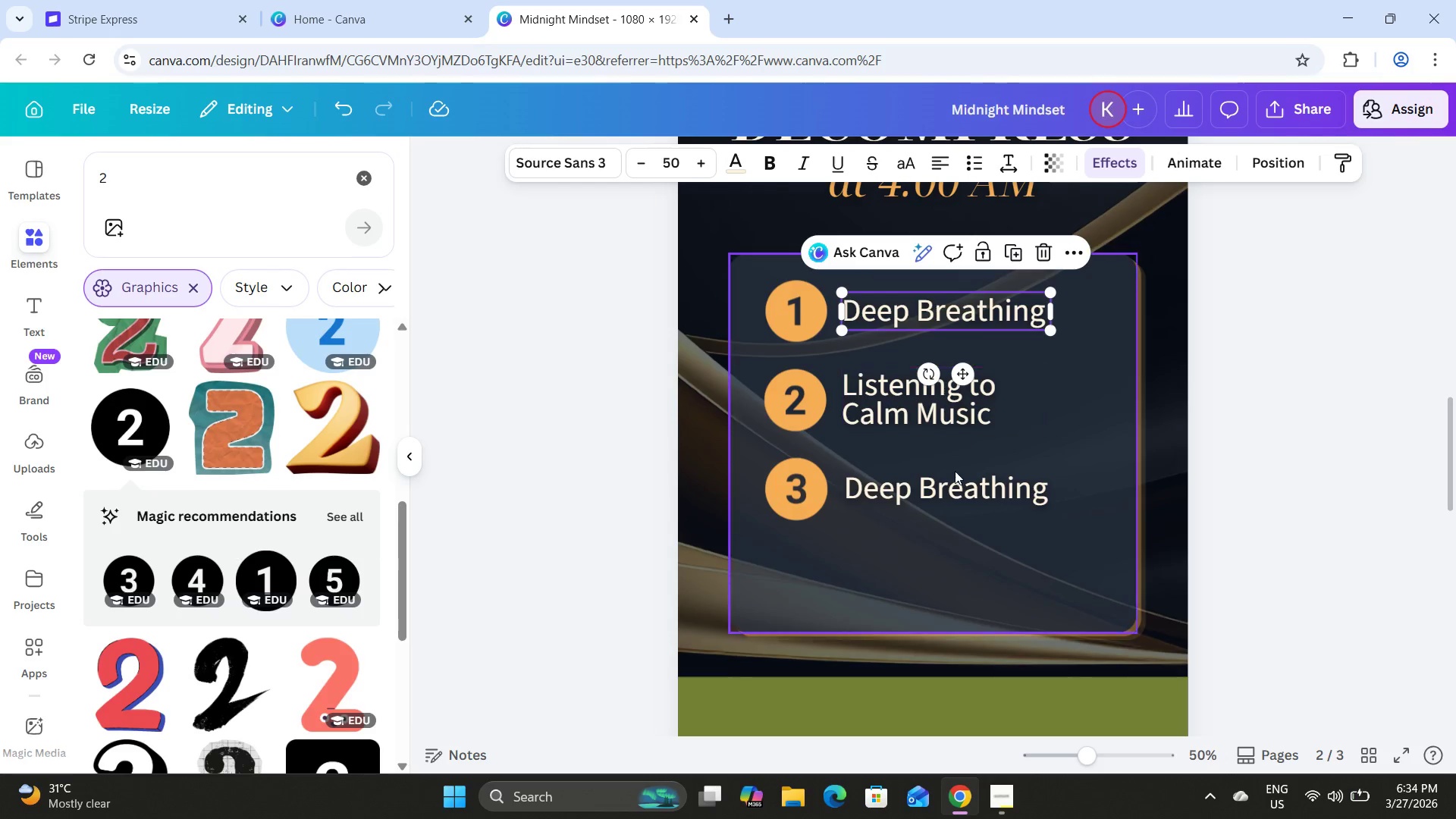 
left_click([953, 486])
 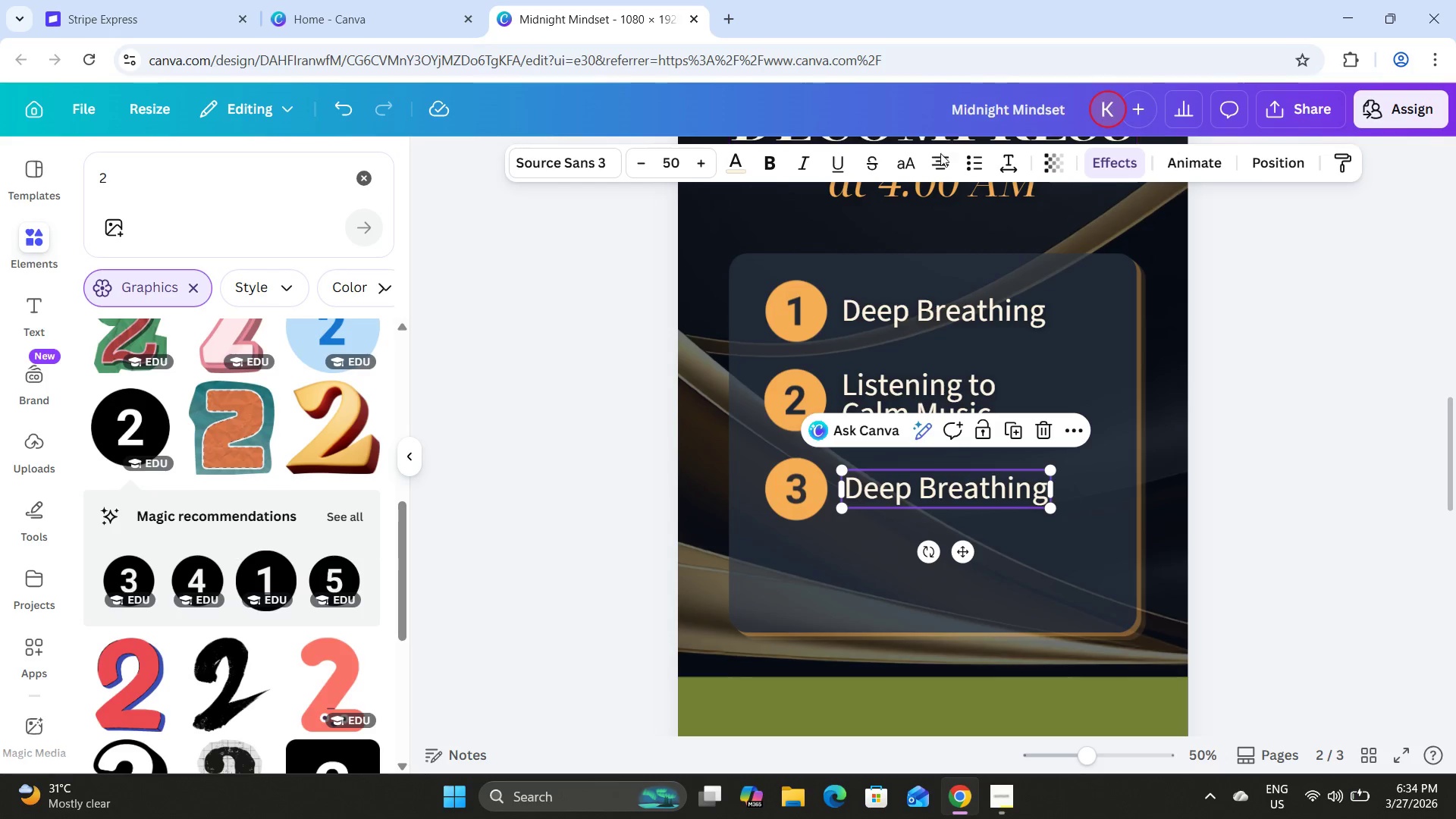 
left_click([939, 158])
 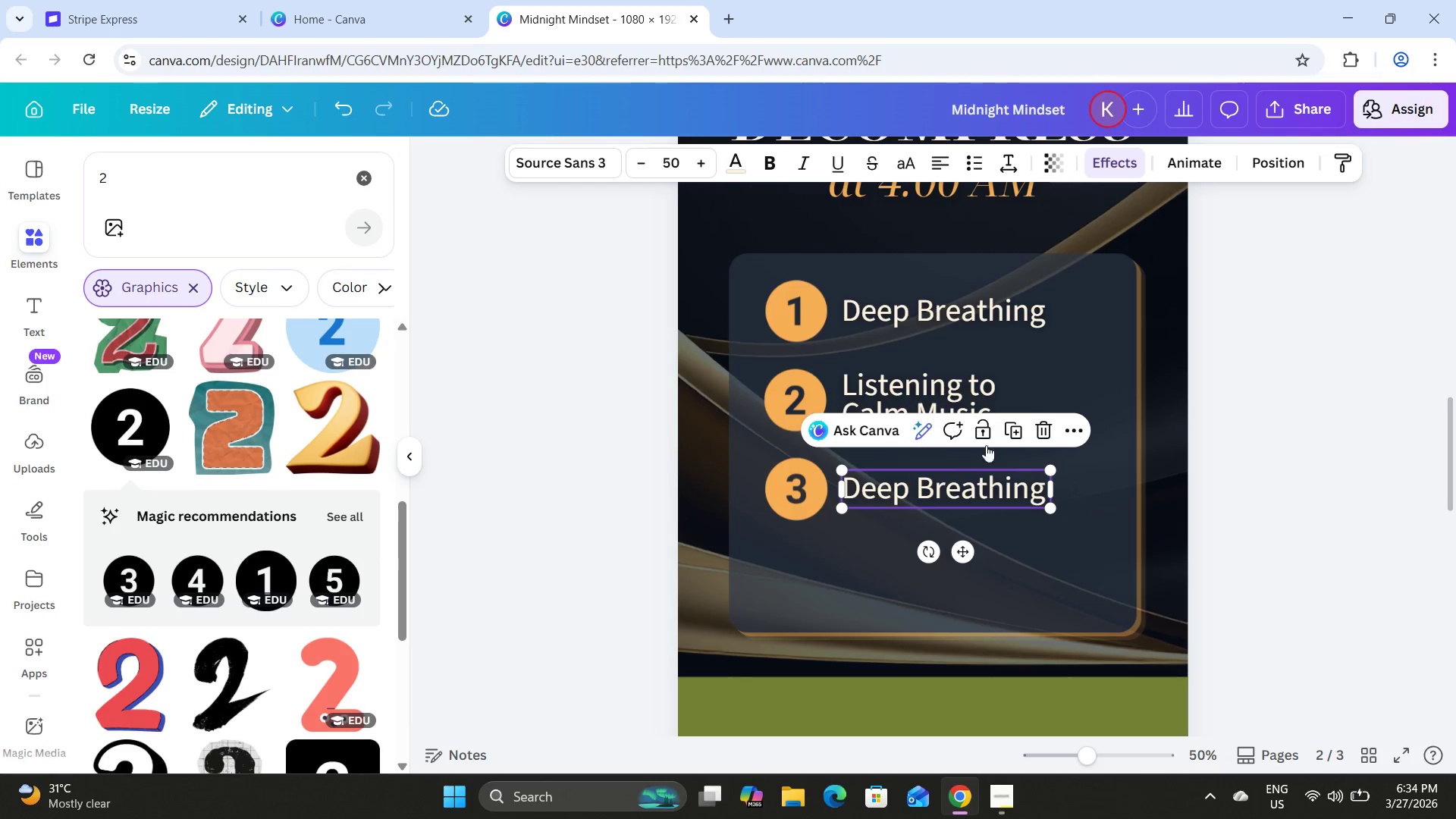 
double_click([982, 473])
 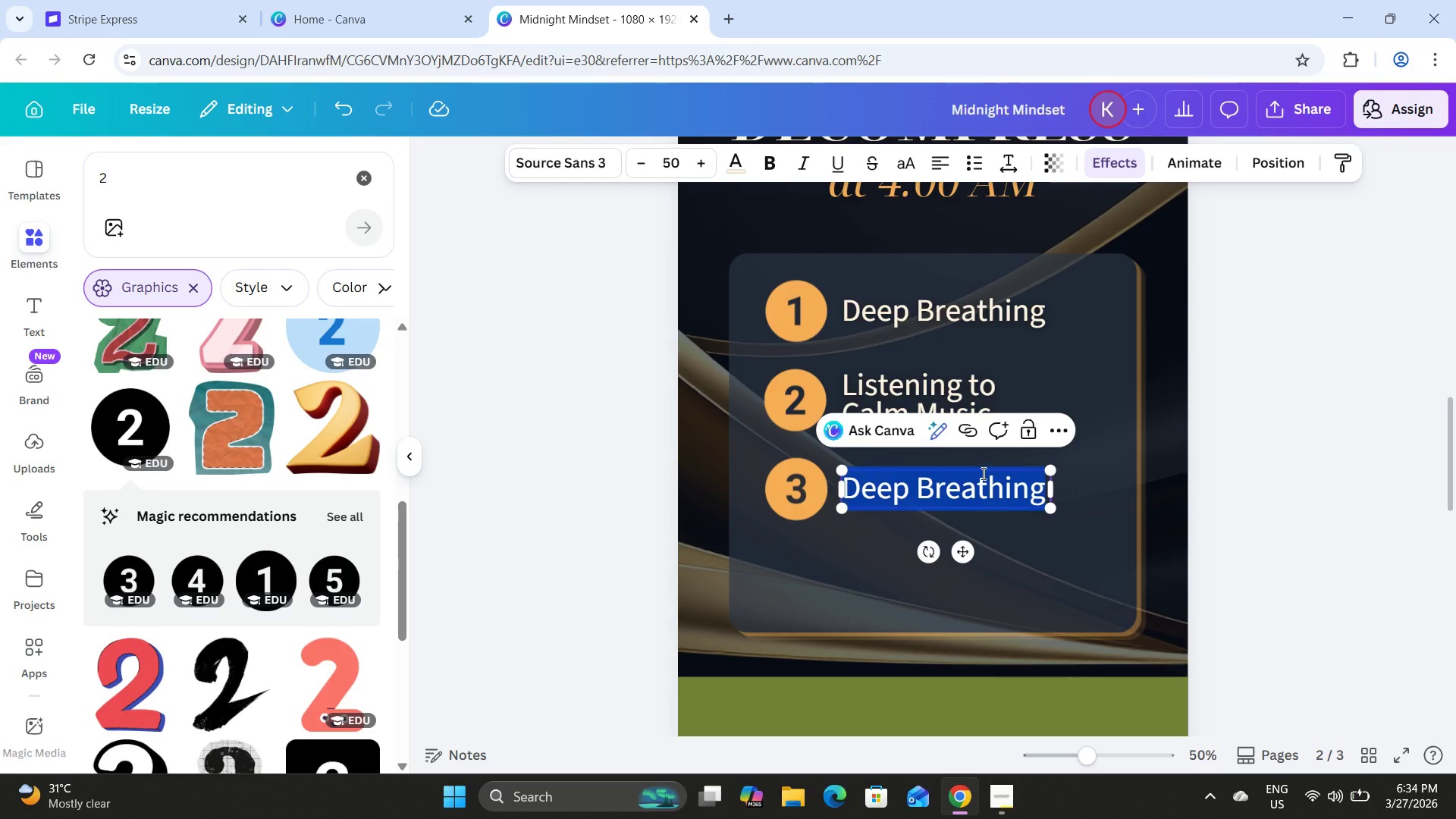 
type(Light Stretching)
 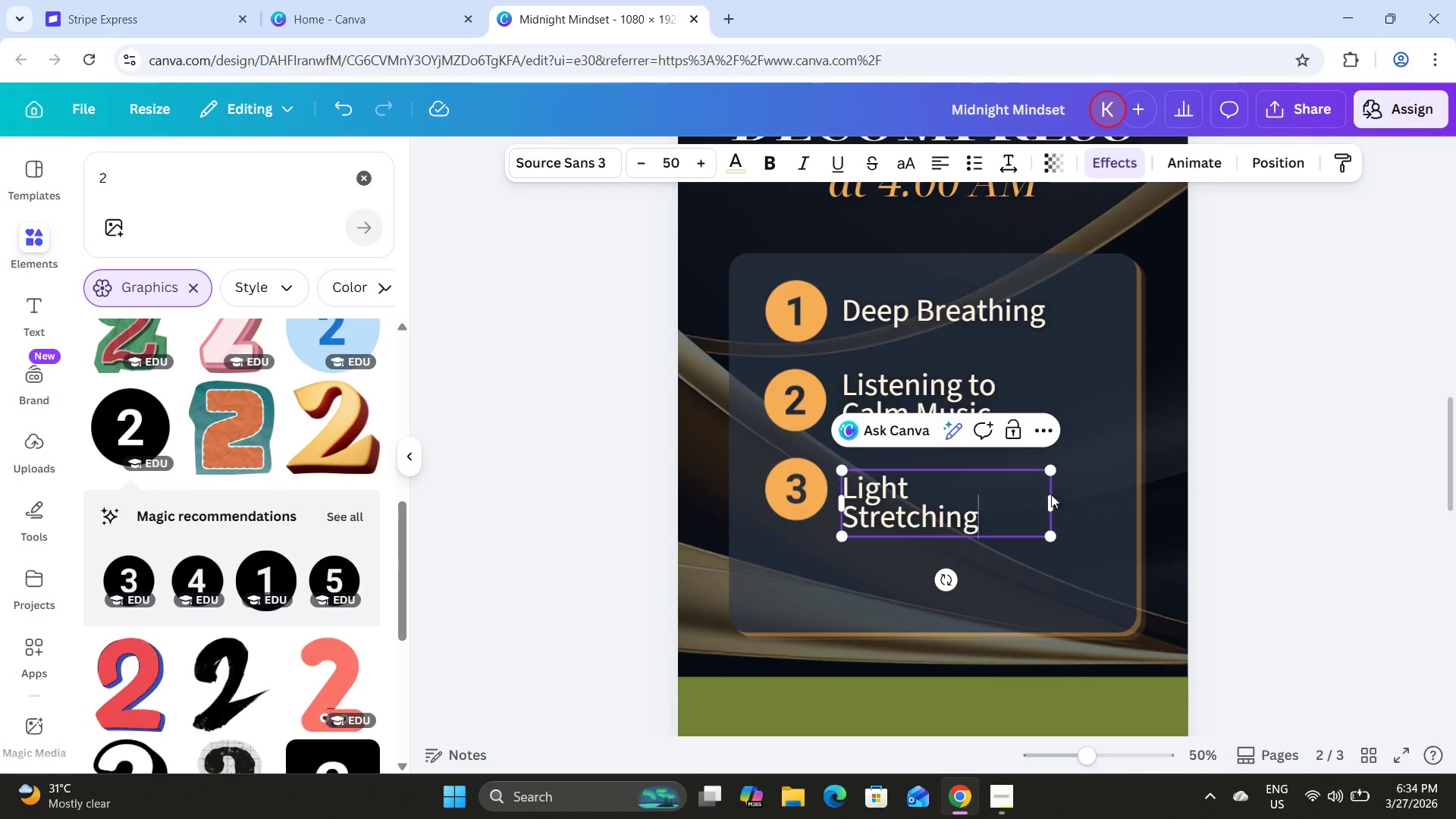 
left_click_drag(start_coordinate=[1054, 508], to_coordinate=[1060, 509])
 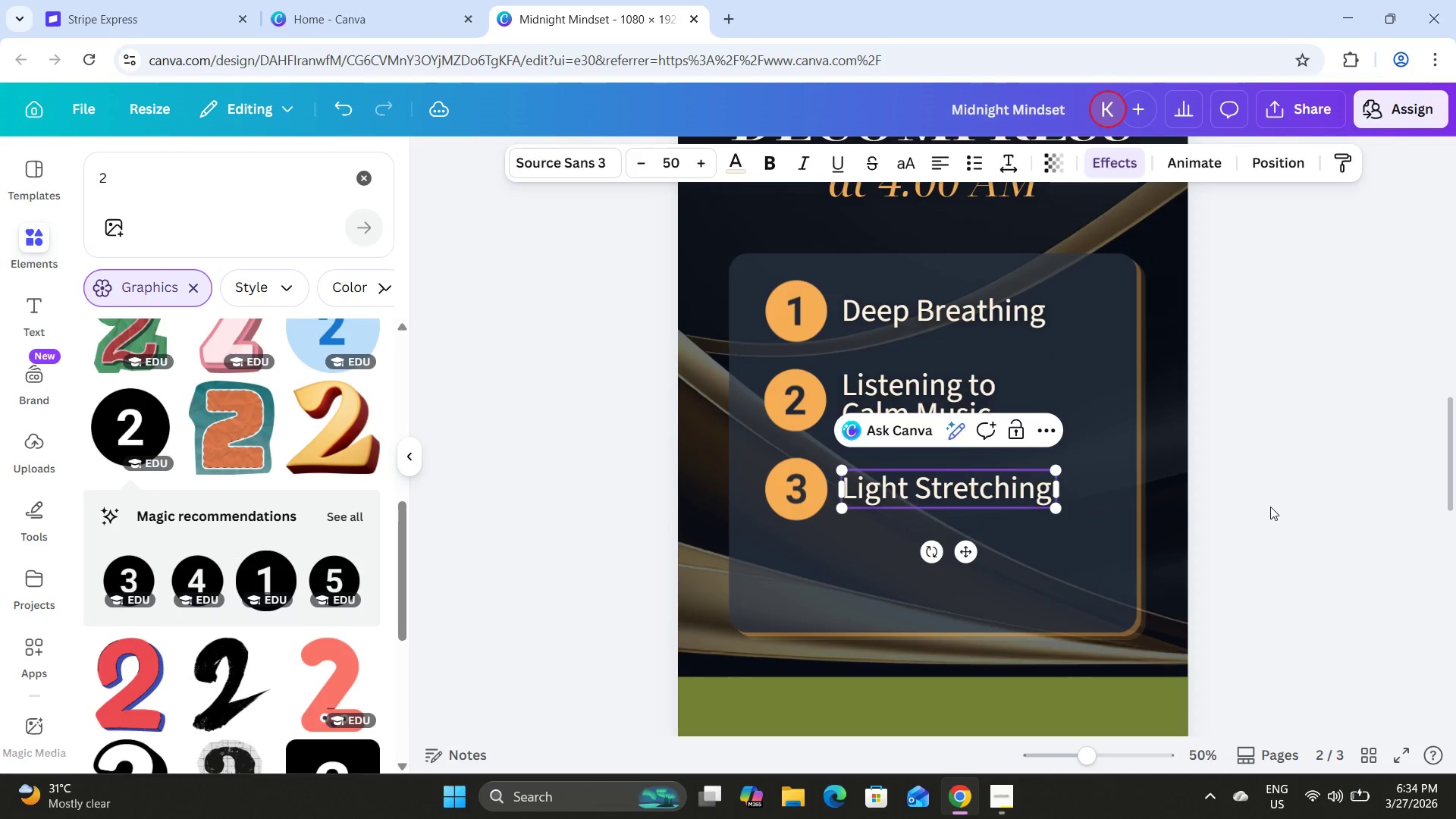 
left_click([1270, 507])
 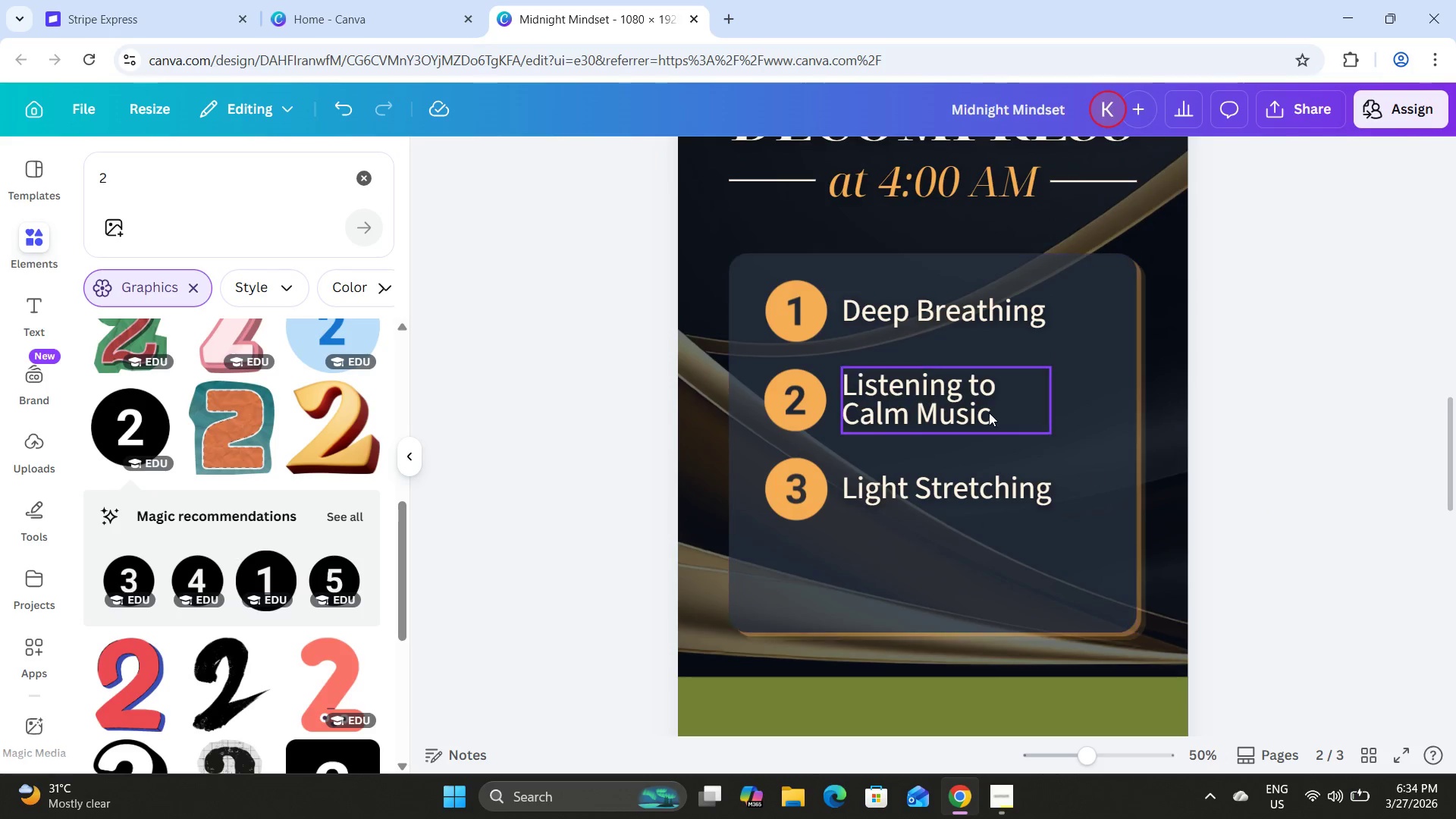 
hold_key(key=ShiftLeft, duration=1.5)
left_click([788, 319])
 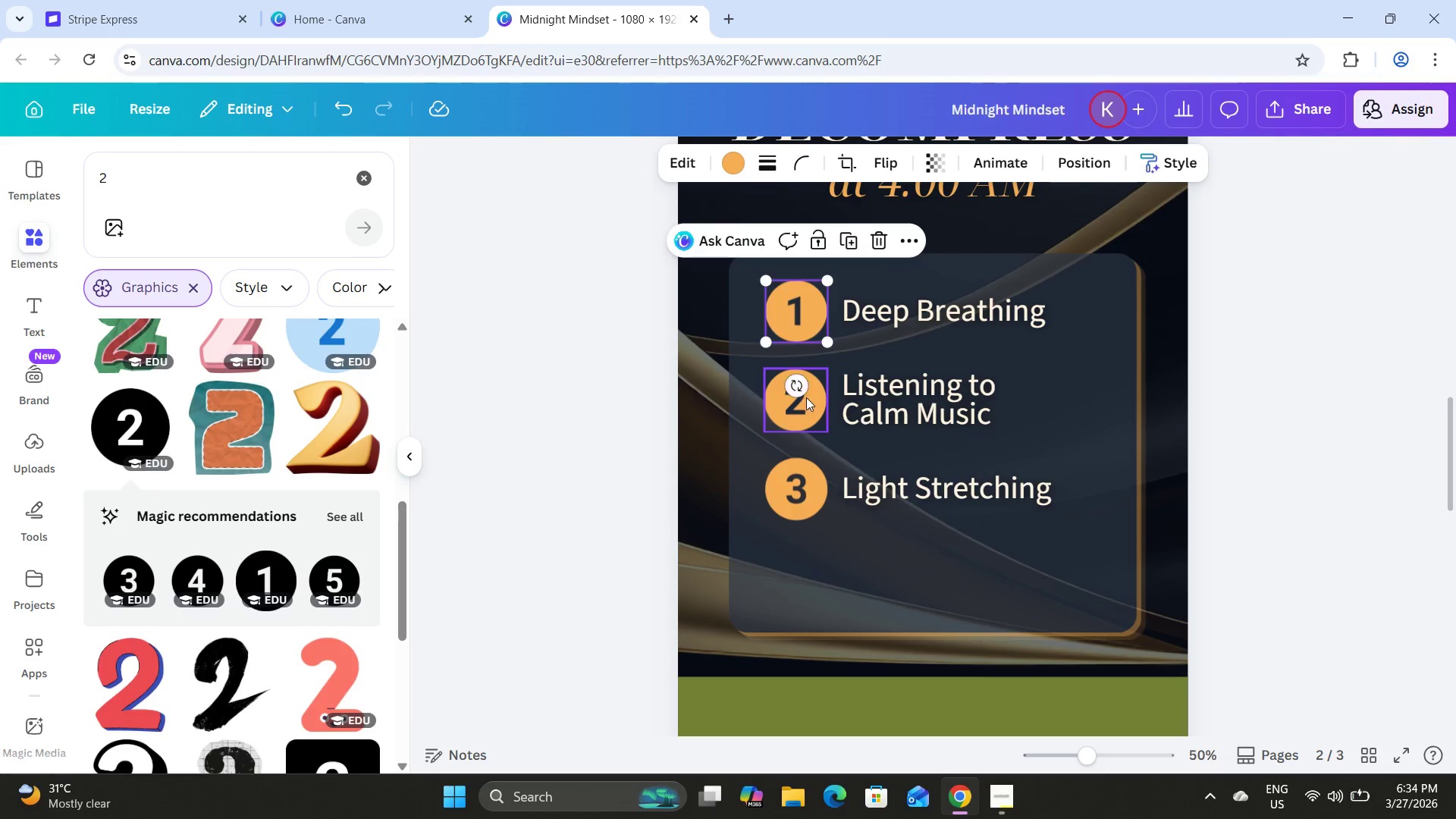 
left_click([810, 410])
 